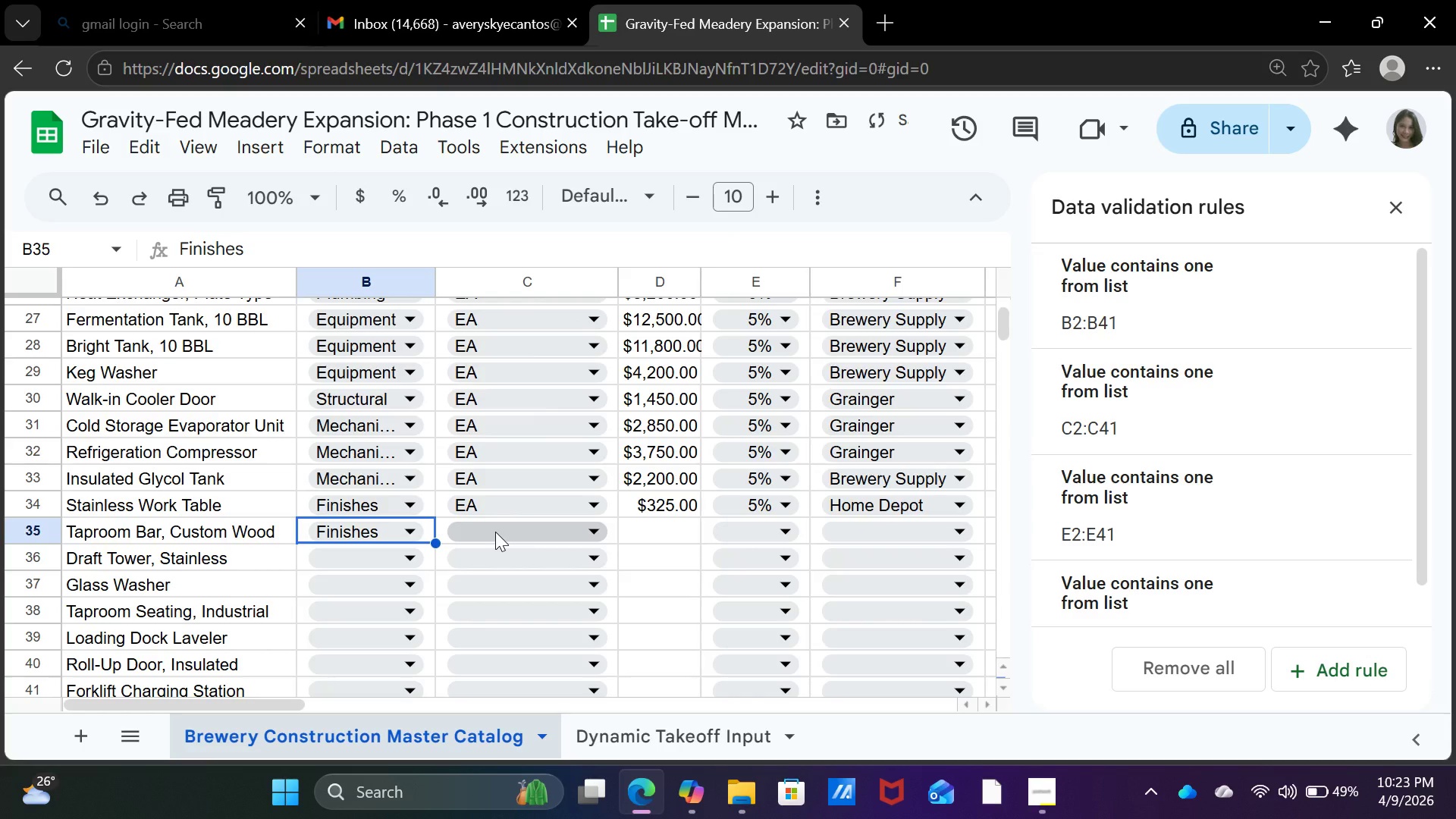 
left_click([495, 532])
 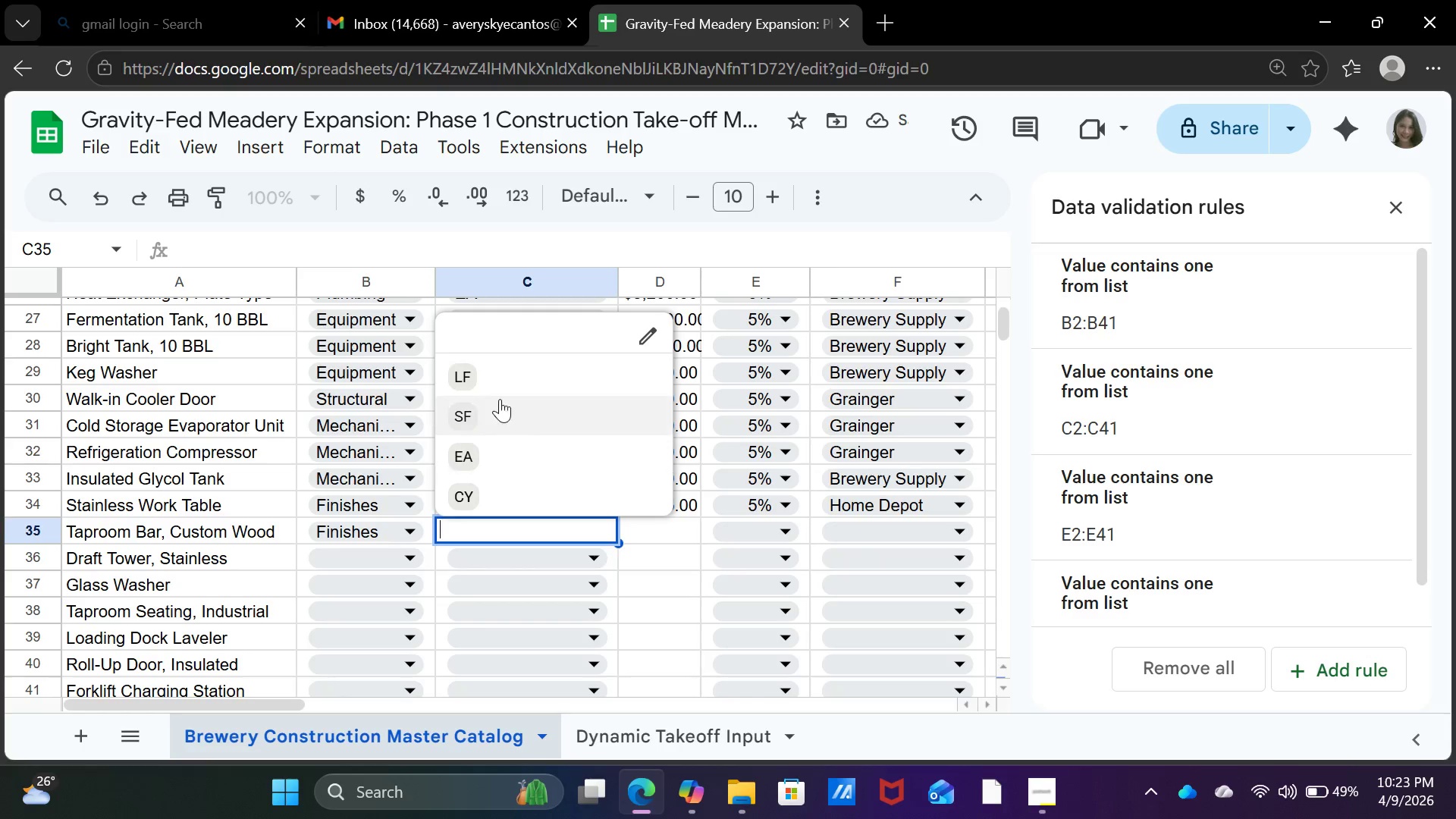 
left_click([500, 386])
 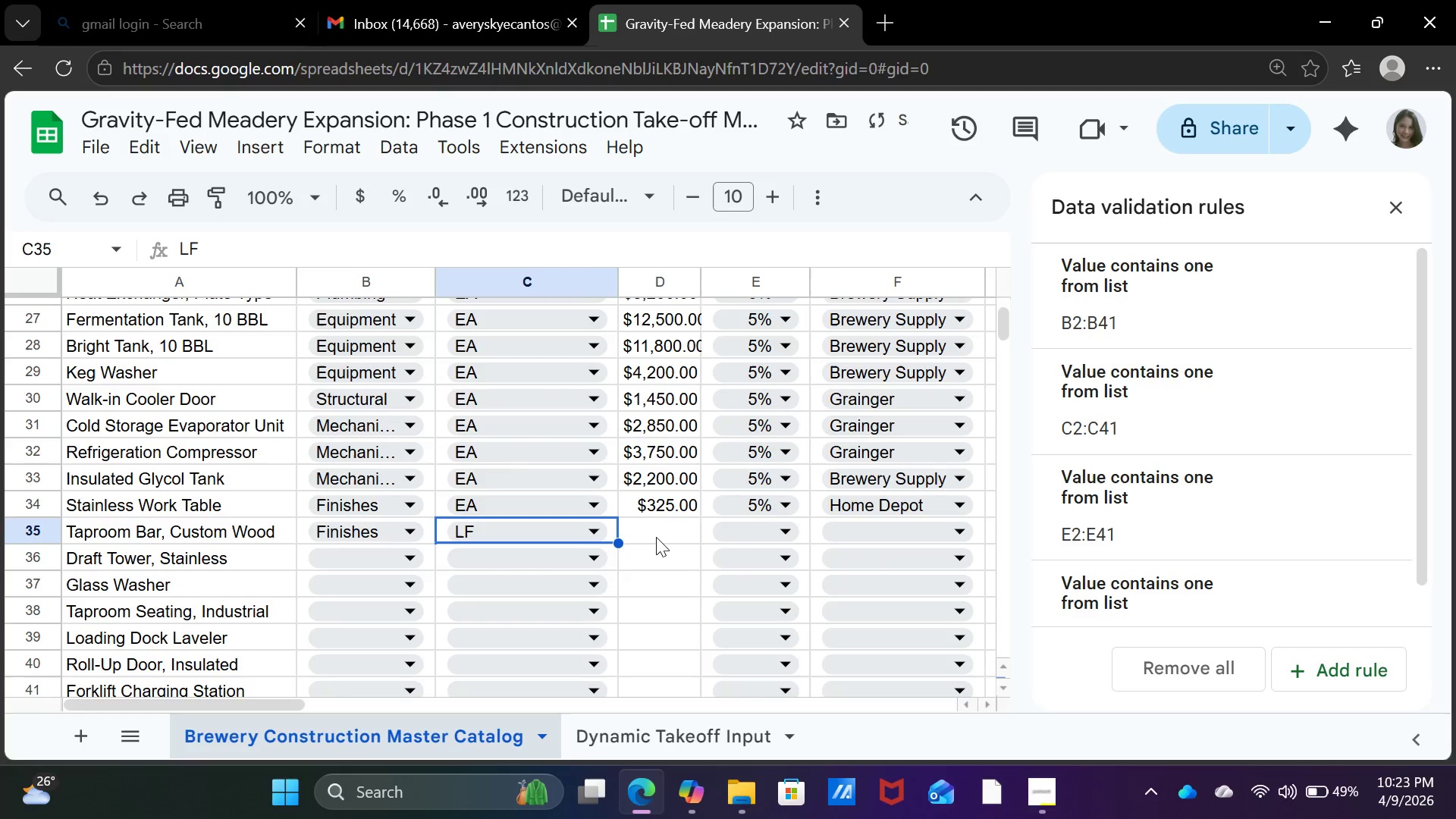 
left_click([658, 533])
 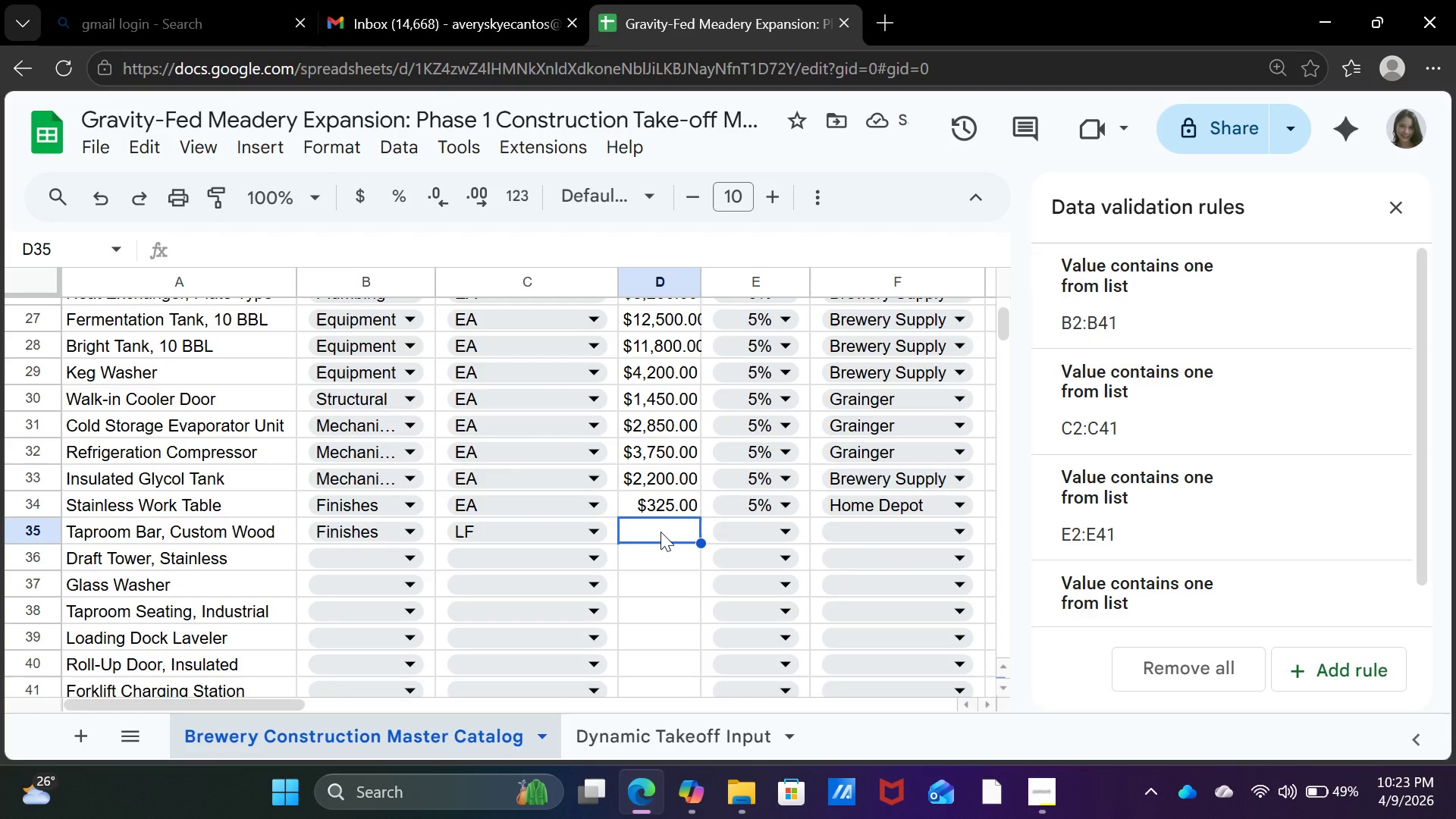 
type(145)
 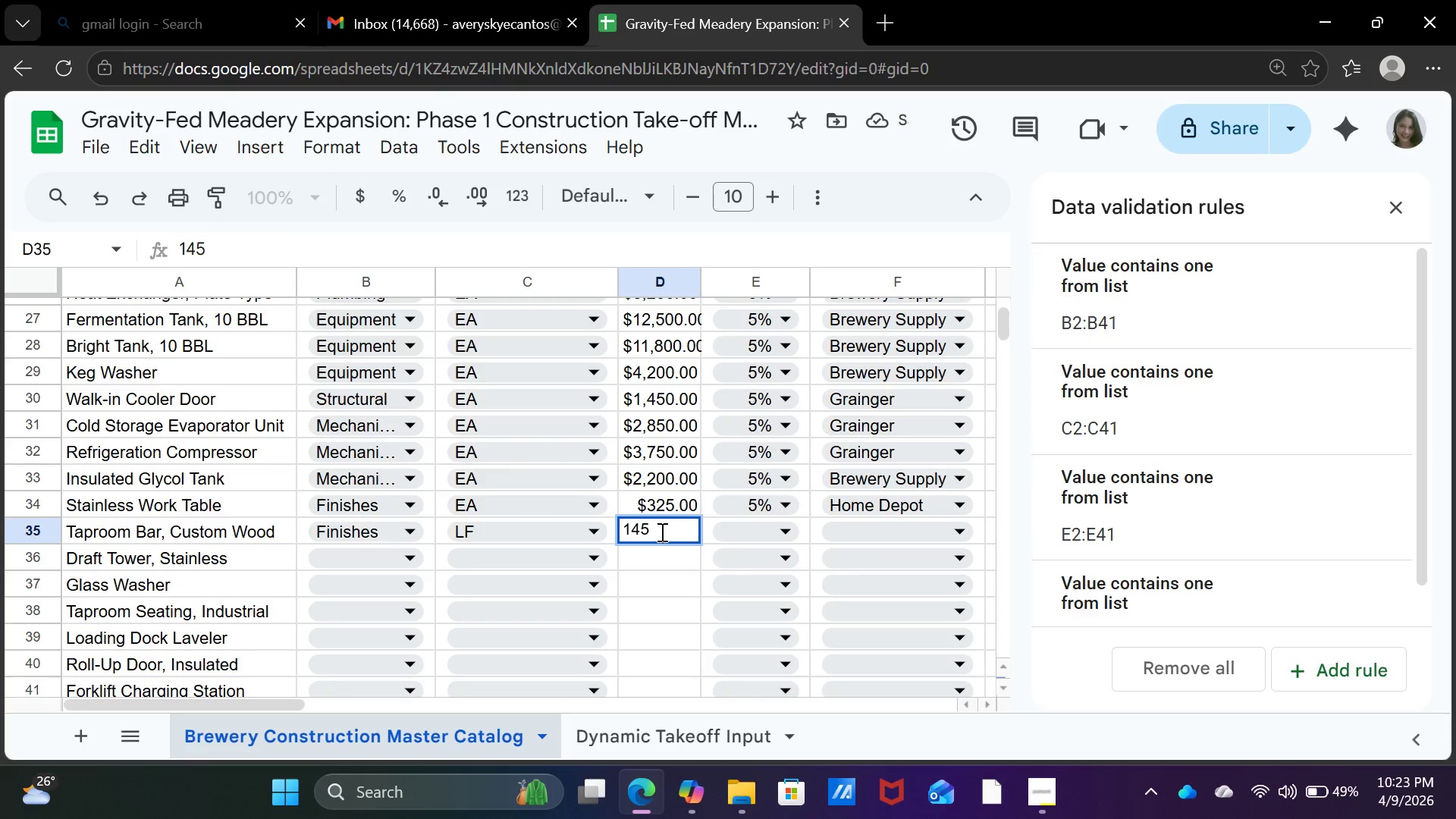 
key(ArrowRight)
 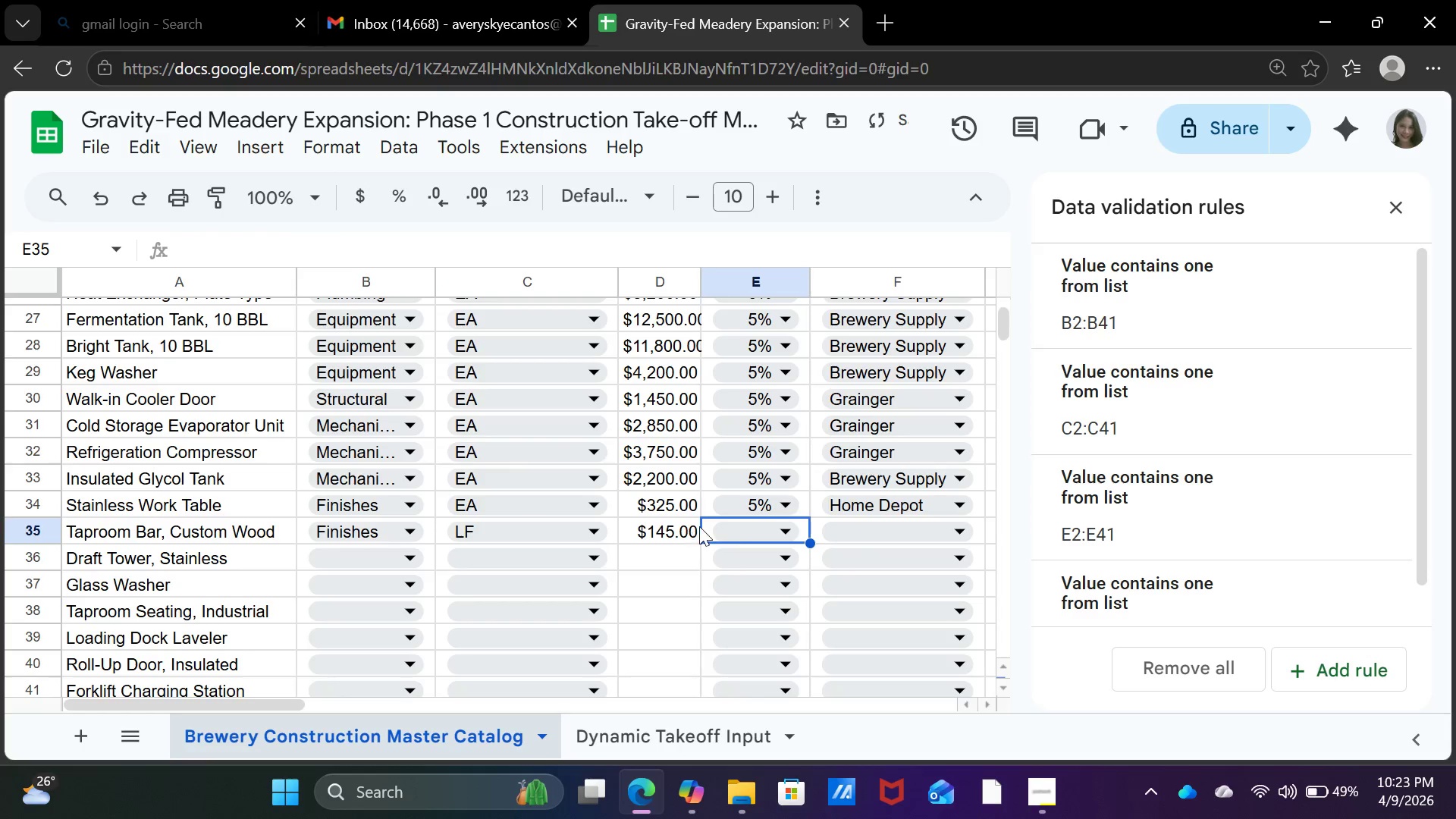 
left_click([782, 529])
 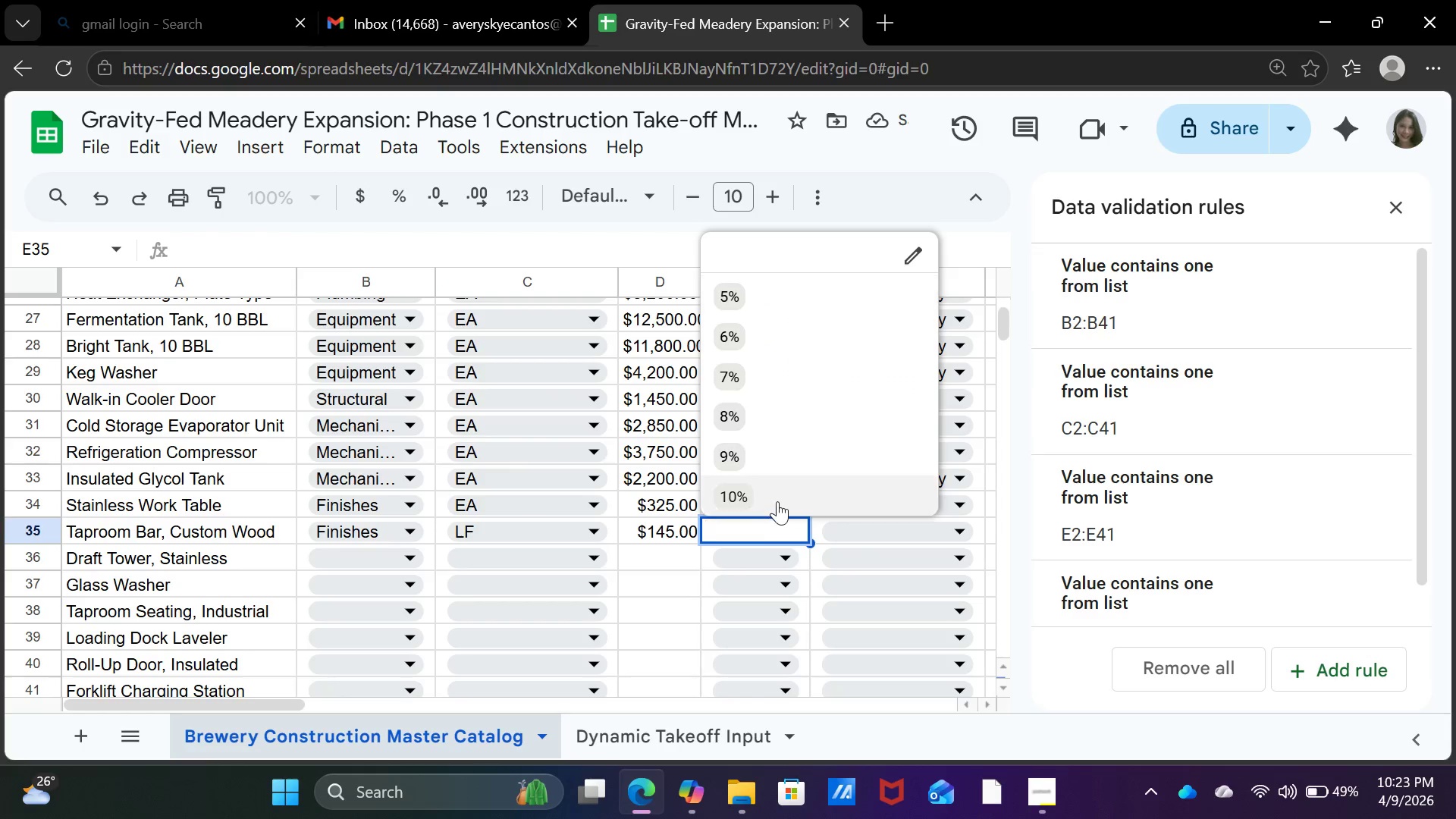 
left_click([777, 500])
 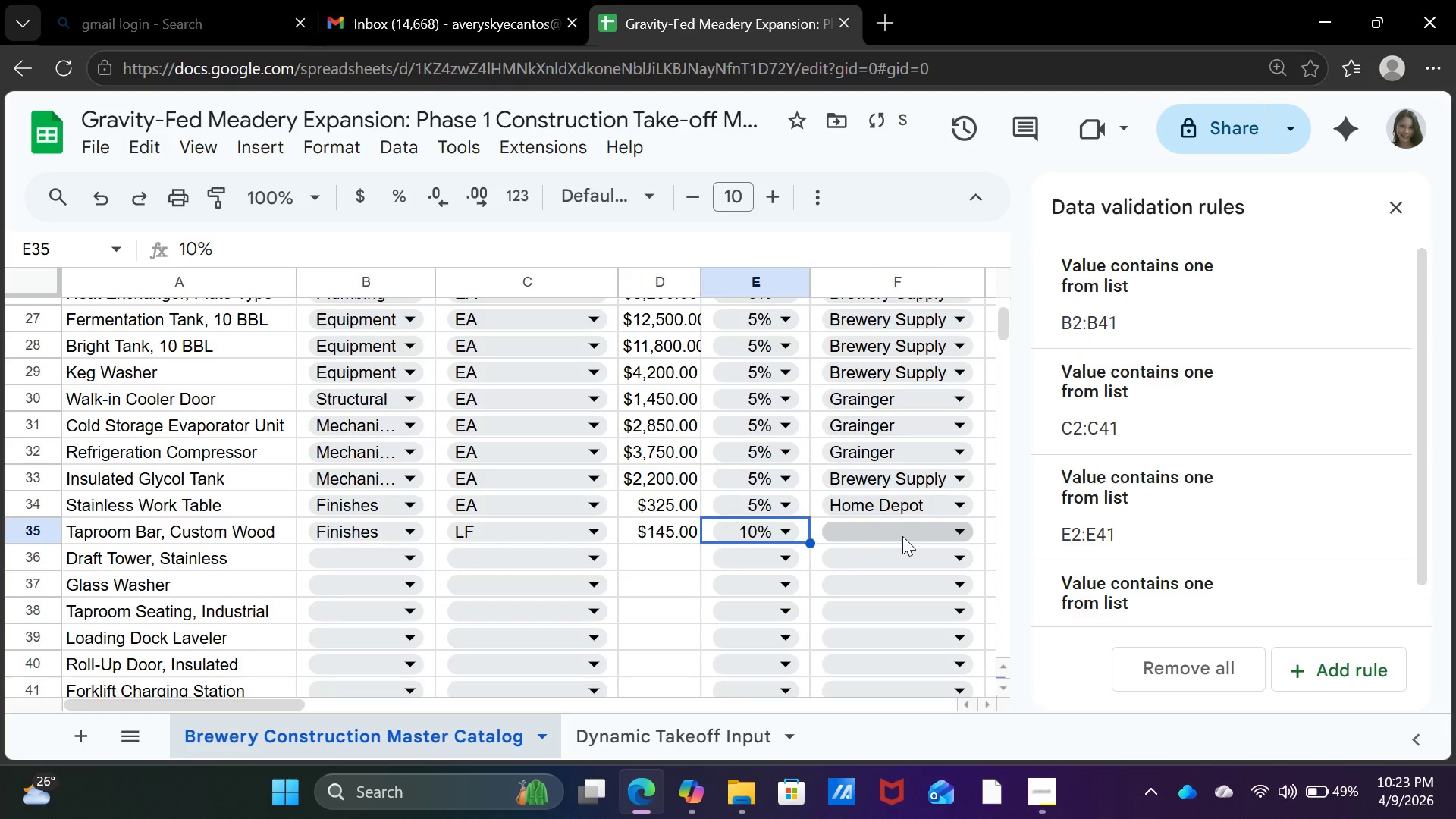 
left_click([902, 536])
 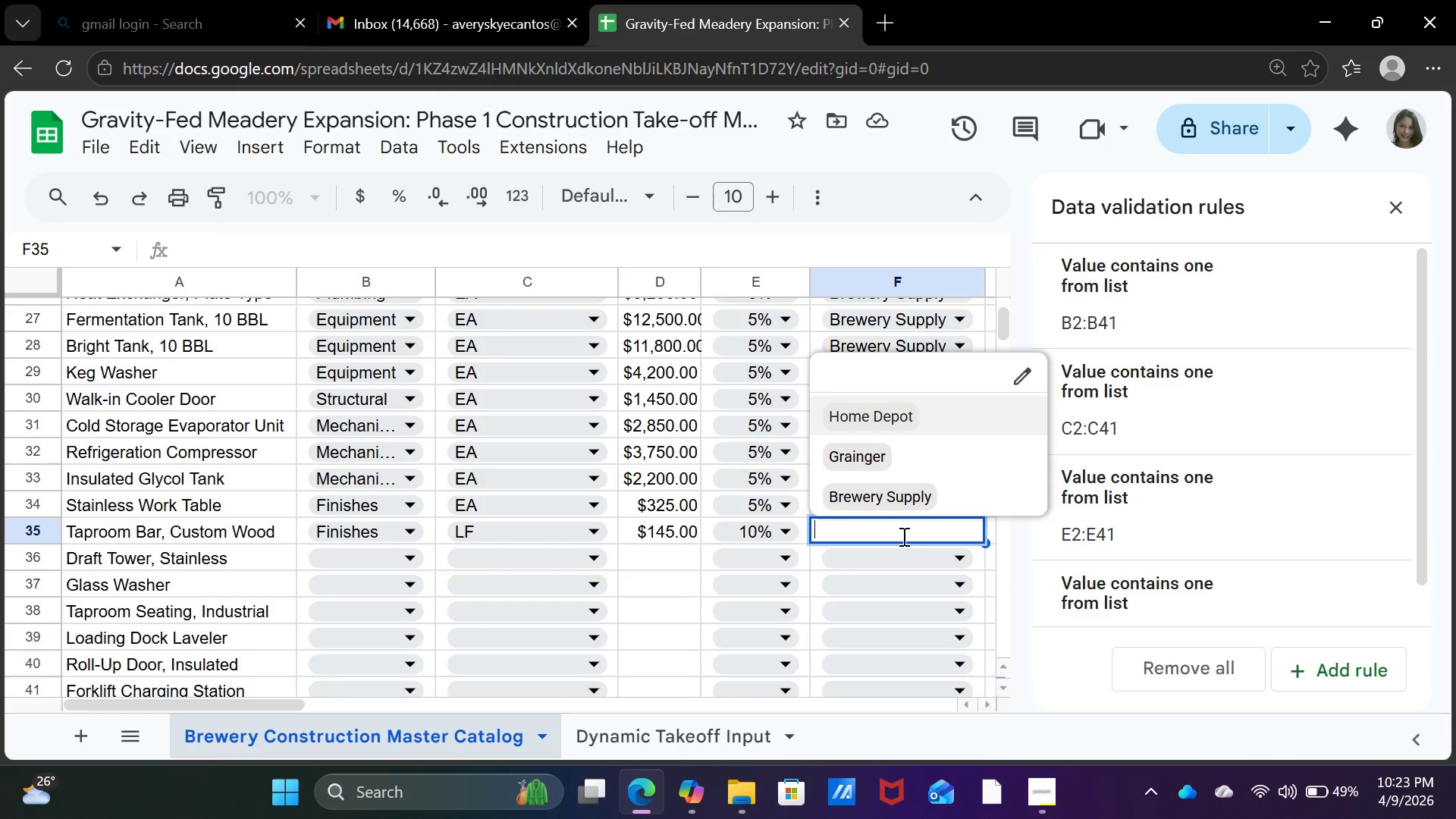 
left_click([1023, 376])
 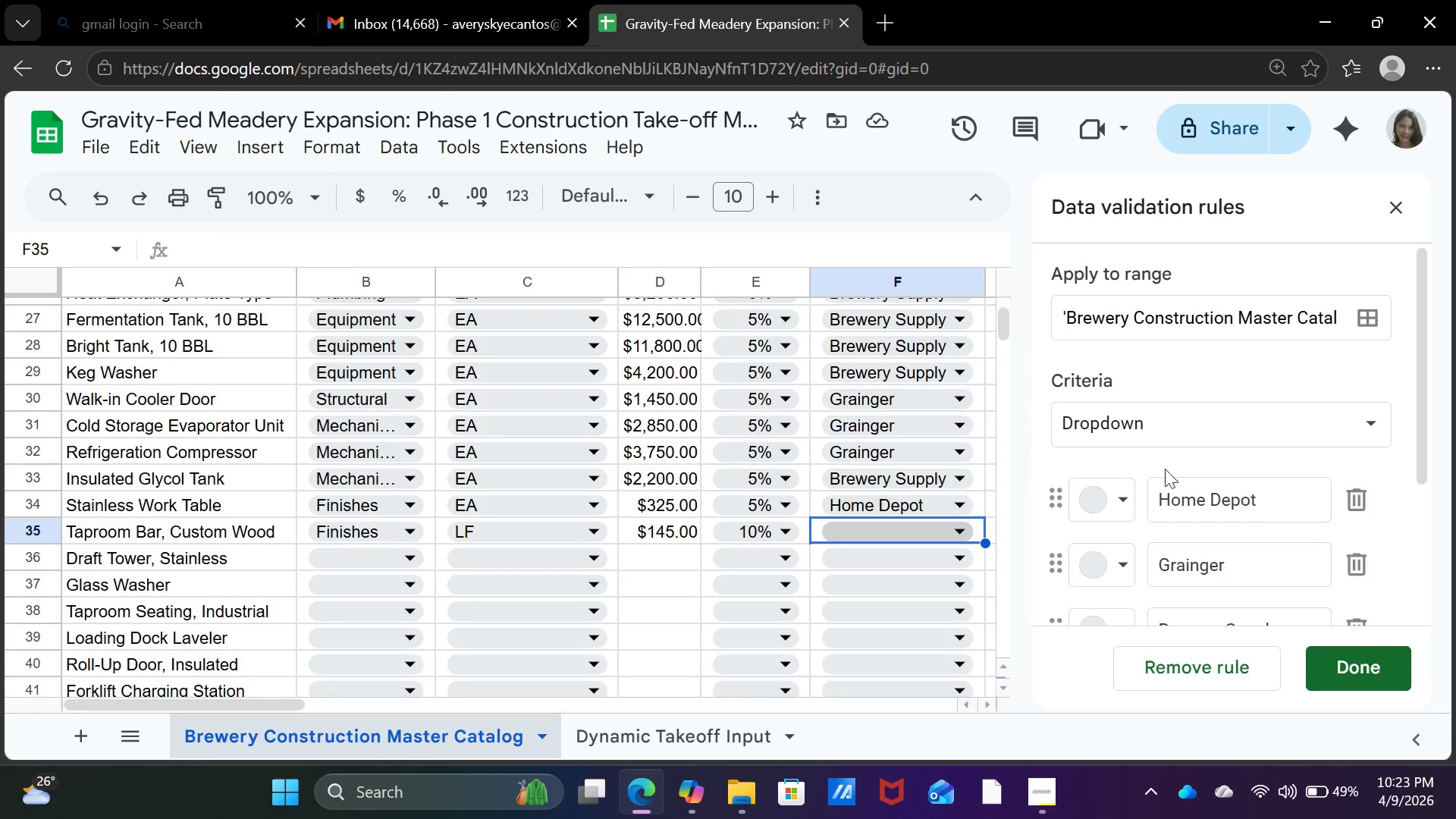 
scroll: coordinate [1204, 493], scroll_direction: down, amount: 2.0
 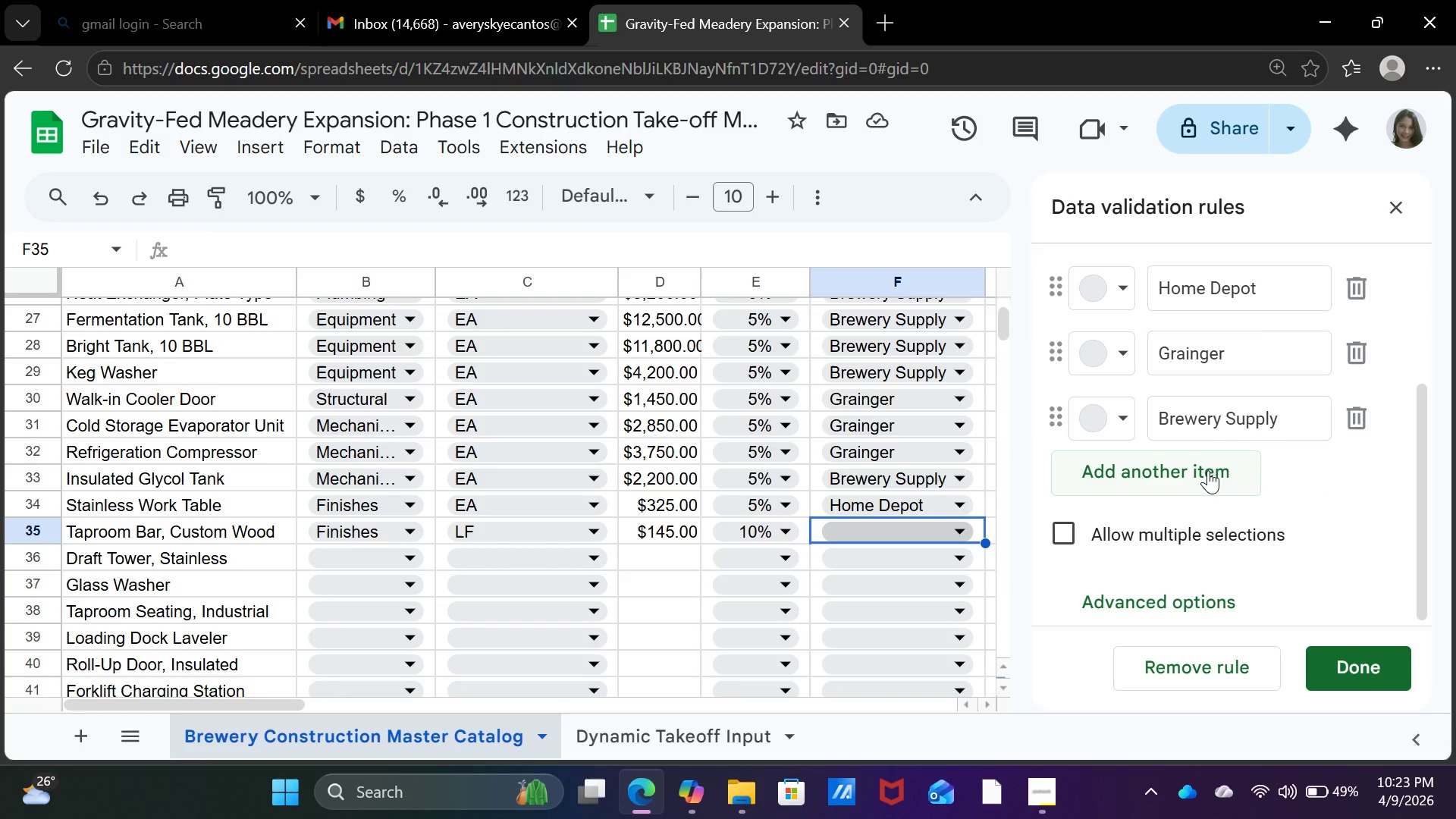 
left_click([1208, 470])
 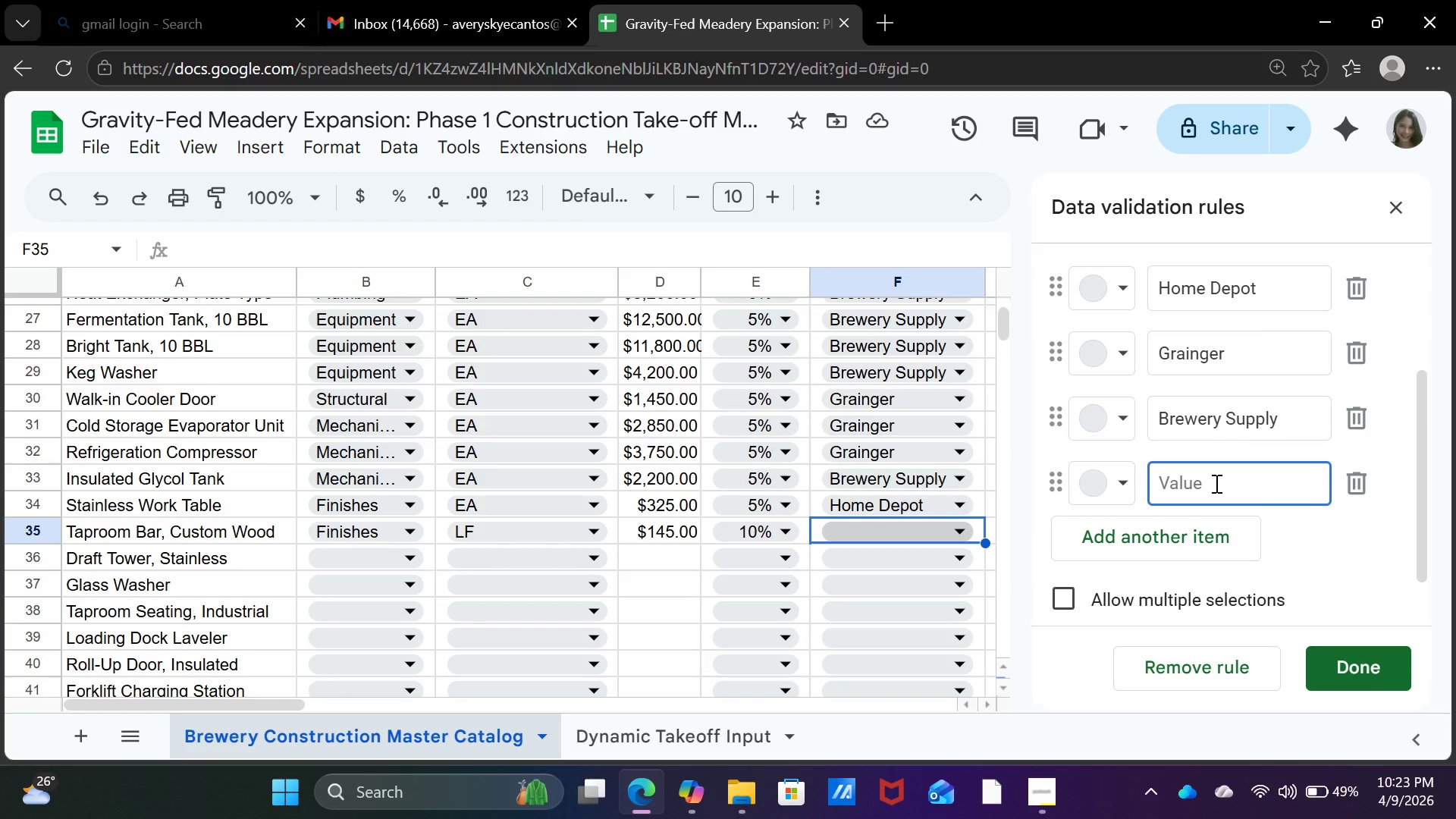 
type(Local Millwork)
 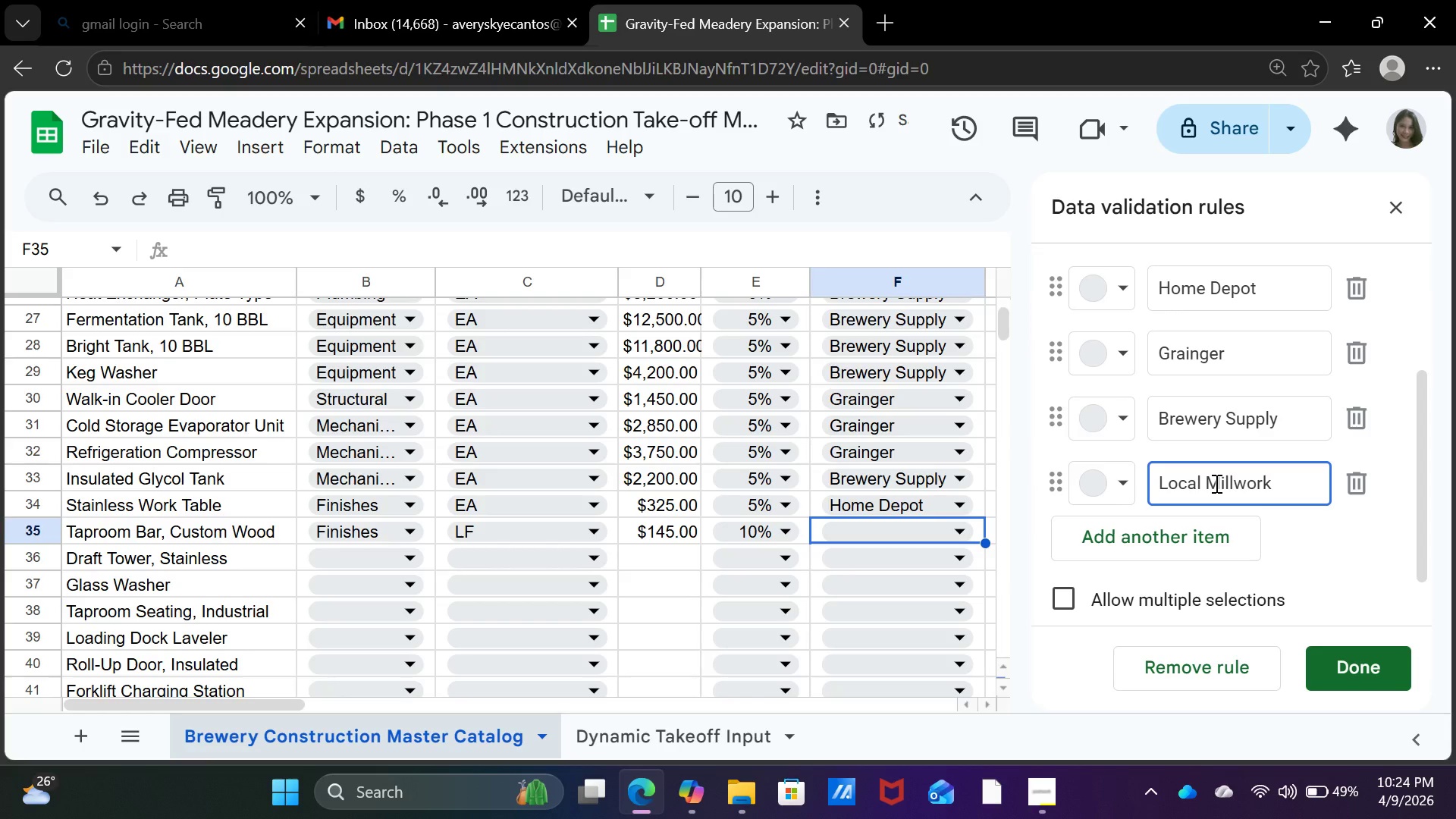 
key(Enter)
 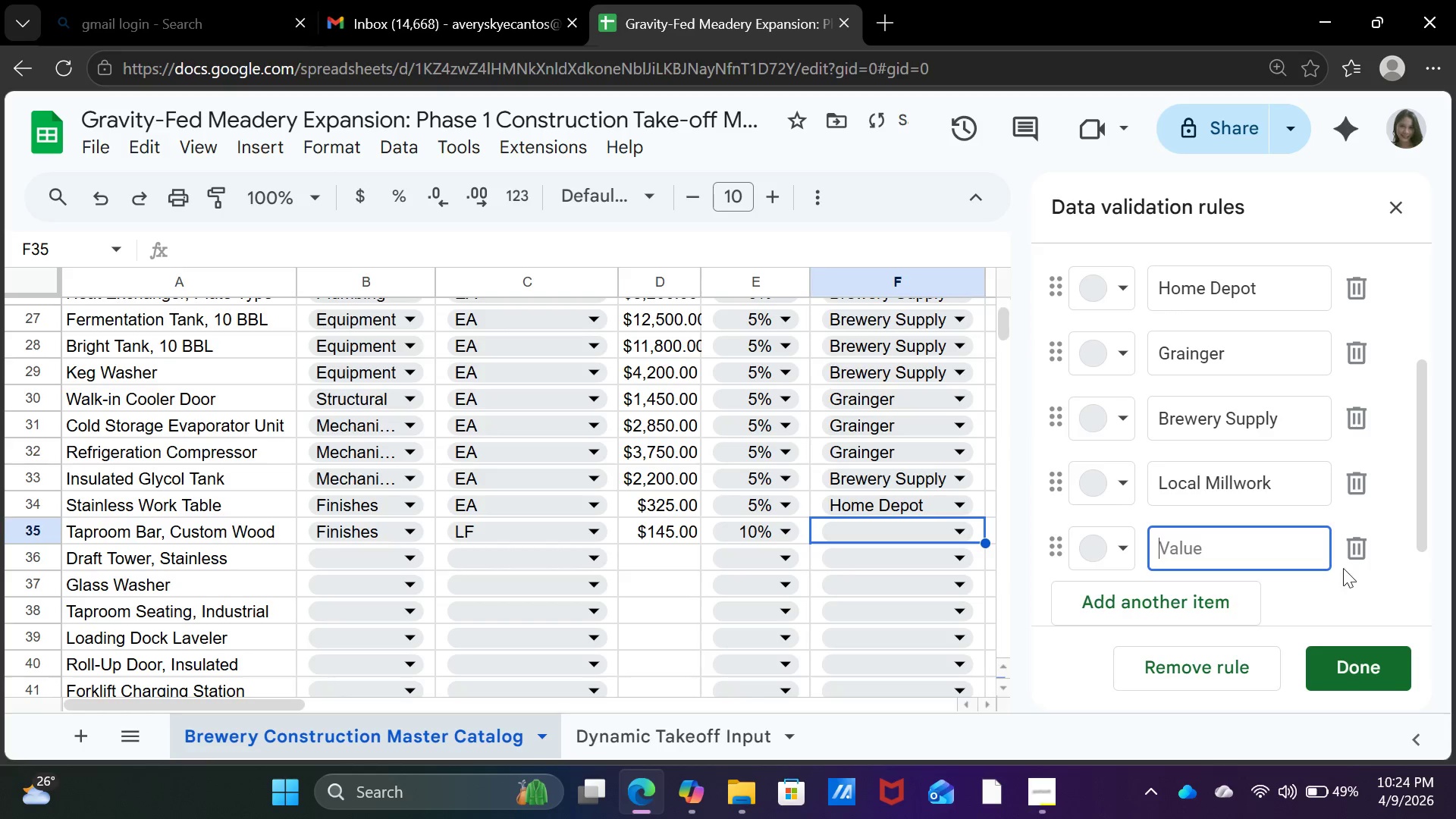 
left_click([1355, 554])
 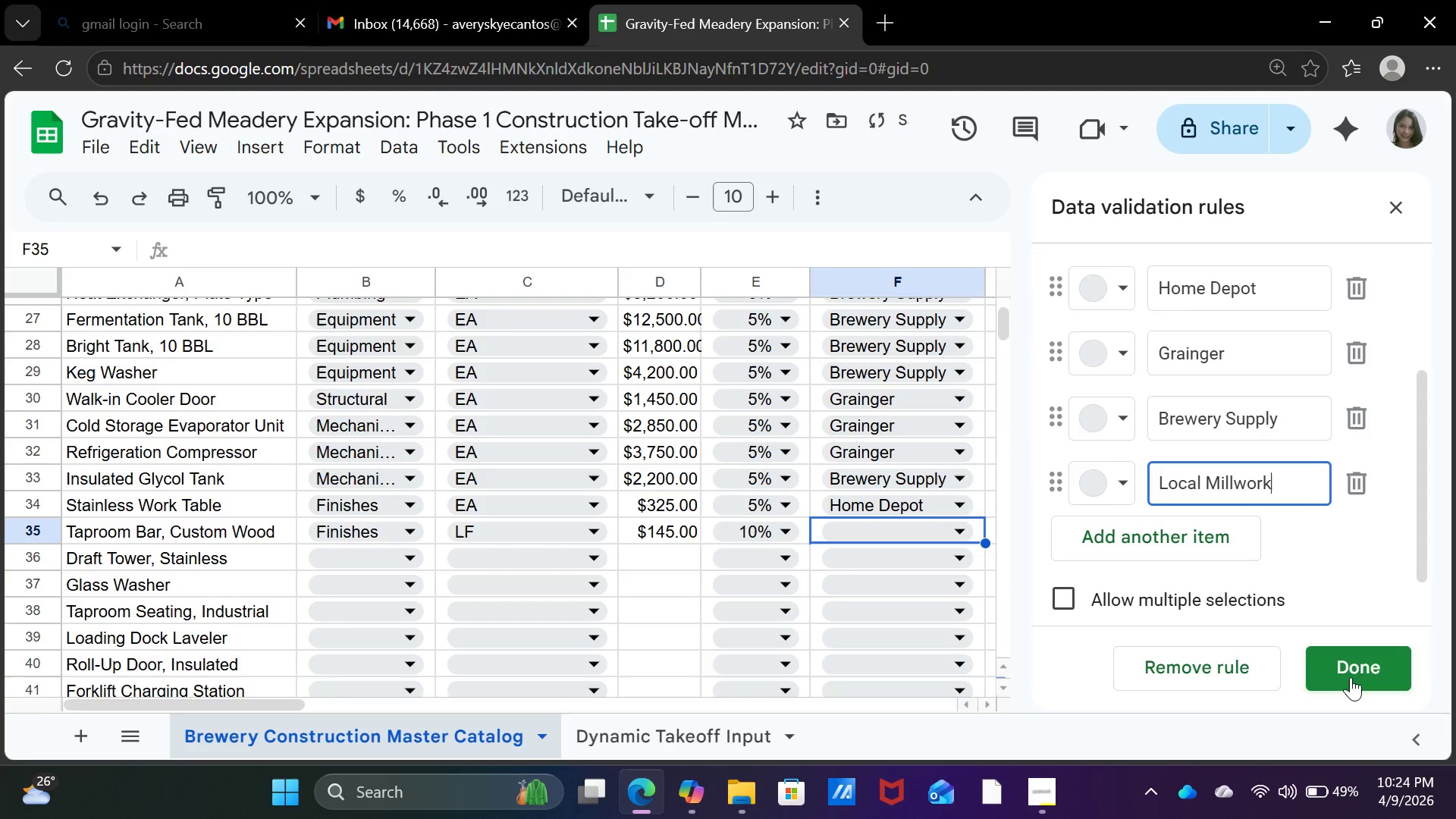 
left_click([1351, 677])
 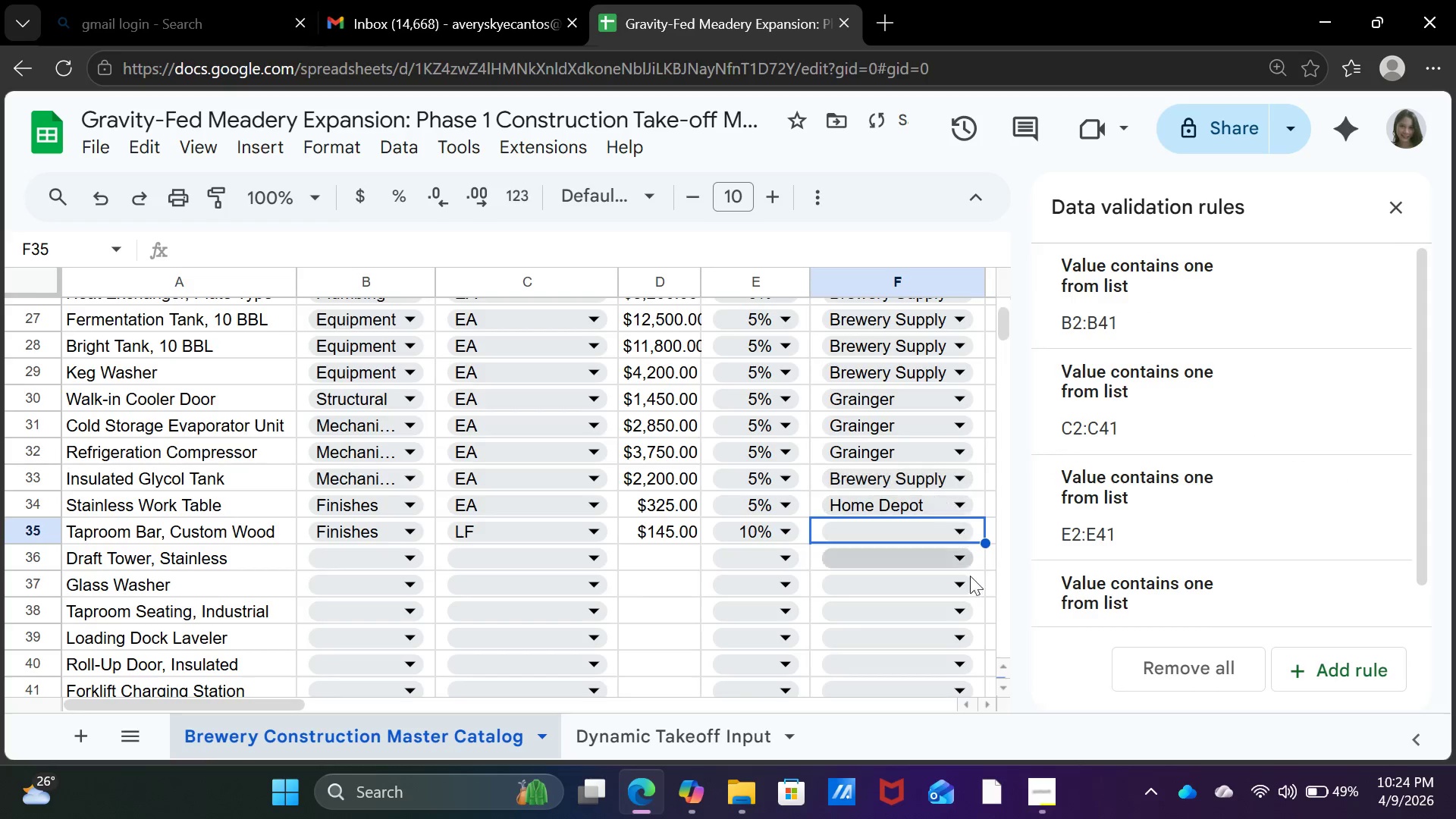 
left_click([898, 534])
 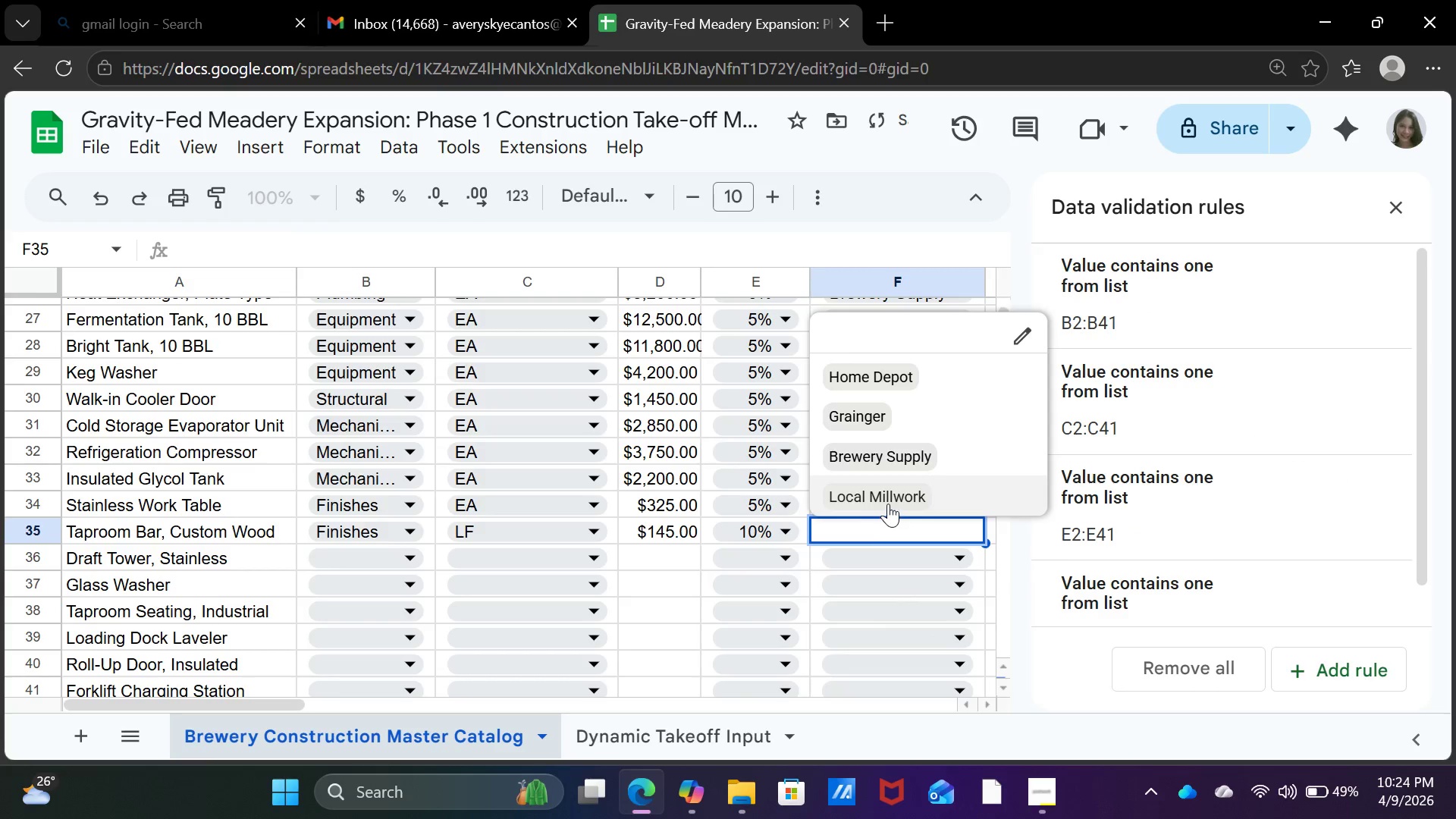 
left_click([888, 504])
 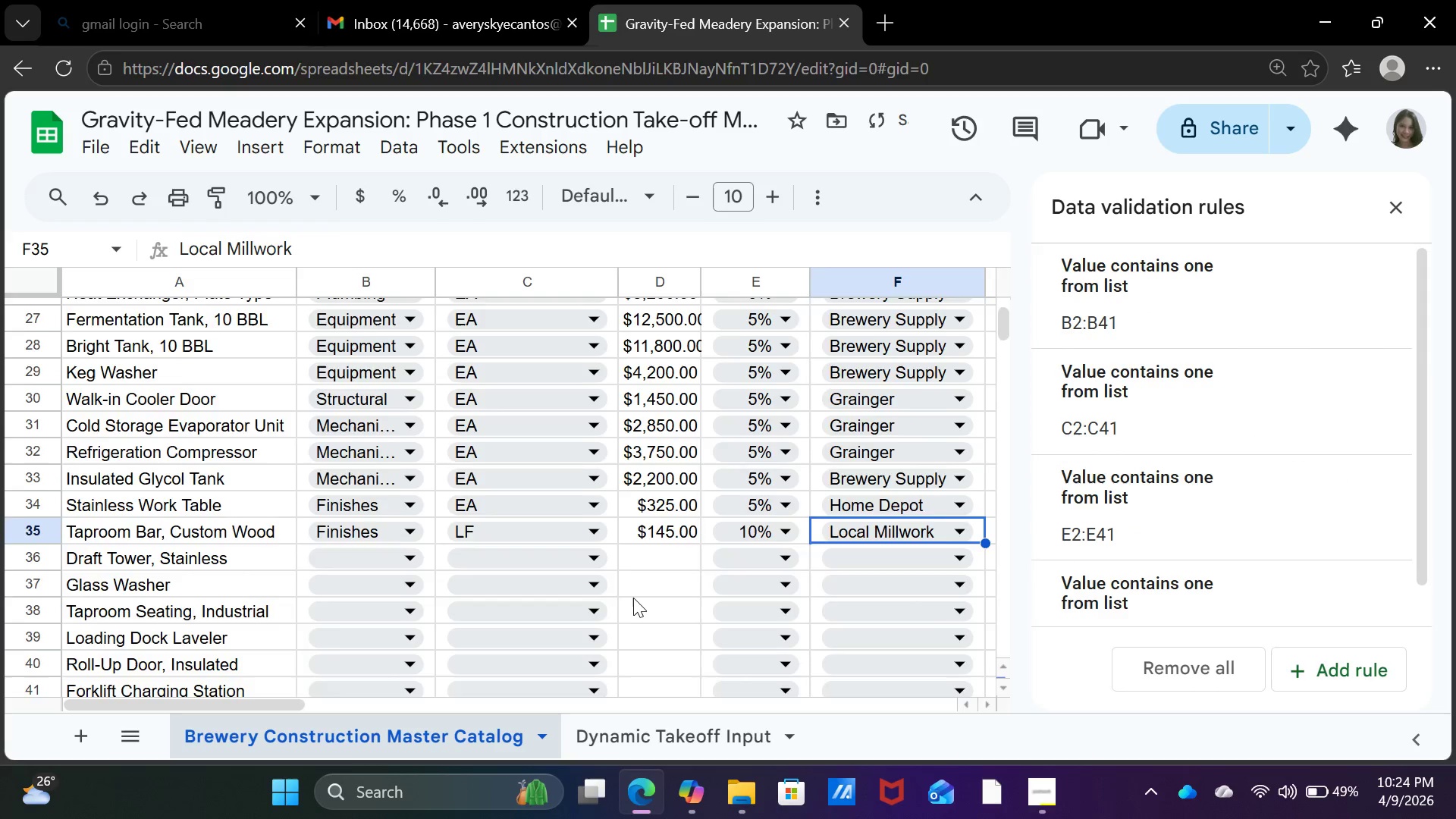 
scroll: coordinate [630, 597], scroll_direction: down, amount: 1.0
 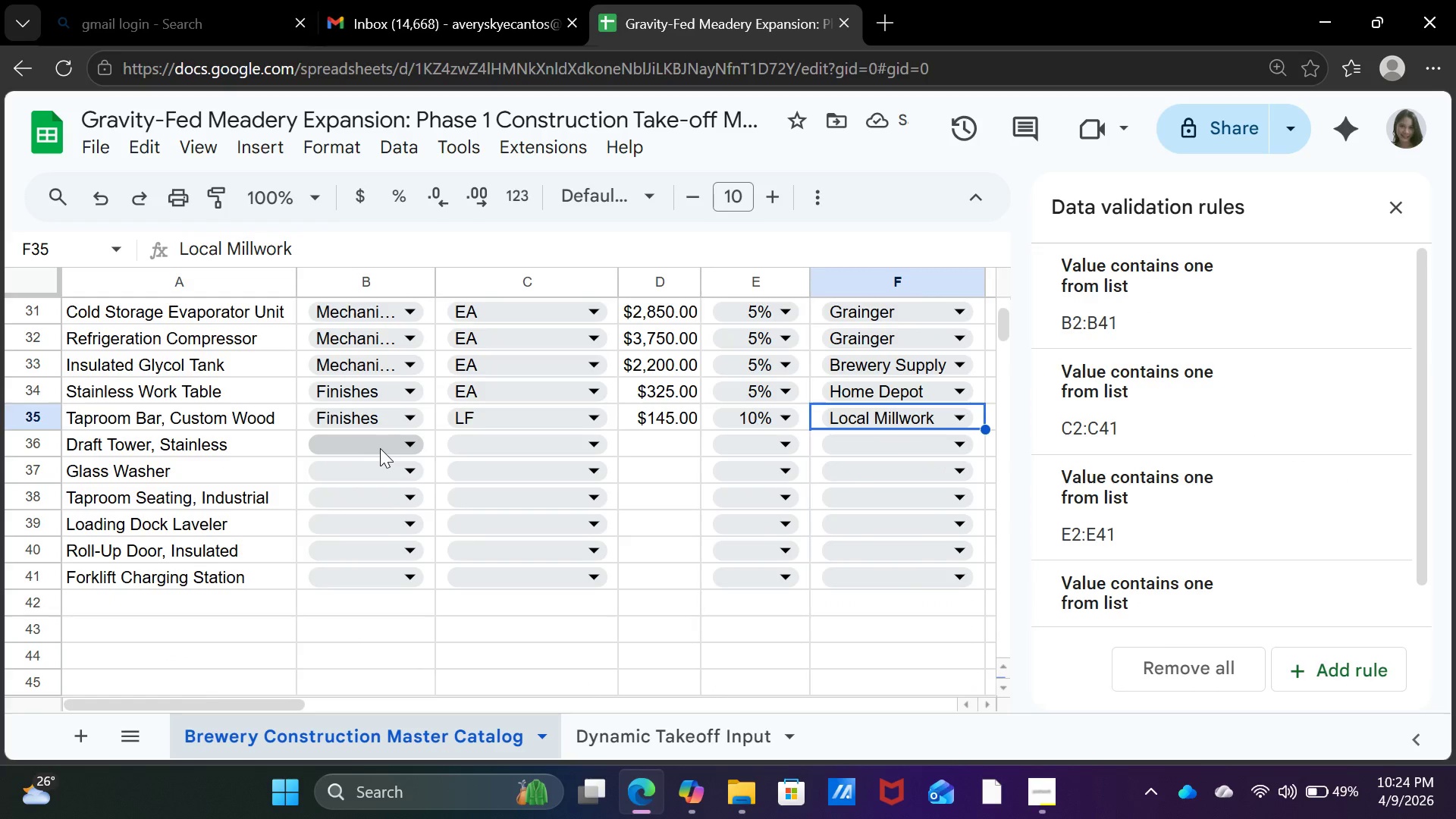 
left_click([391, 439])
 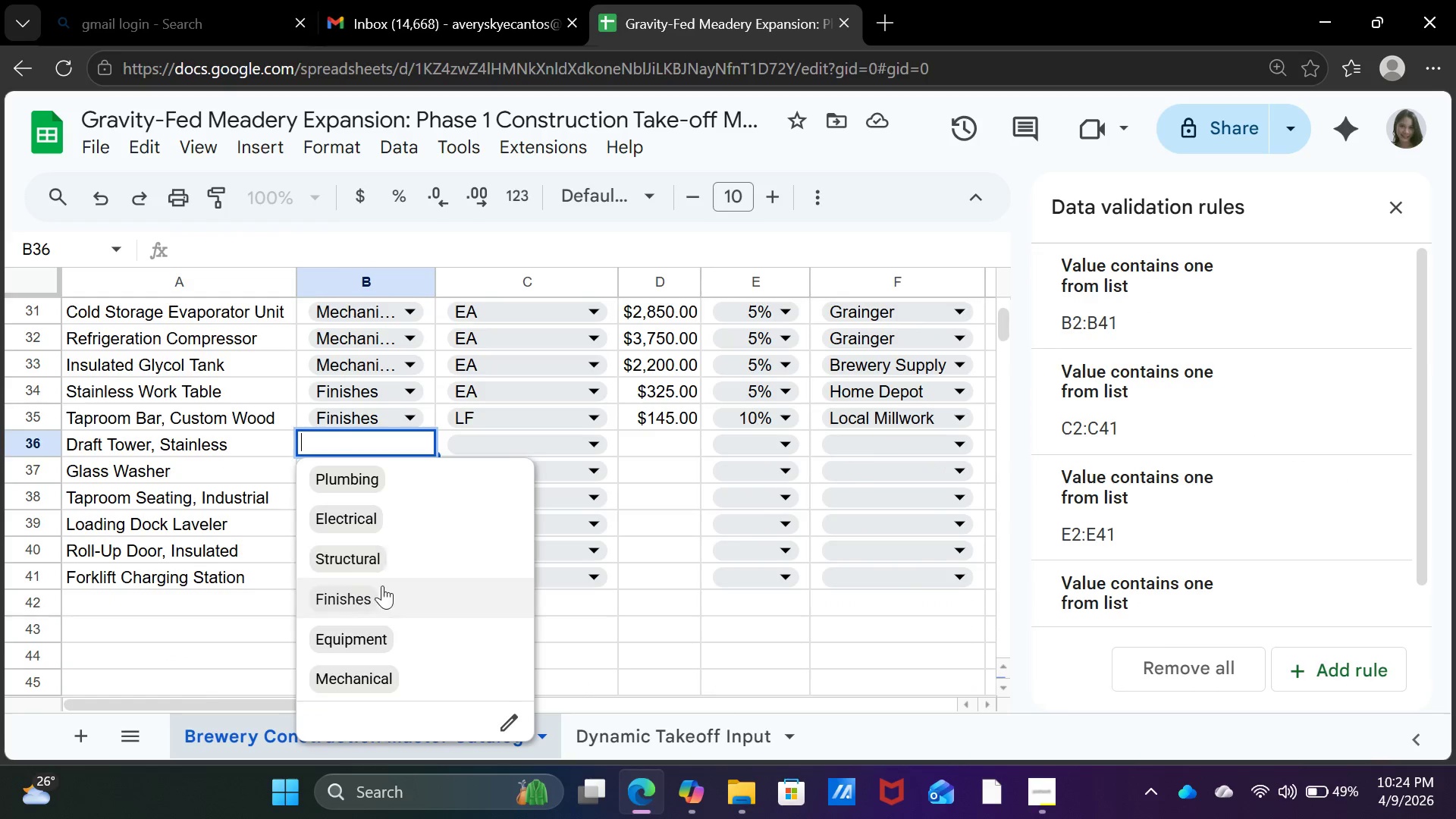 
left_click([382, 648])
 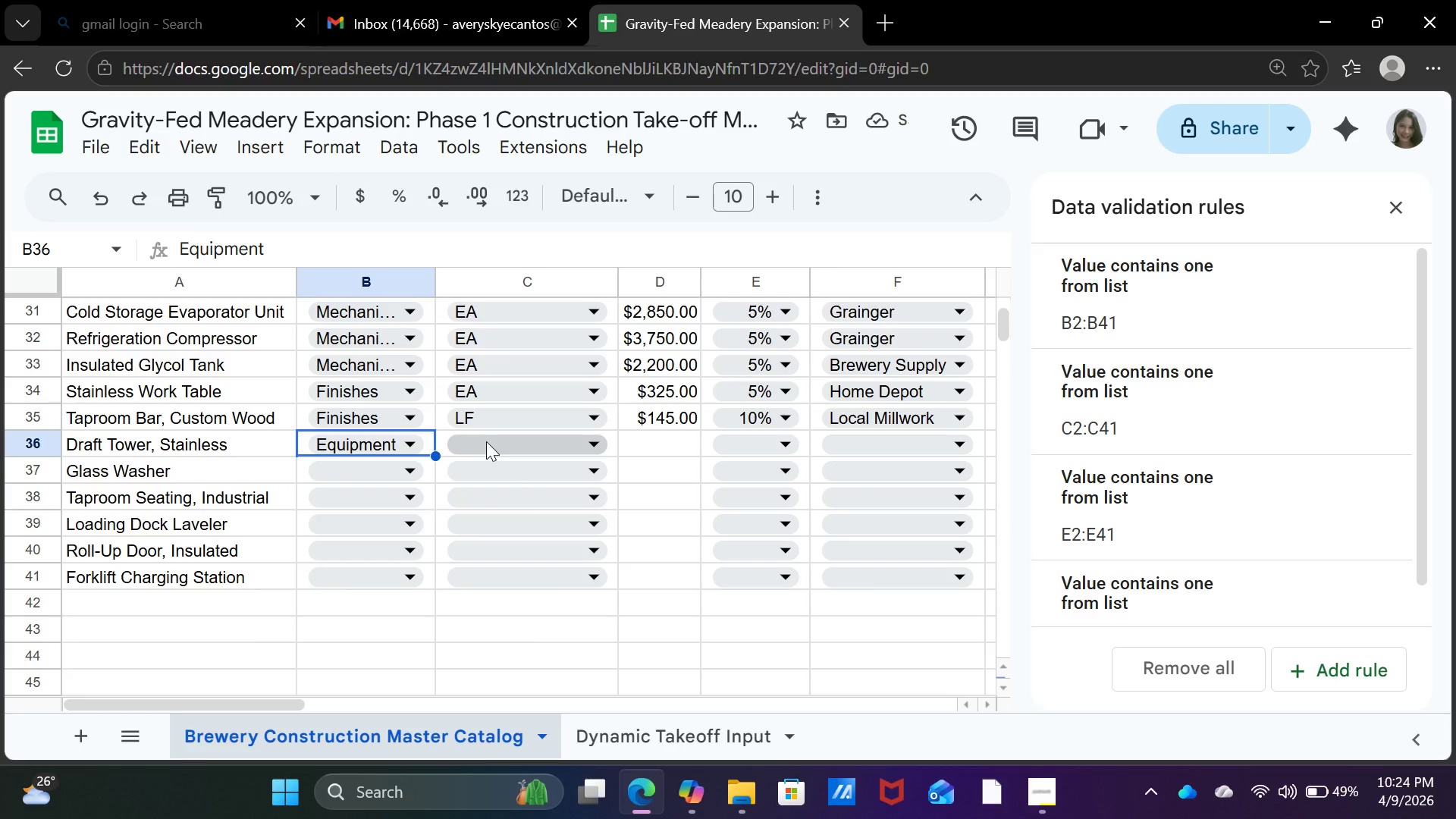 
left_click([488, 448])
 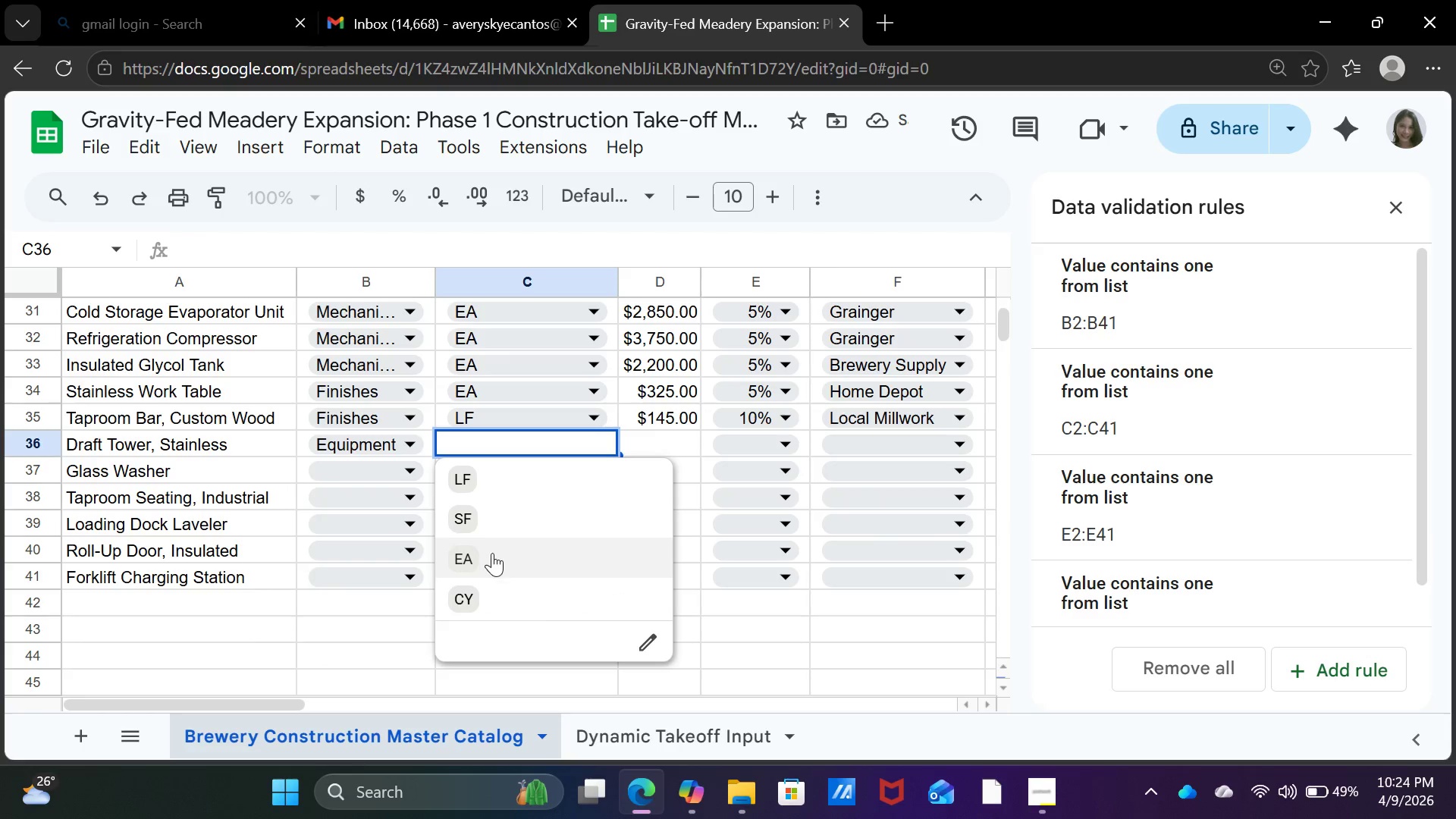 
left_click([492, 560])
 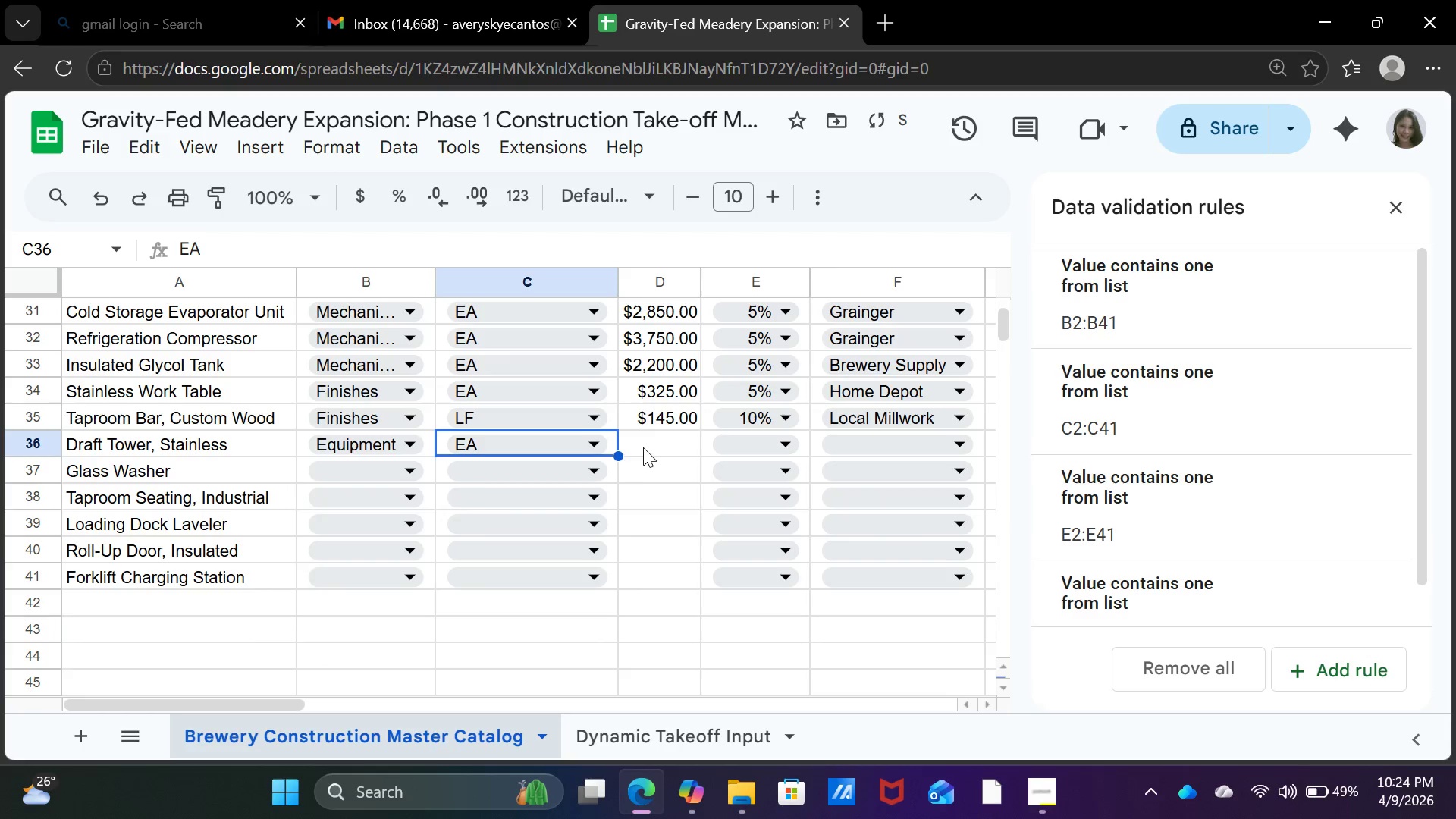 
left_click([644, 440])
 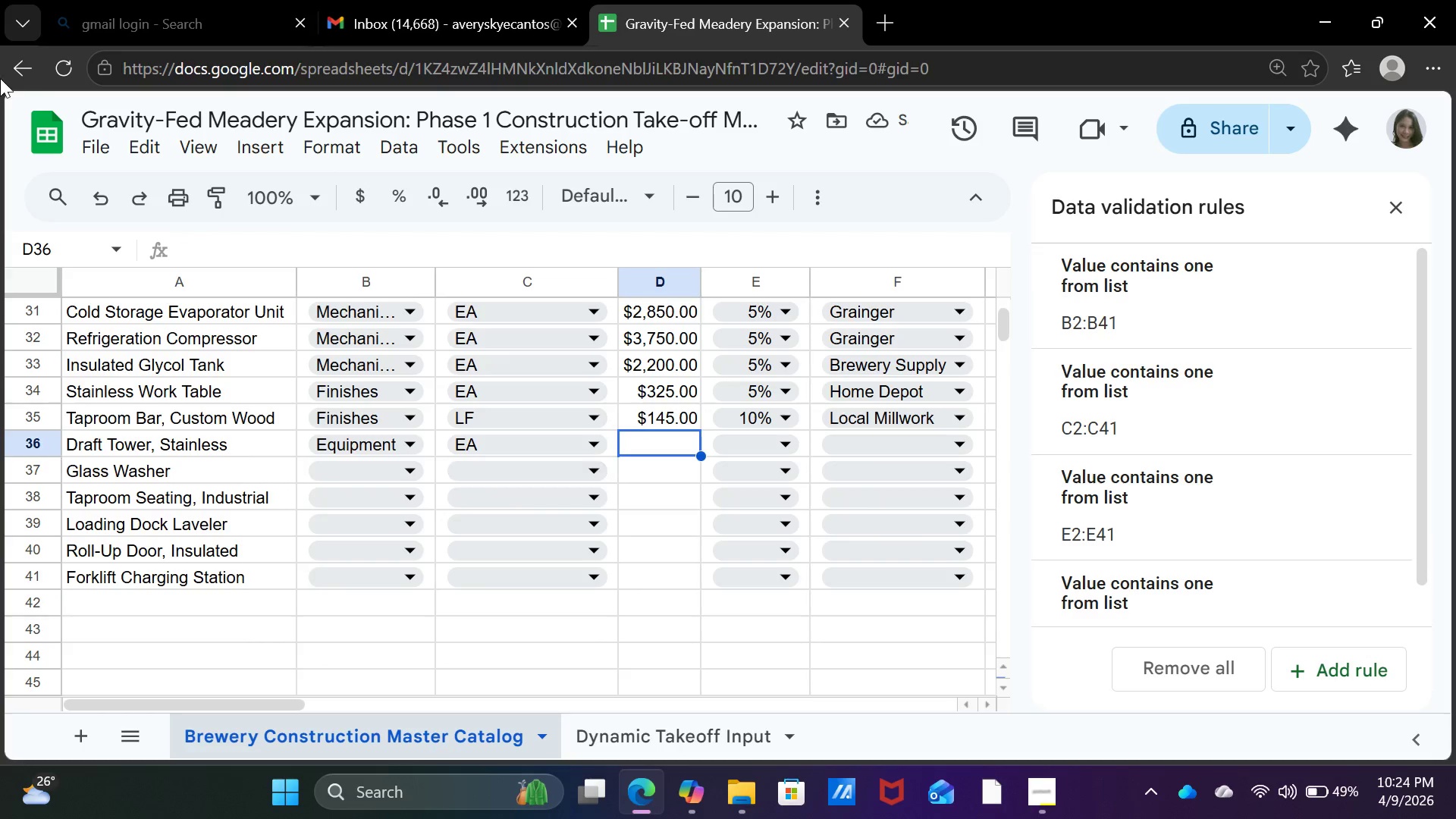 
type(650)
 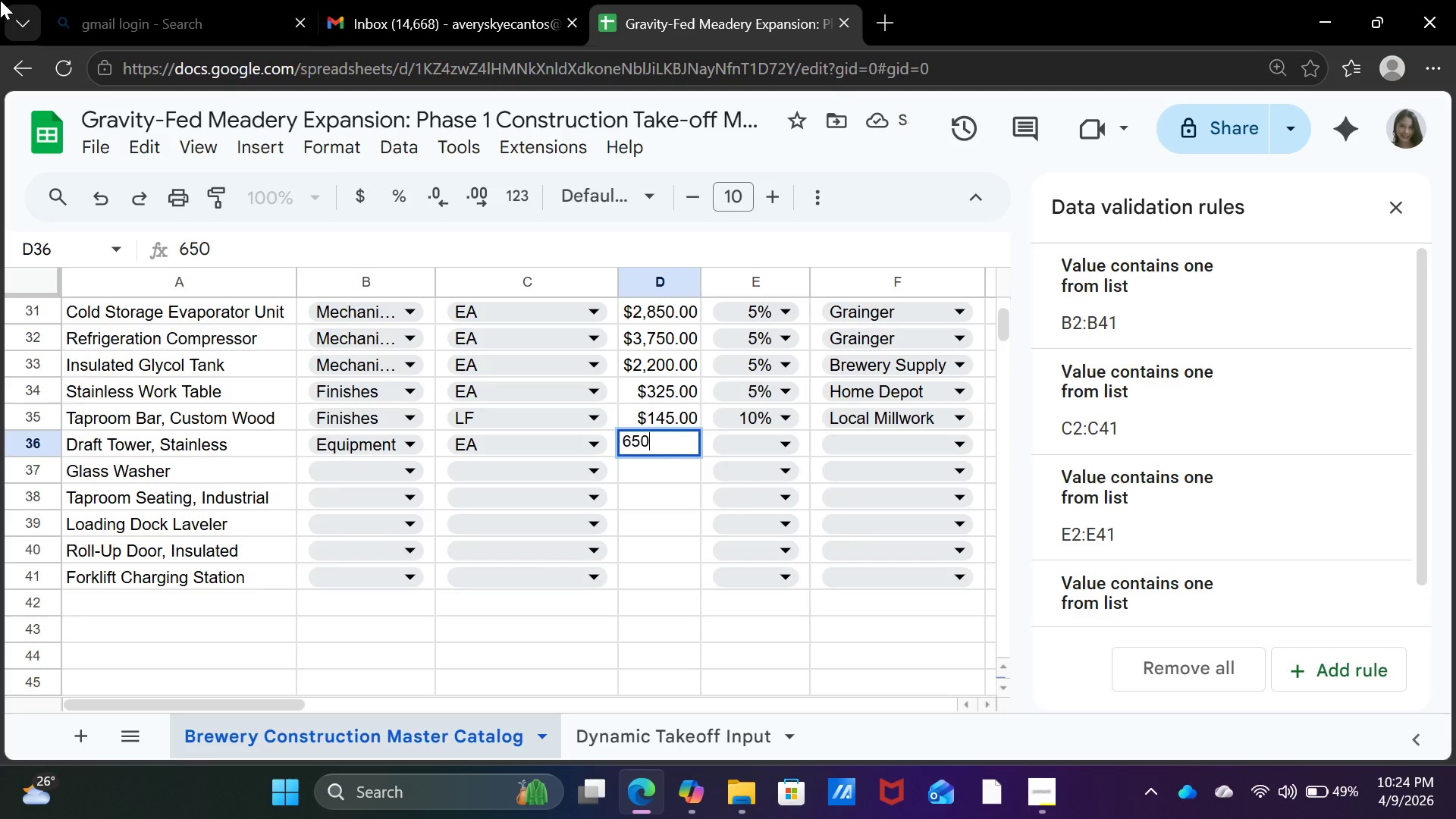 
key(ArrowRight)
 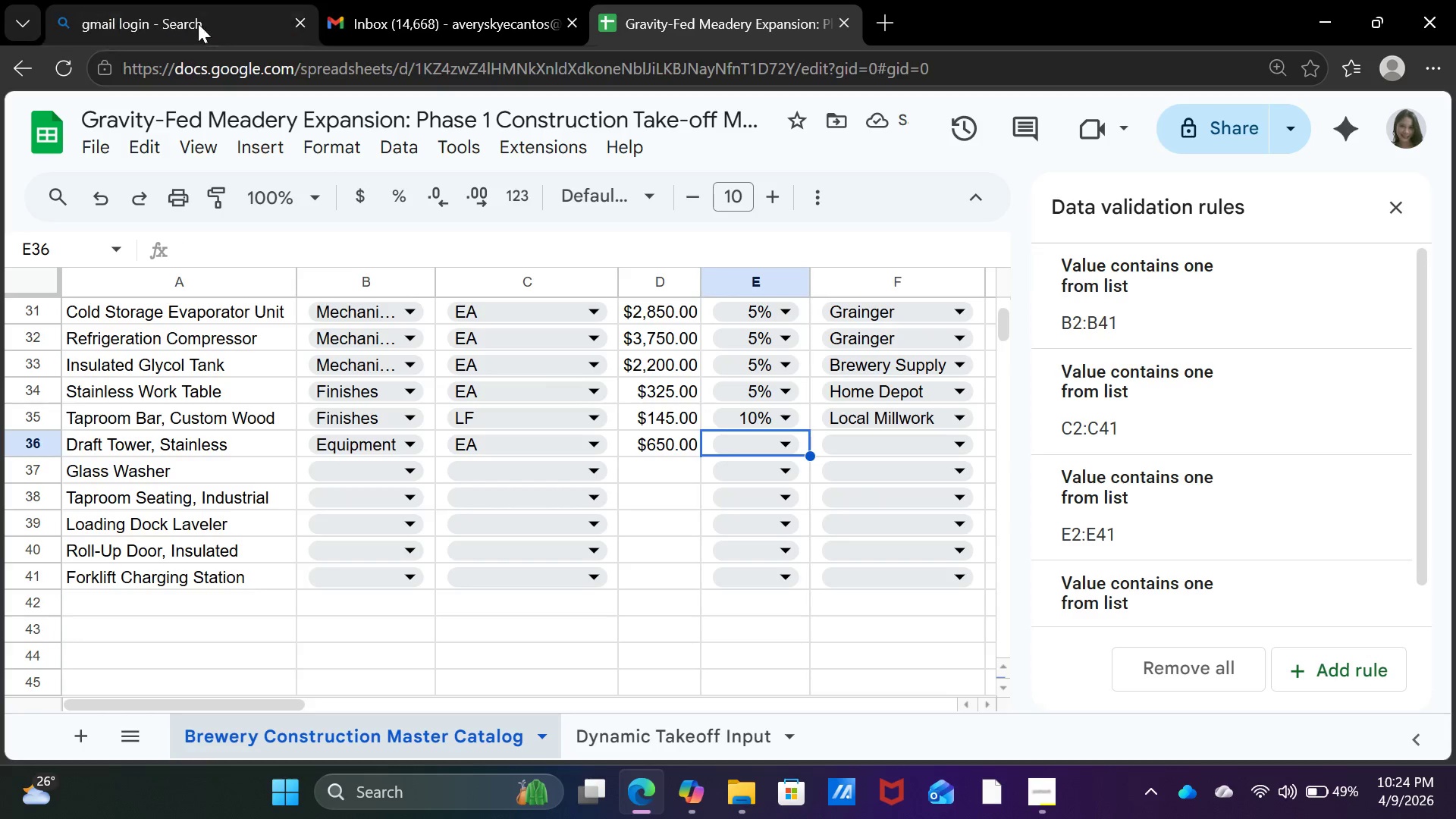 
left_click([781, 445])
 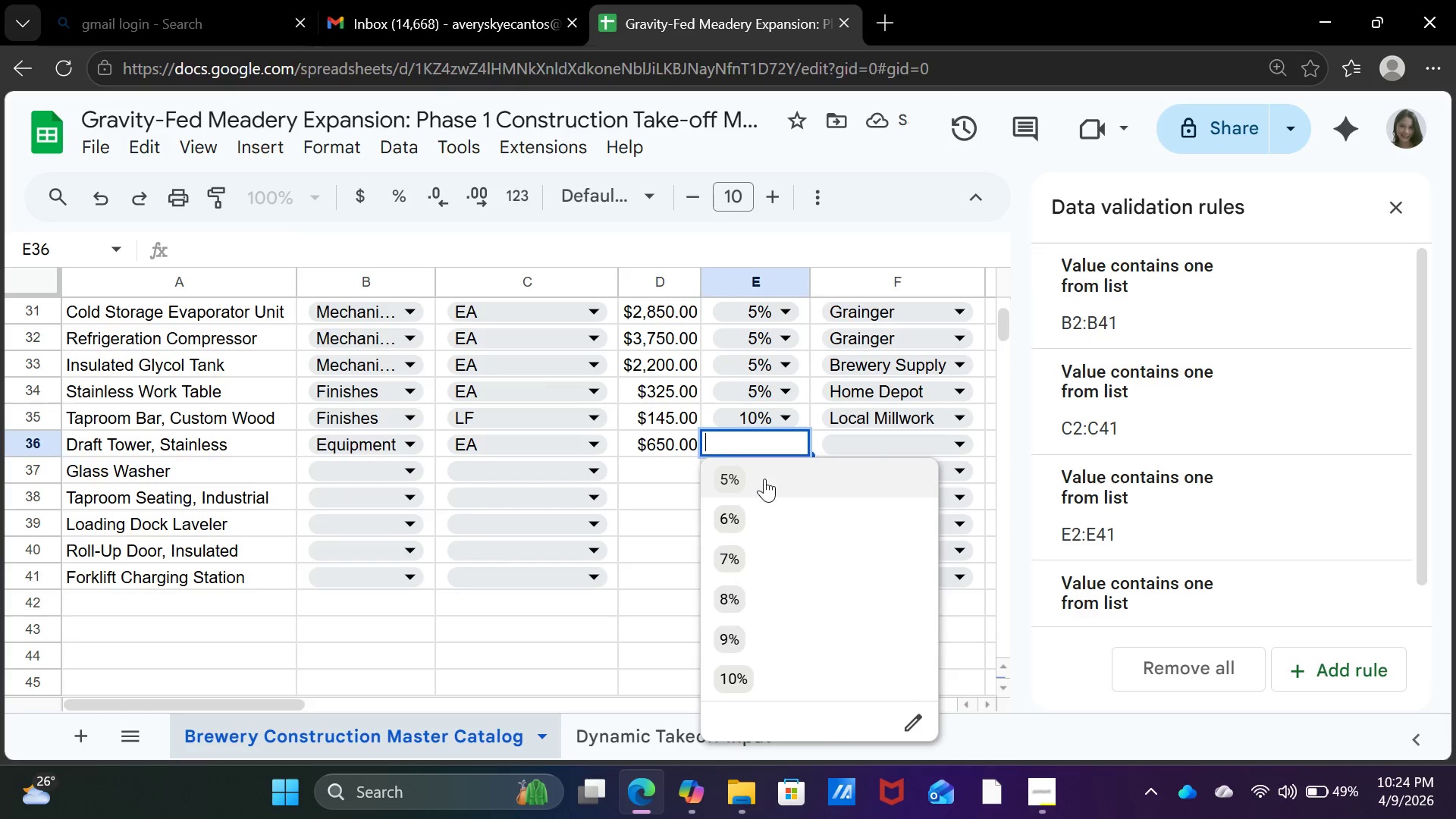 
left_click([764, 479])
 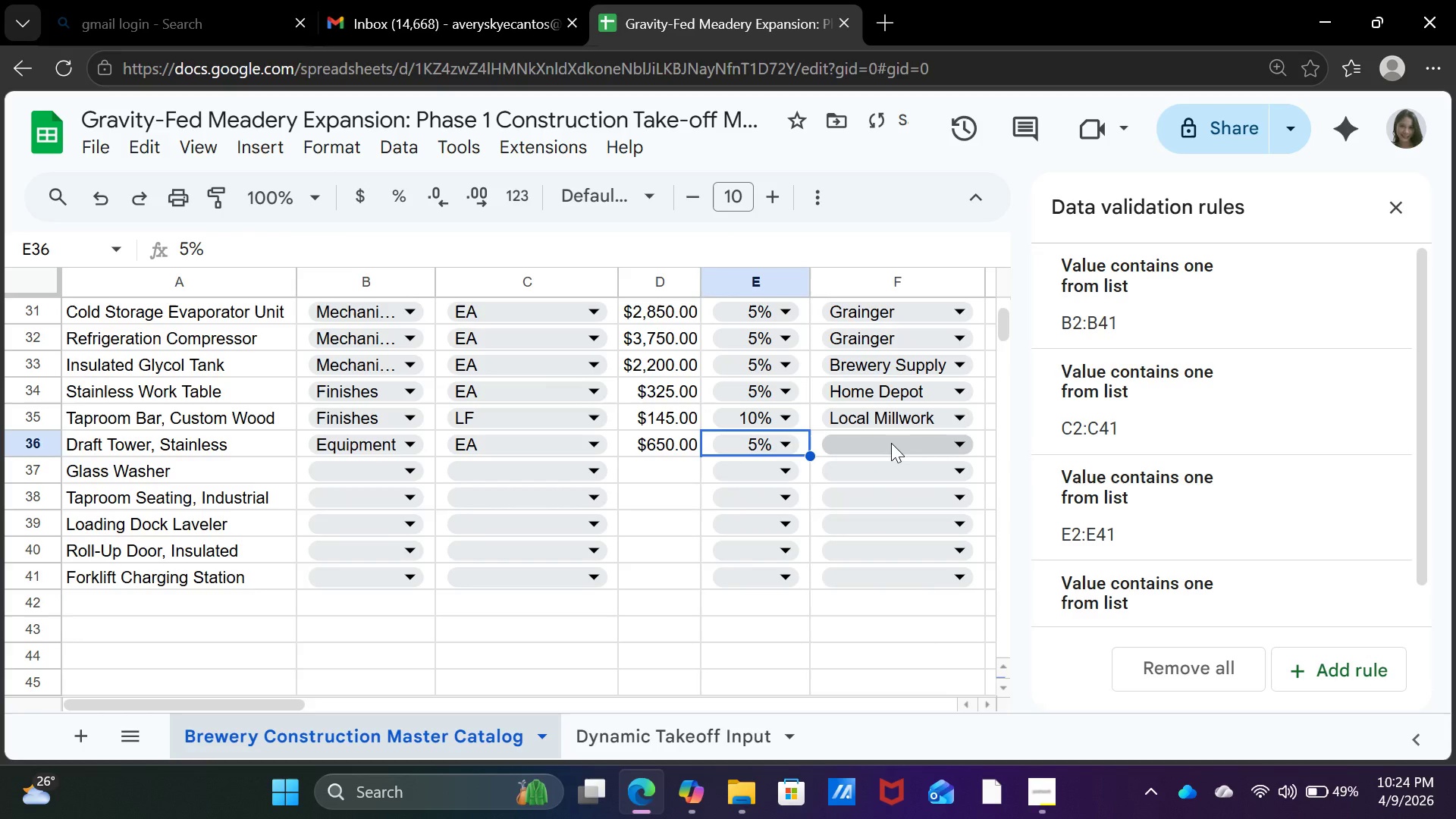 
left_click([891, 443])
 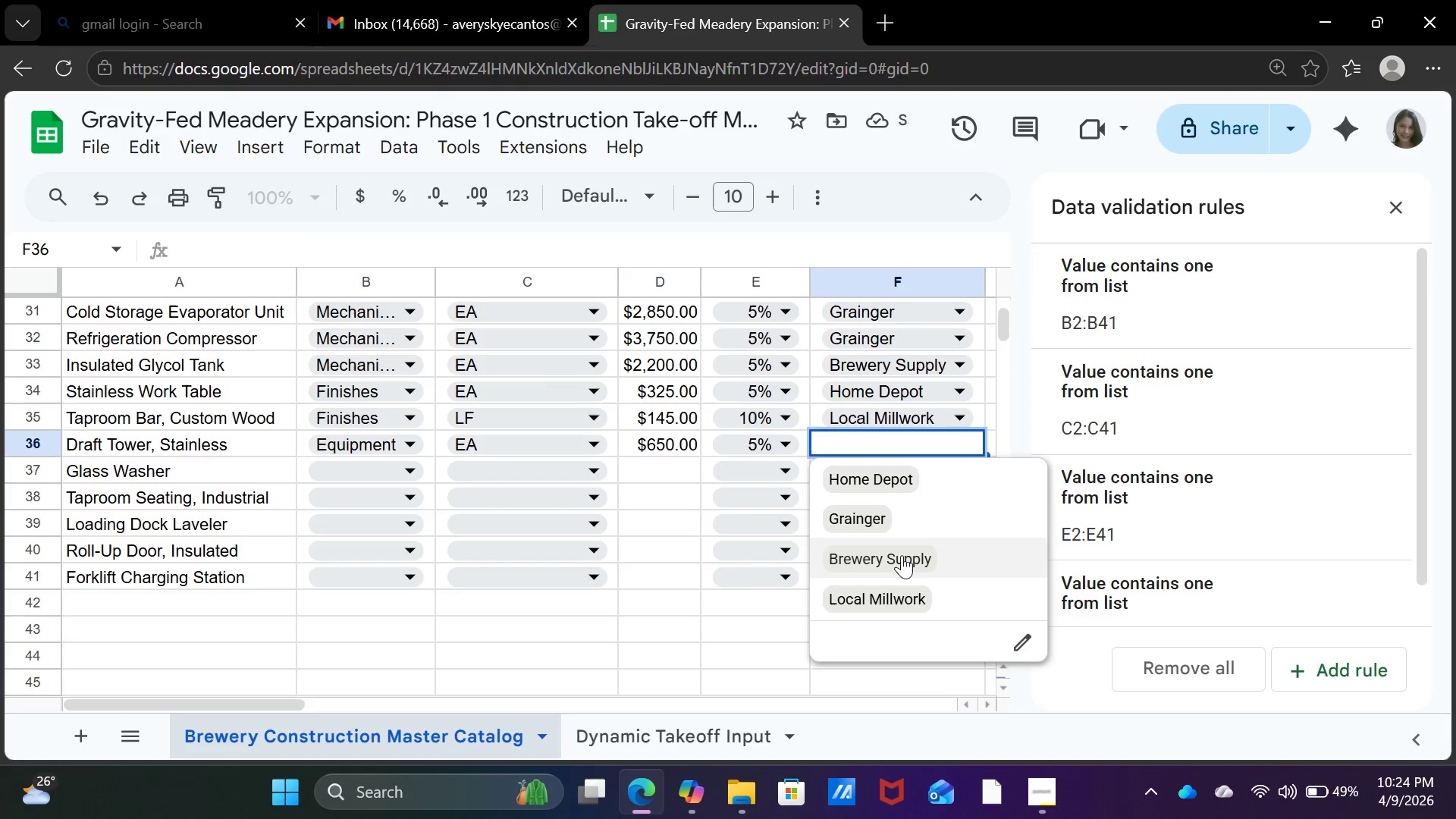 
left_click([902, 554])
 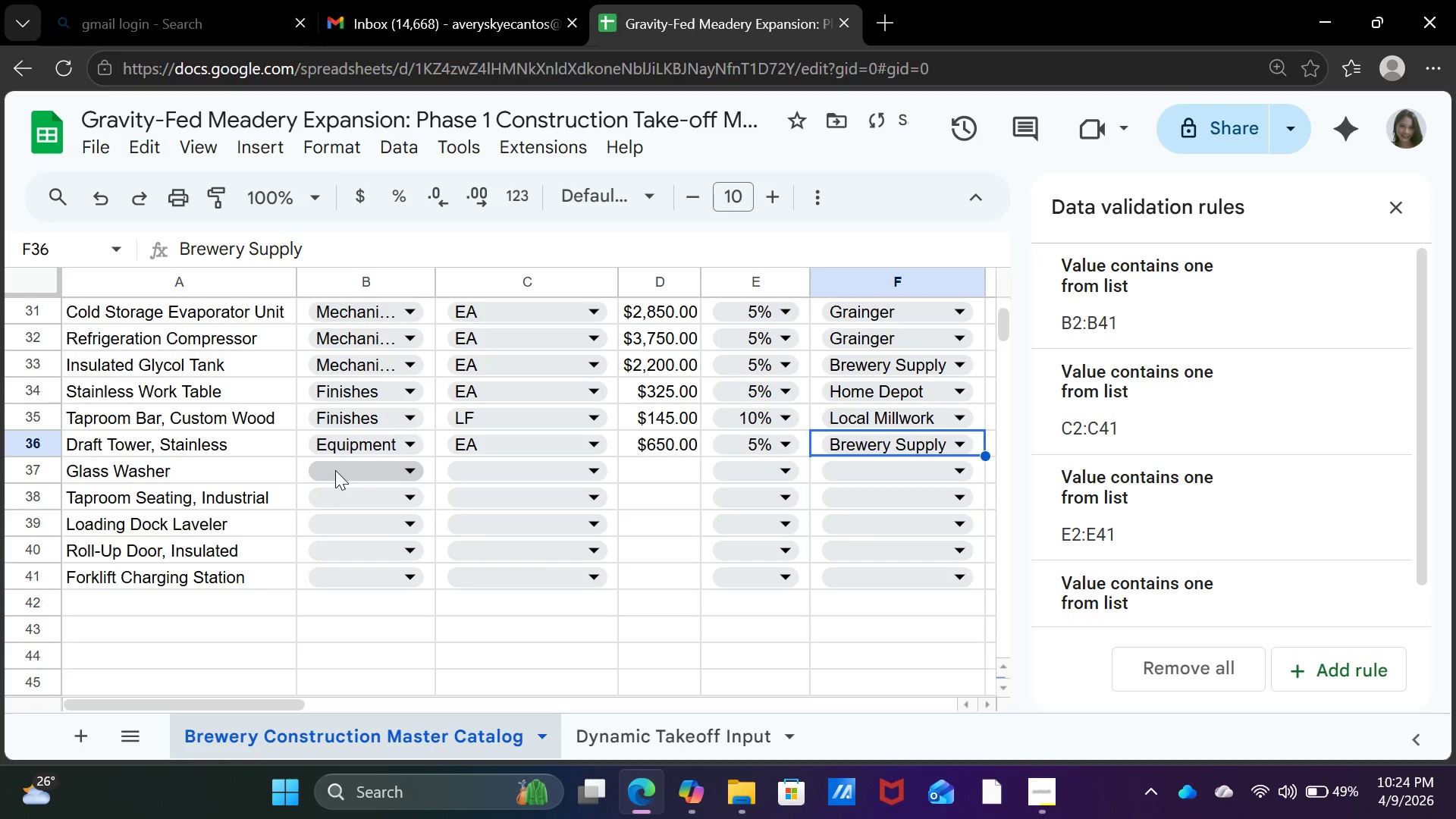 
left_click([336, 471])
 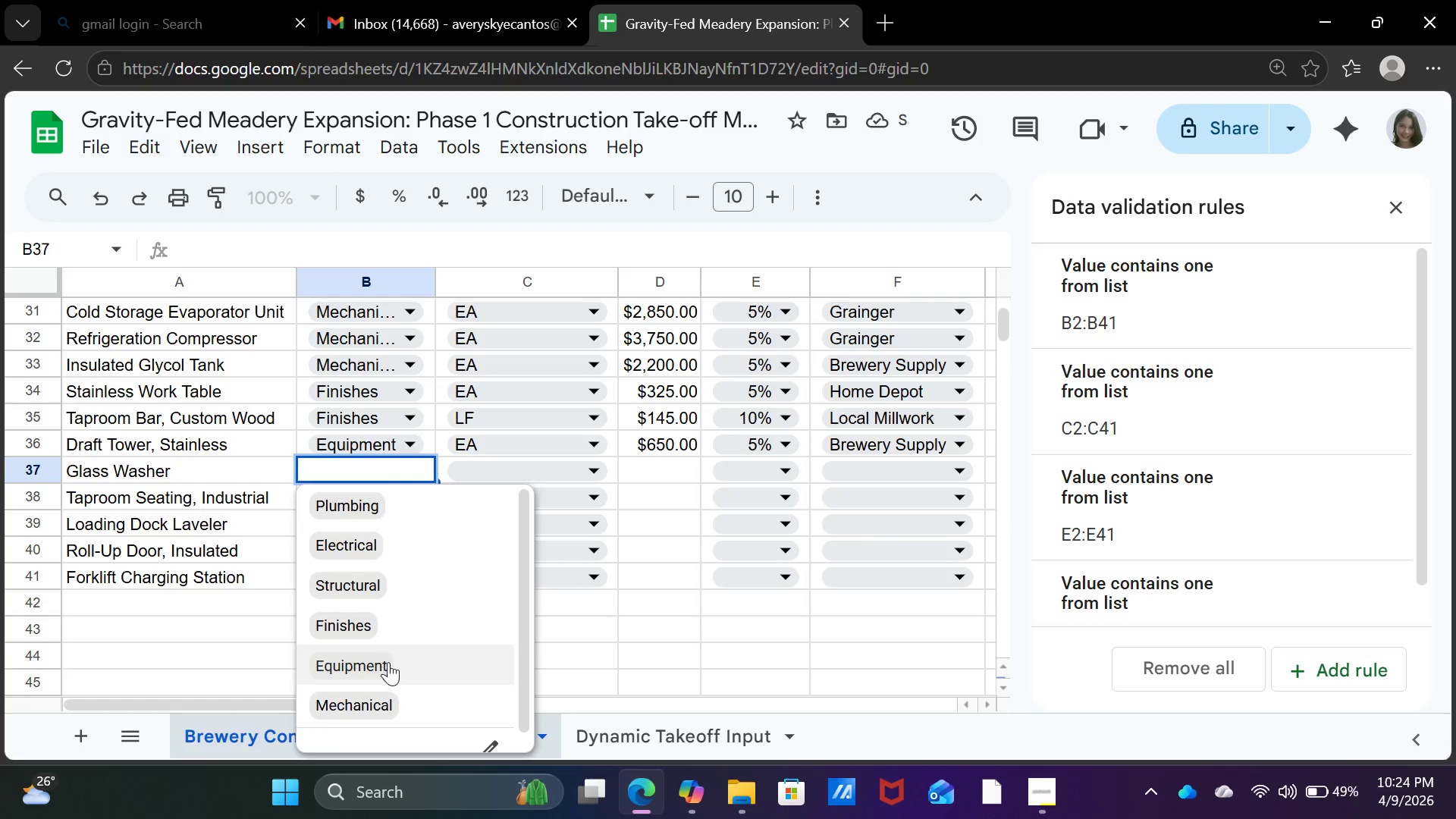 
left_click([389, 666])
 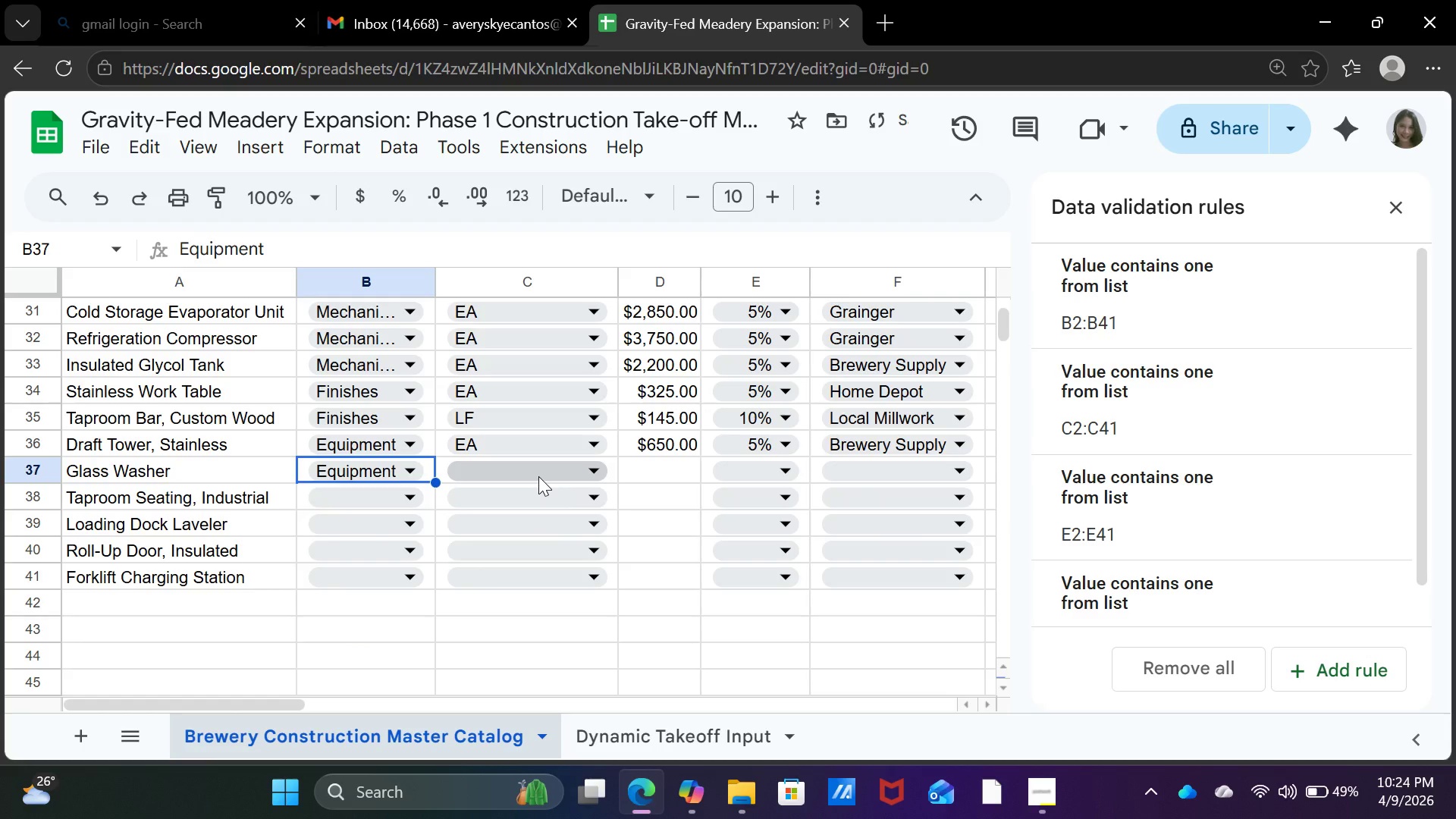 
left_click([538, 476])
 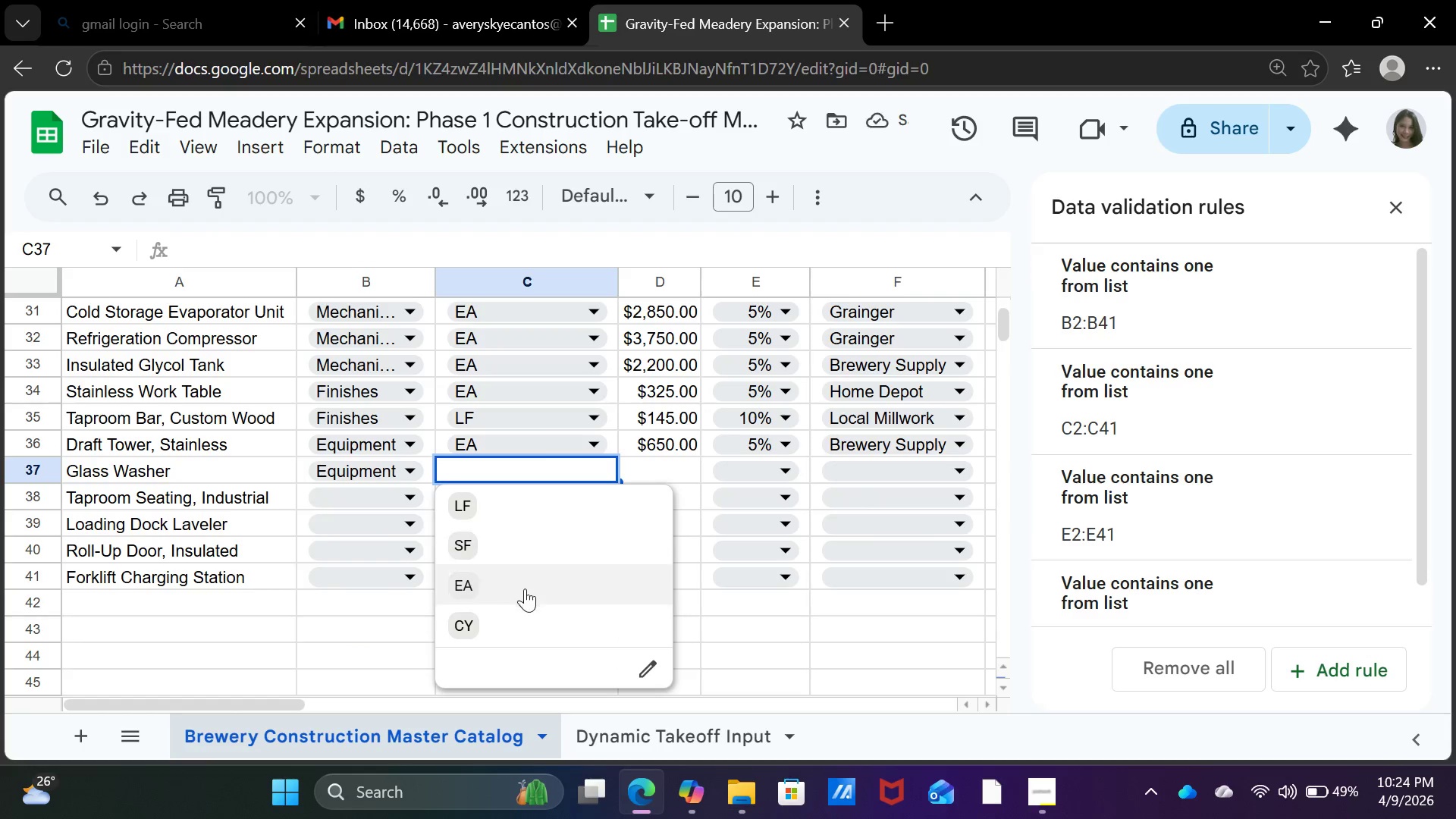 
left_click([522, 597])
 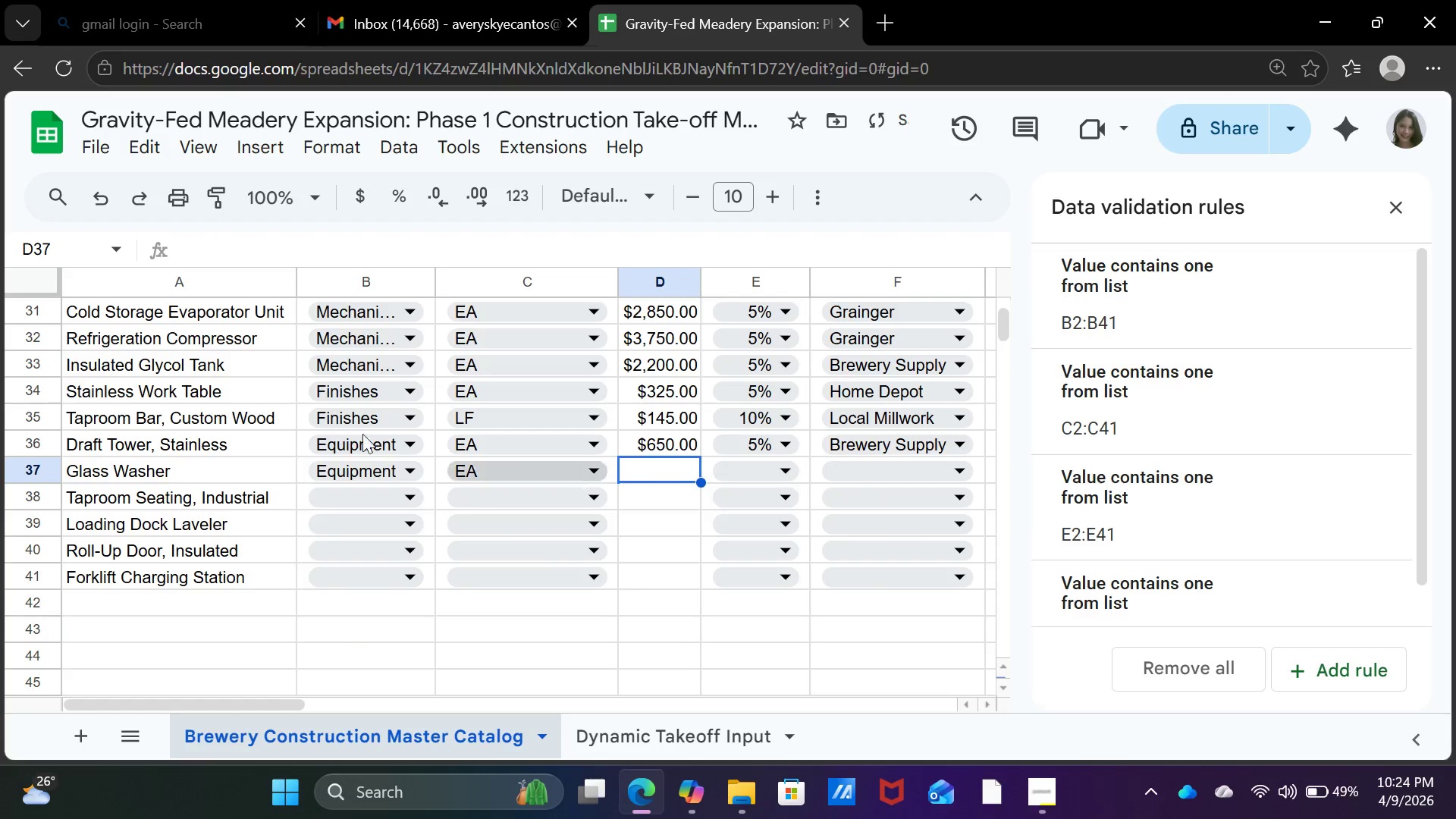 
type(1250)
 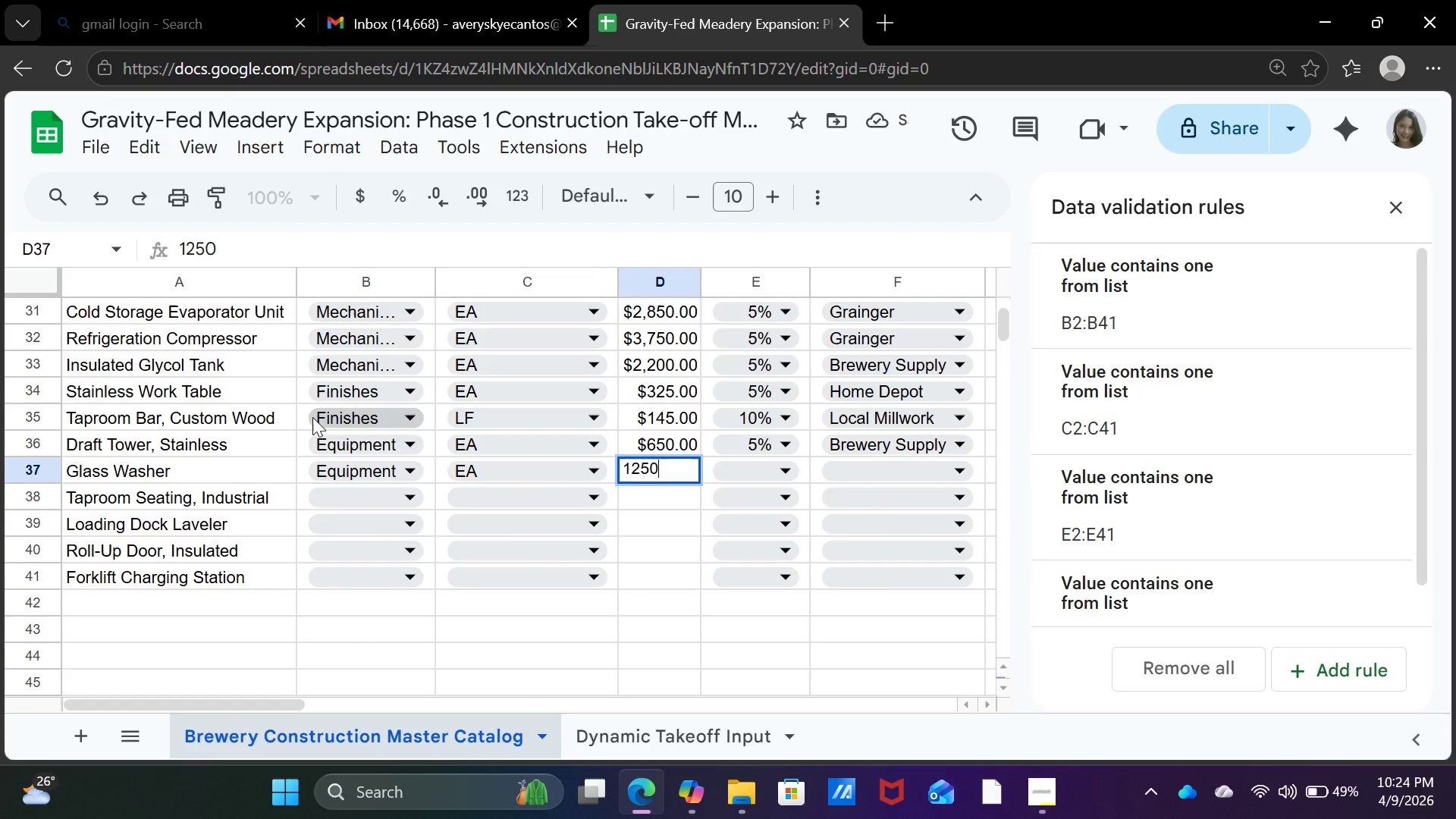 
key(ArrowRight)
 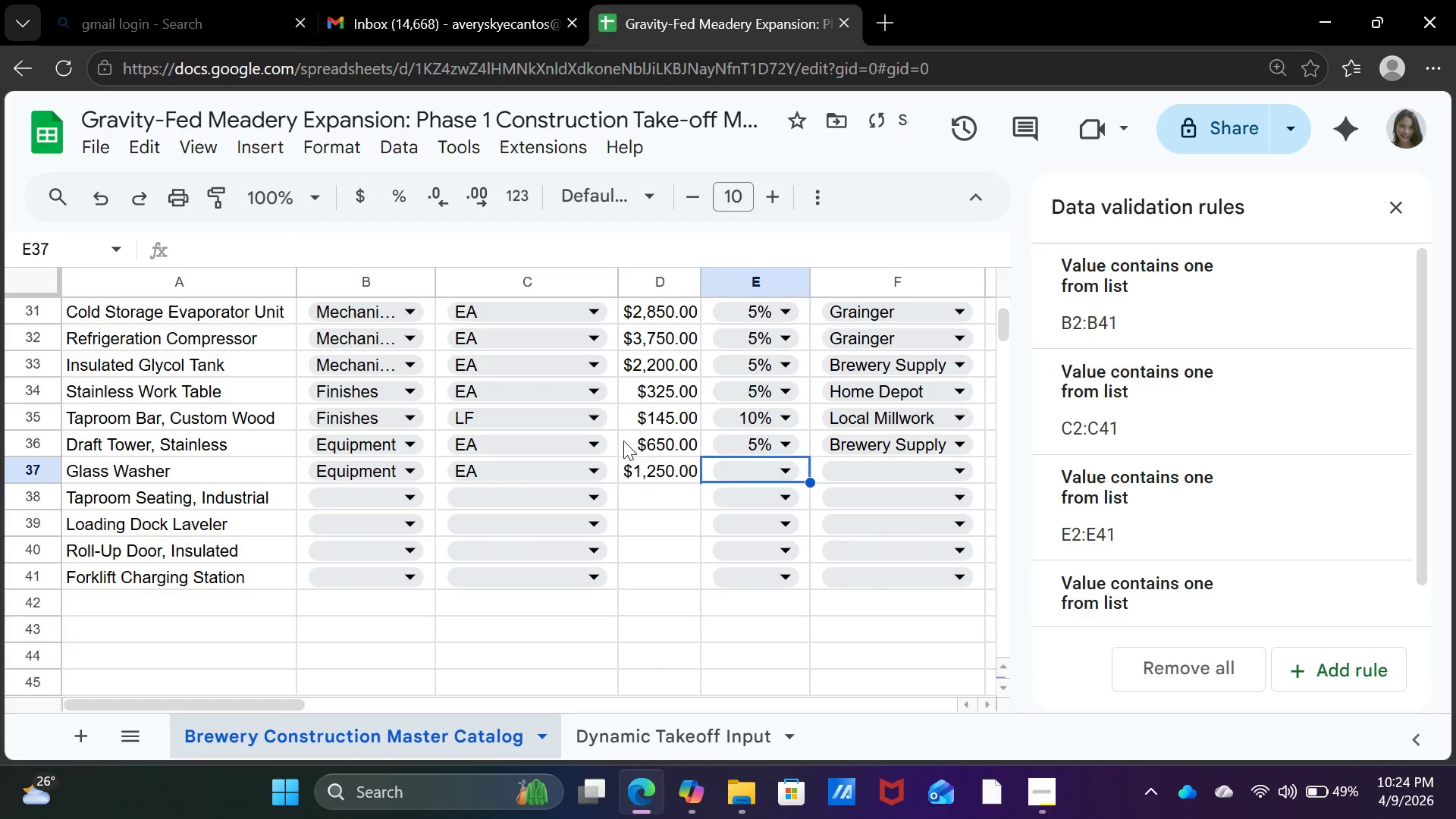 
left_click([764, 473])
 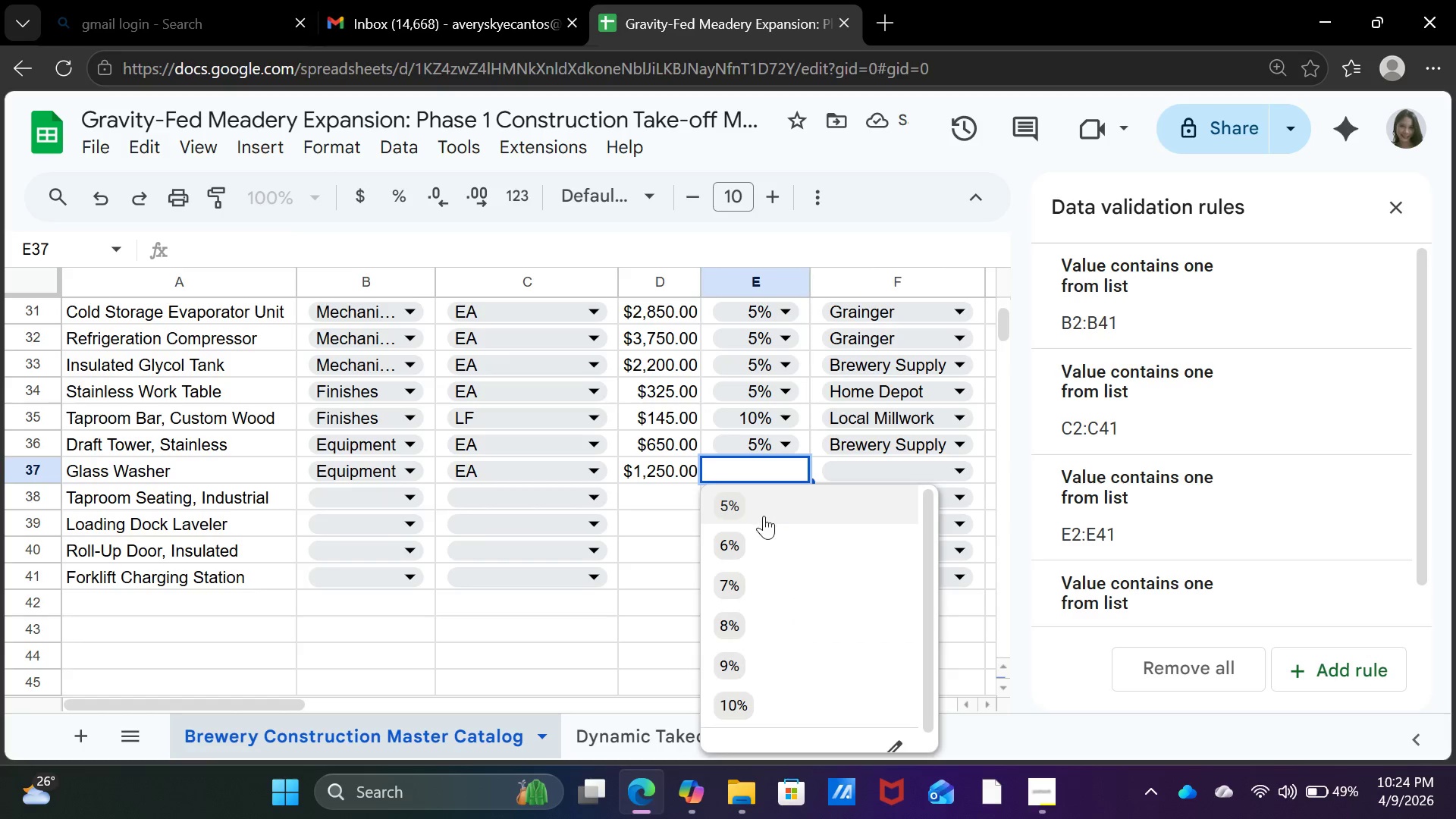 
left_click([764, 516])
 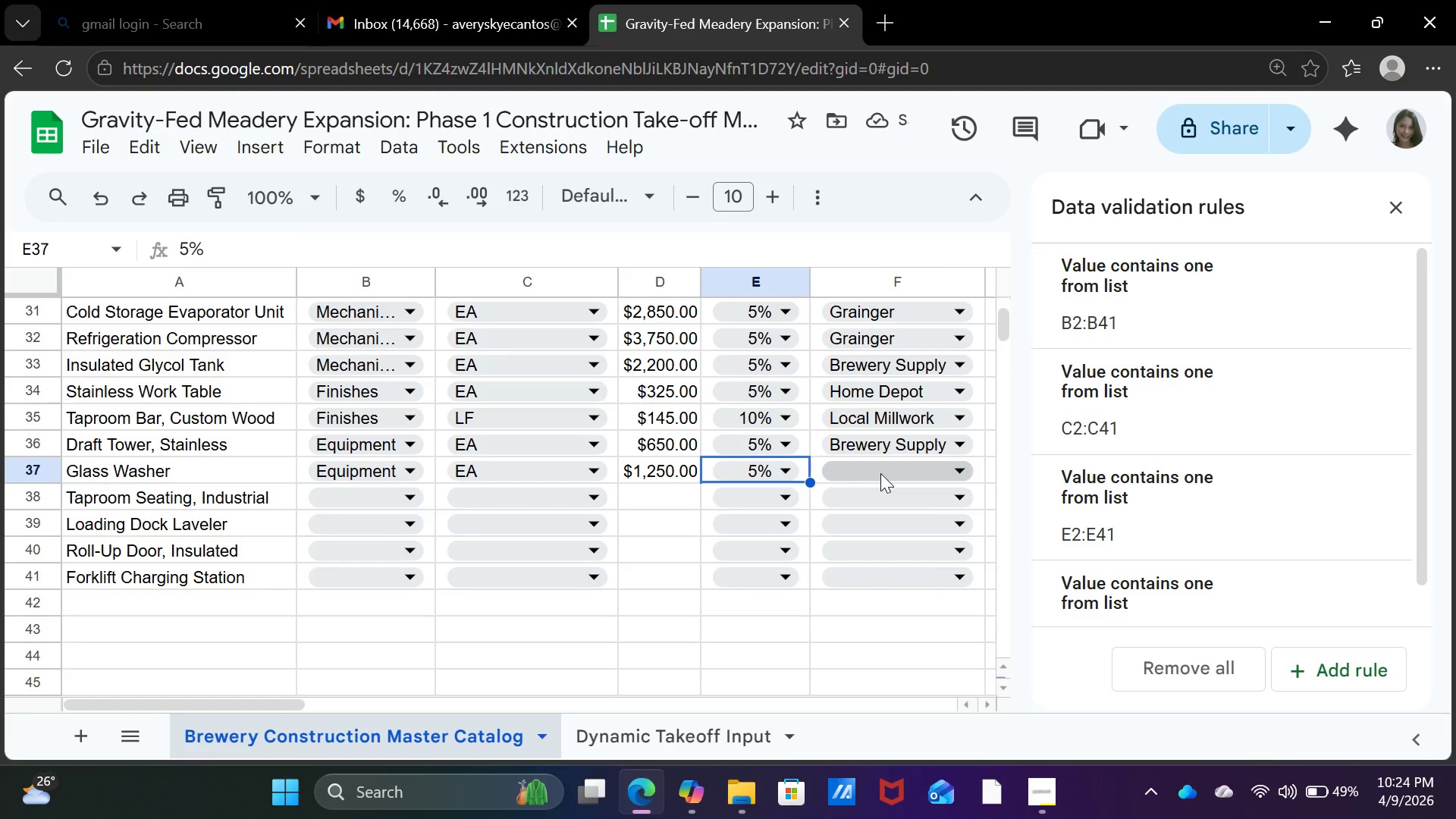 
left_click([880, 473])
 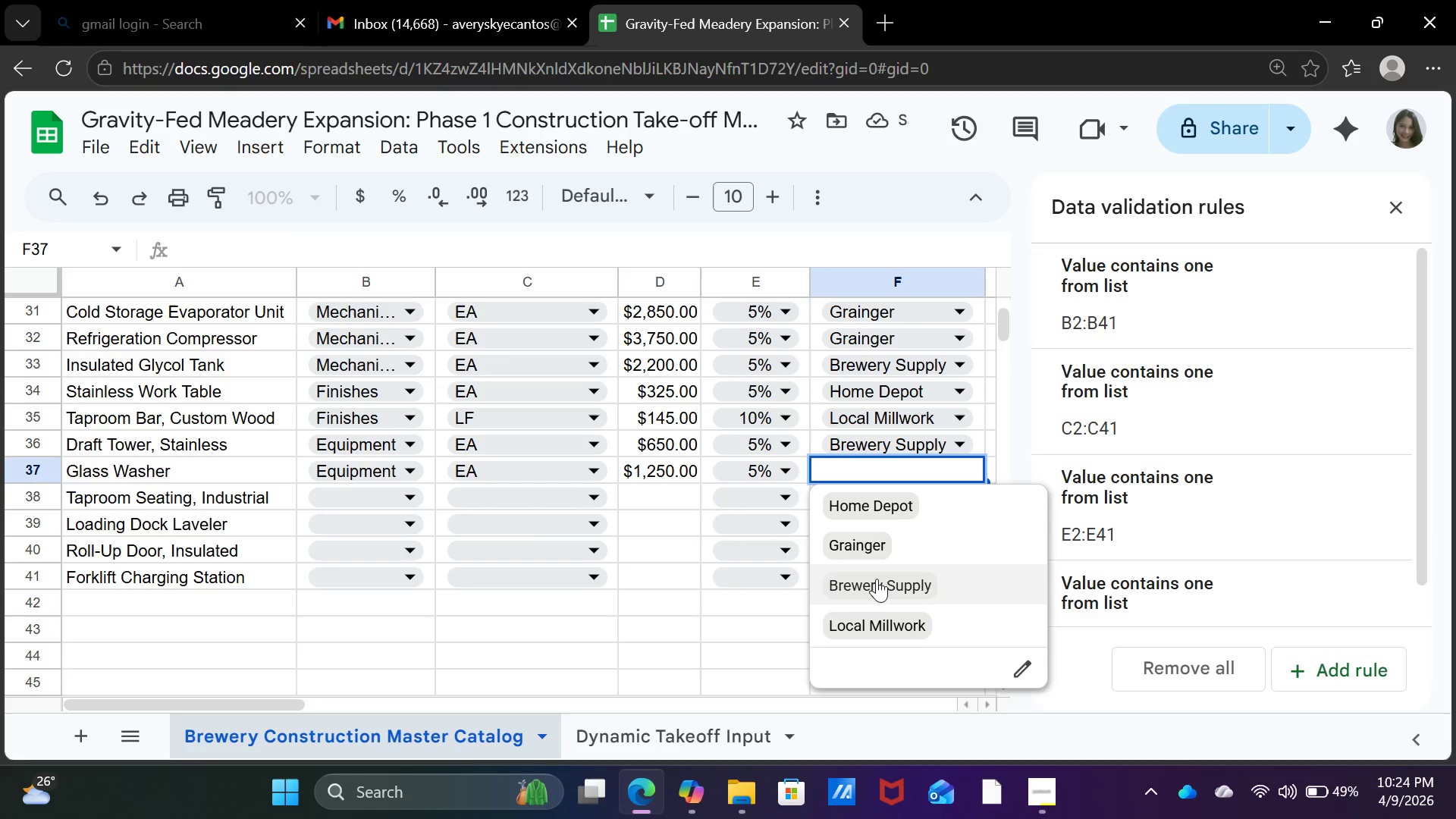 
left_click([877, 585])
 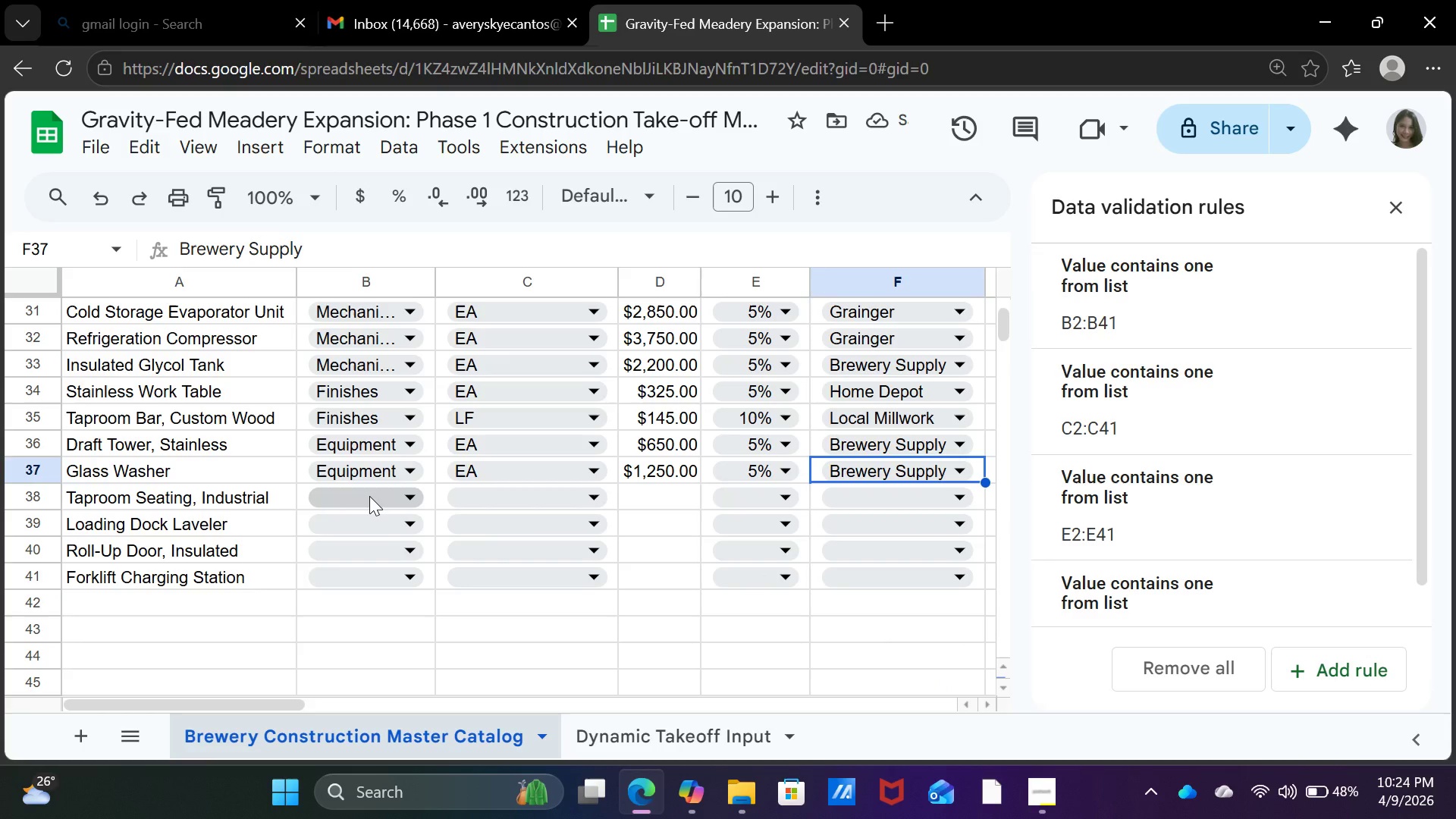 
left_click([369, 496])
 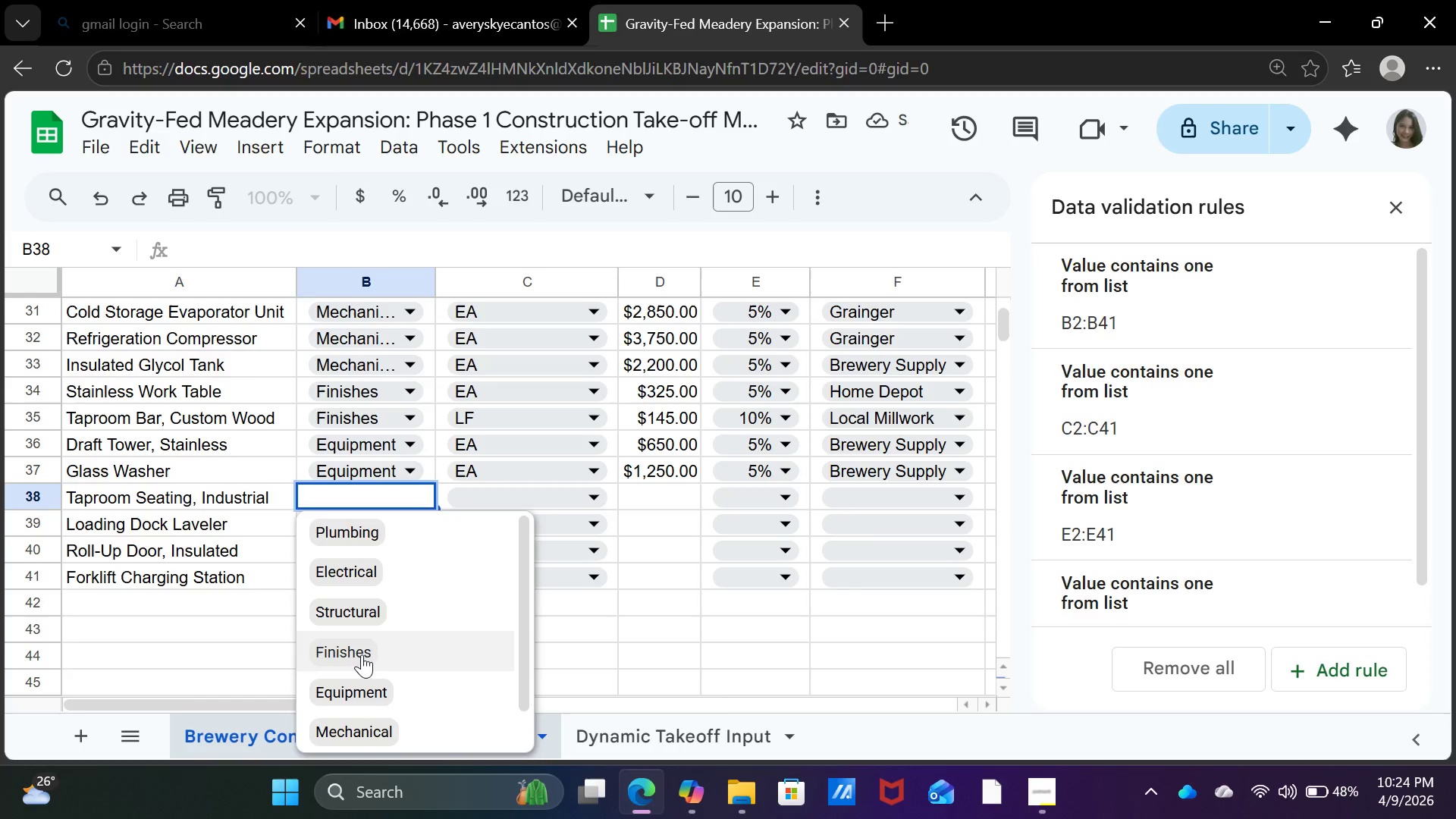 
left_click([363, 658])
 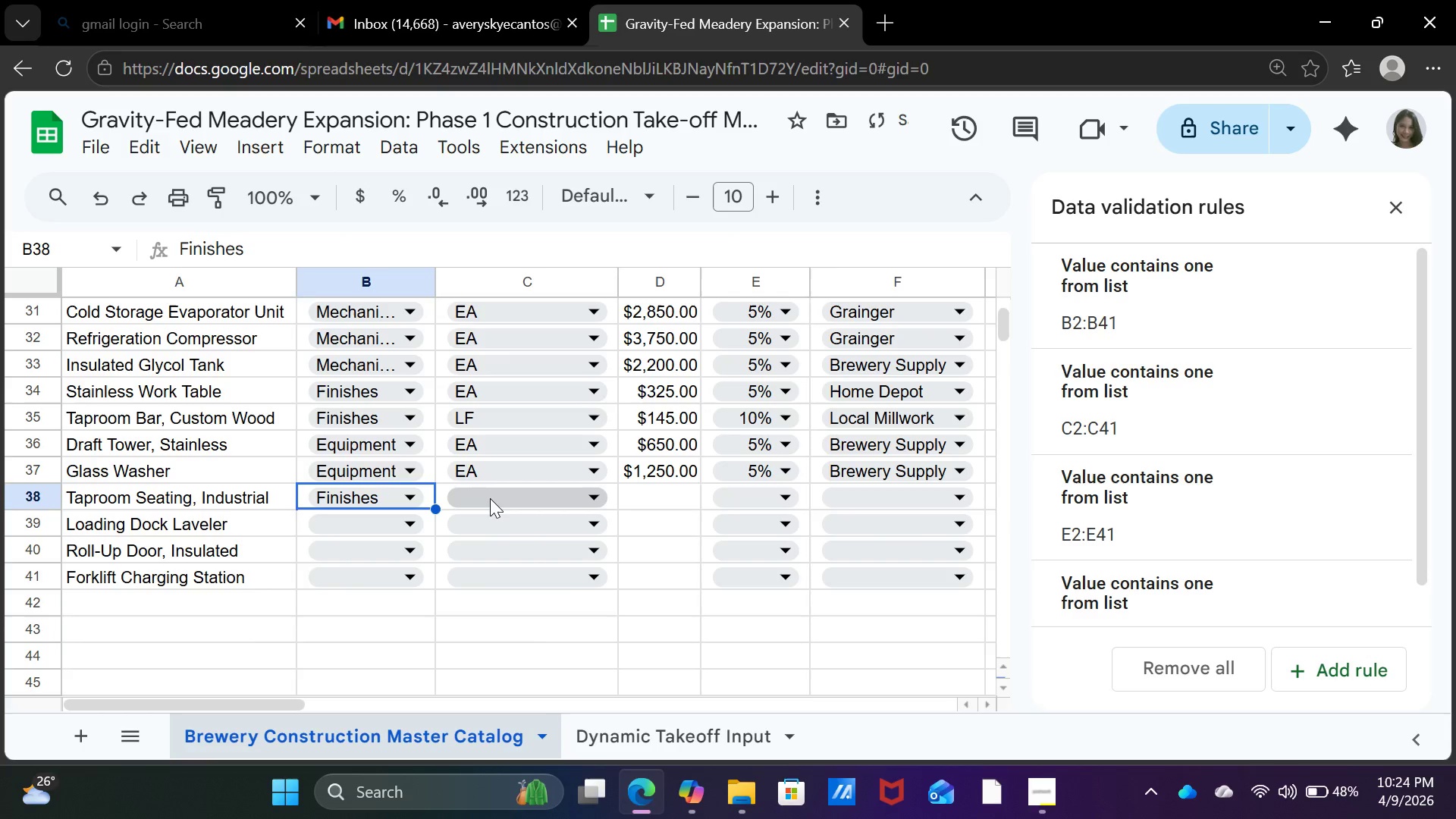 
left_click([490, 497])
 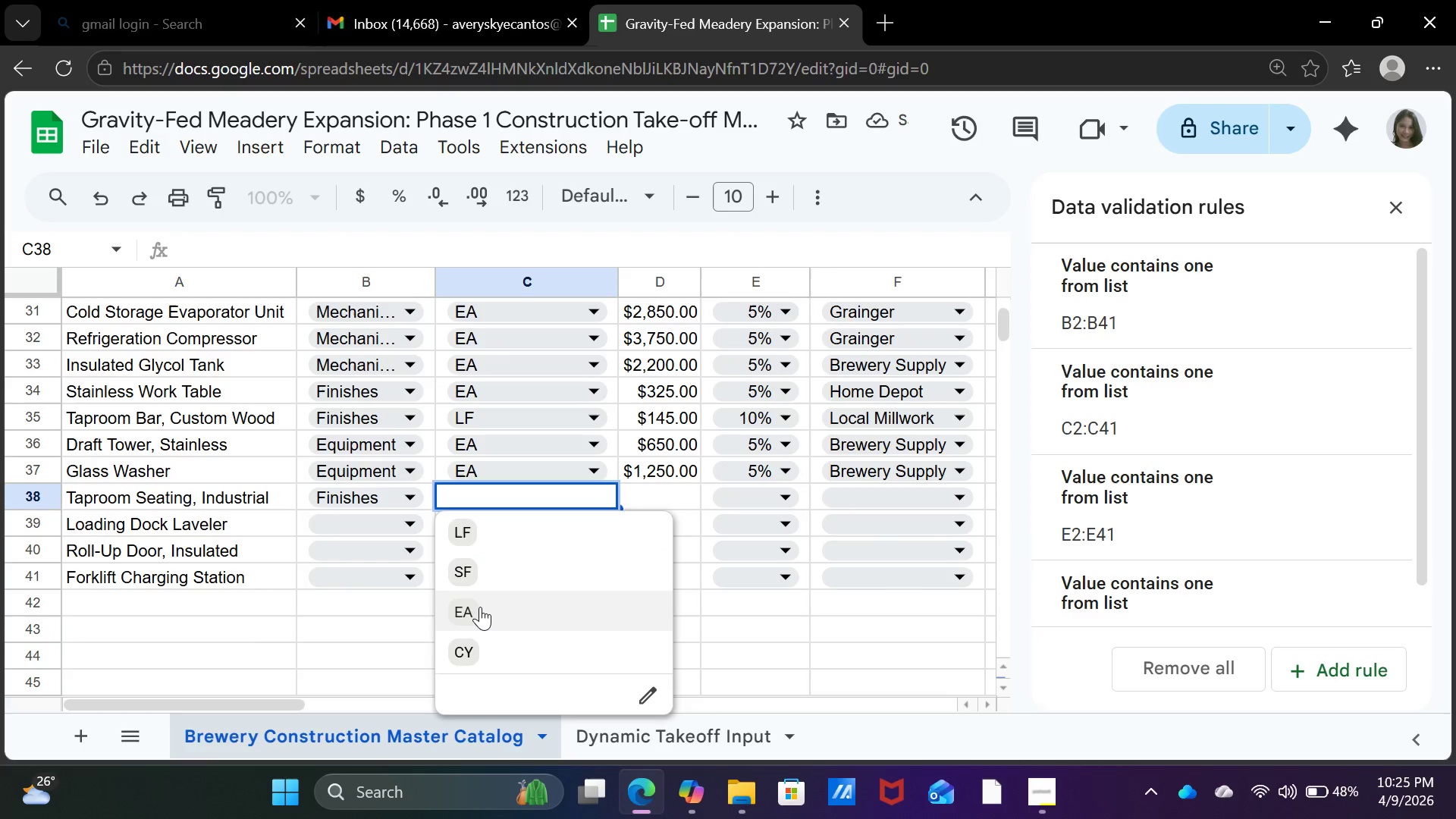 
left_click([480, 608])
 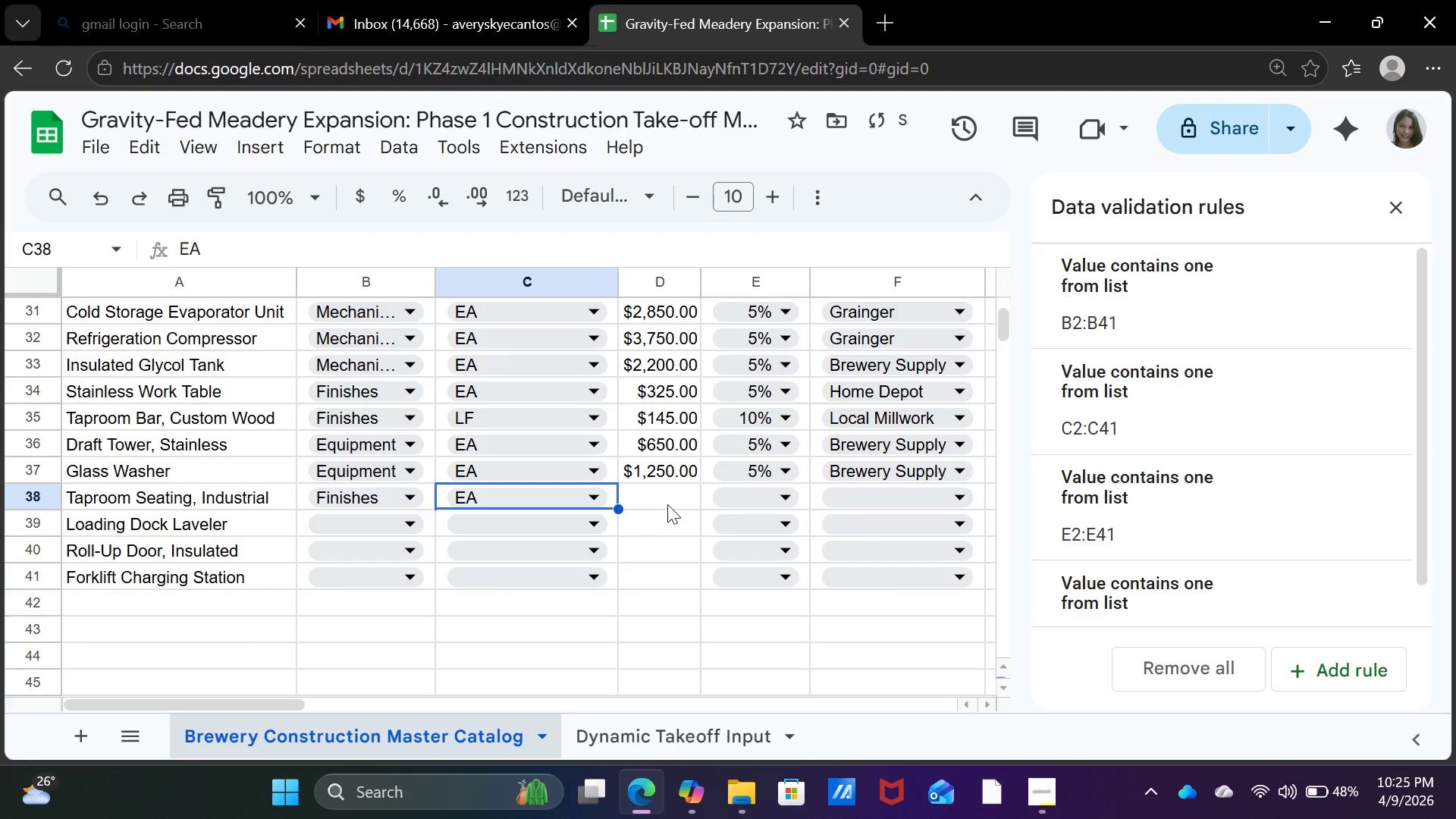 
left_click([668, 500])
 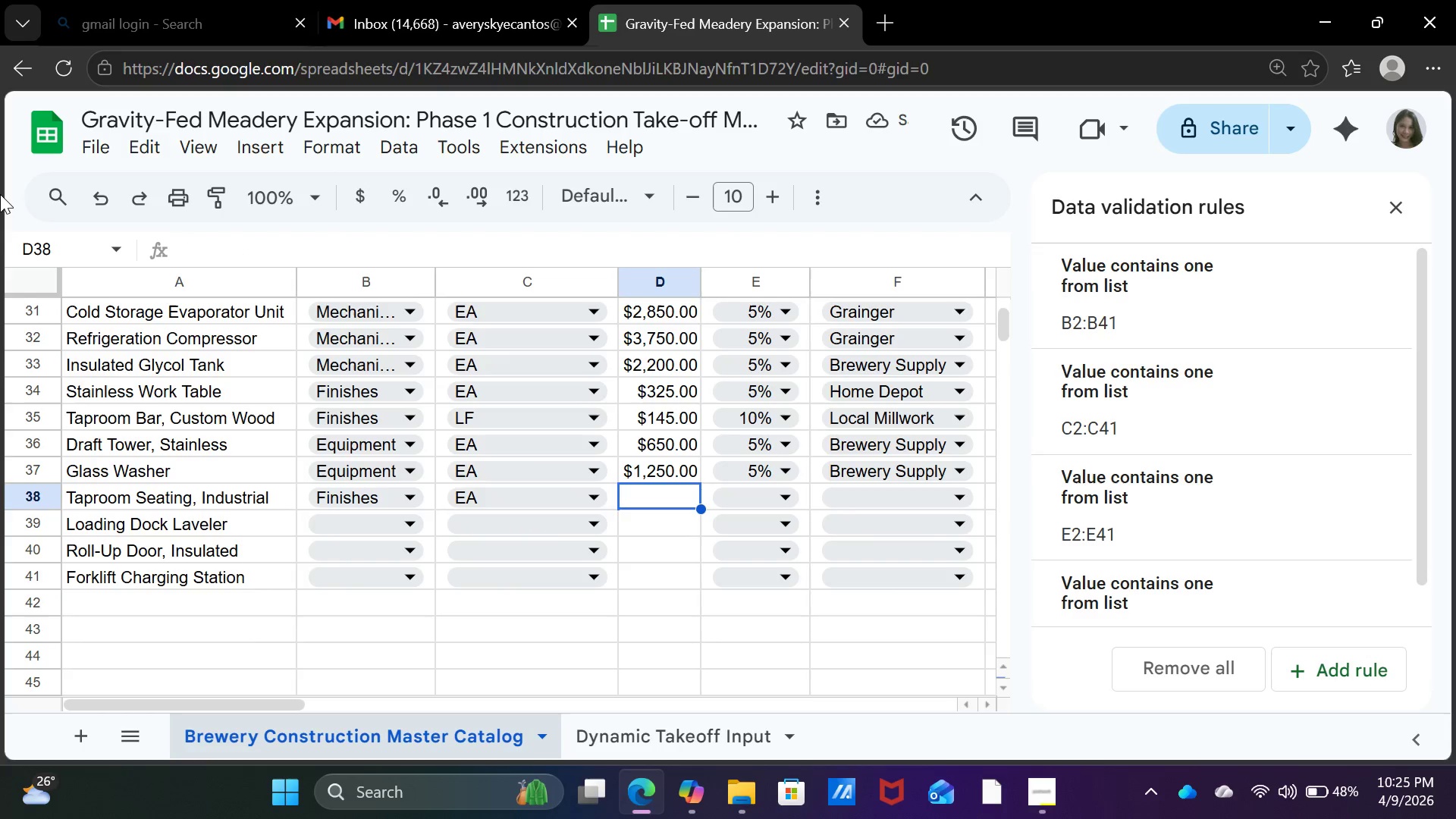 
type(185)
 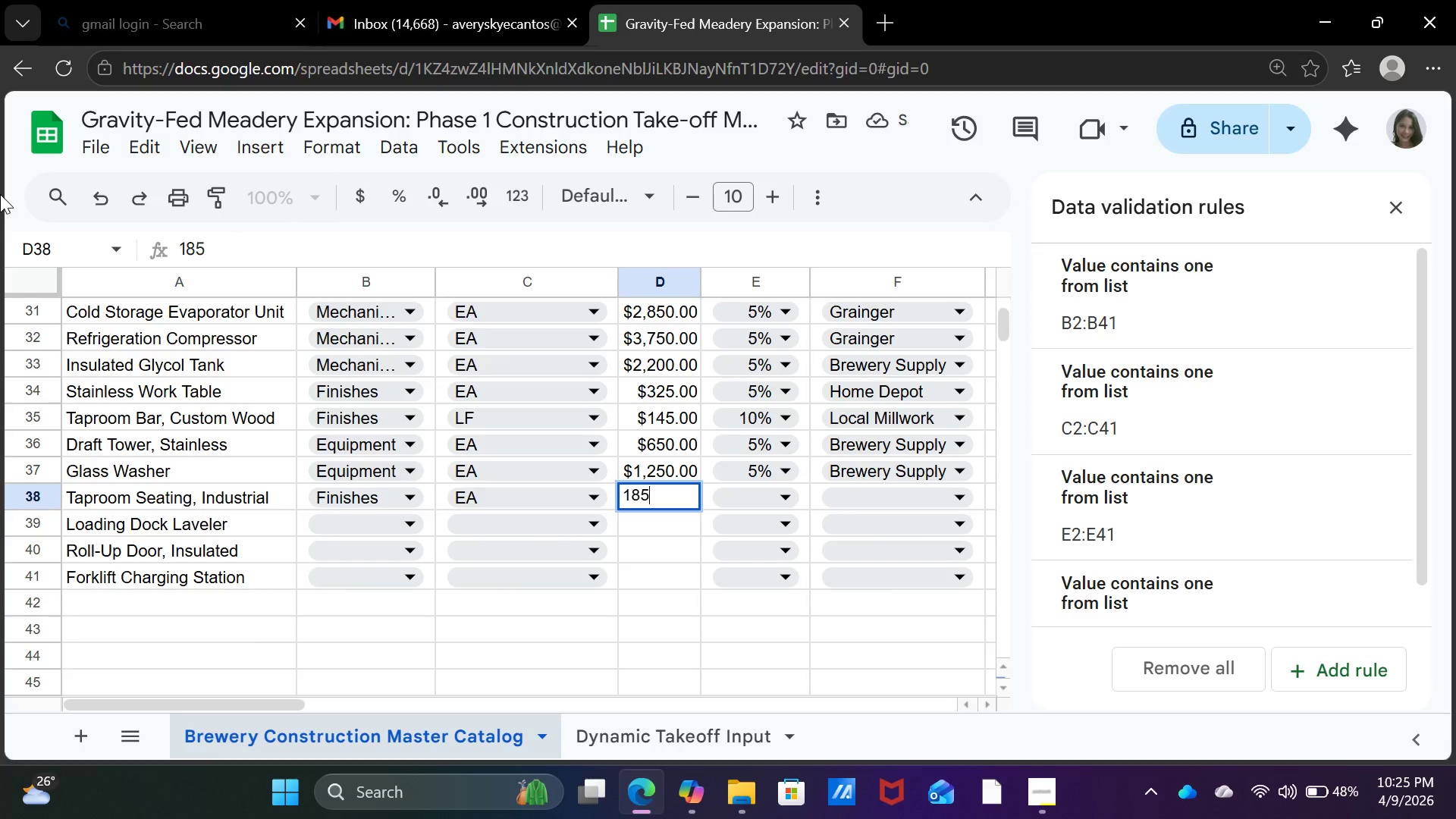 
key(ArrowRight)
 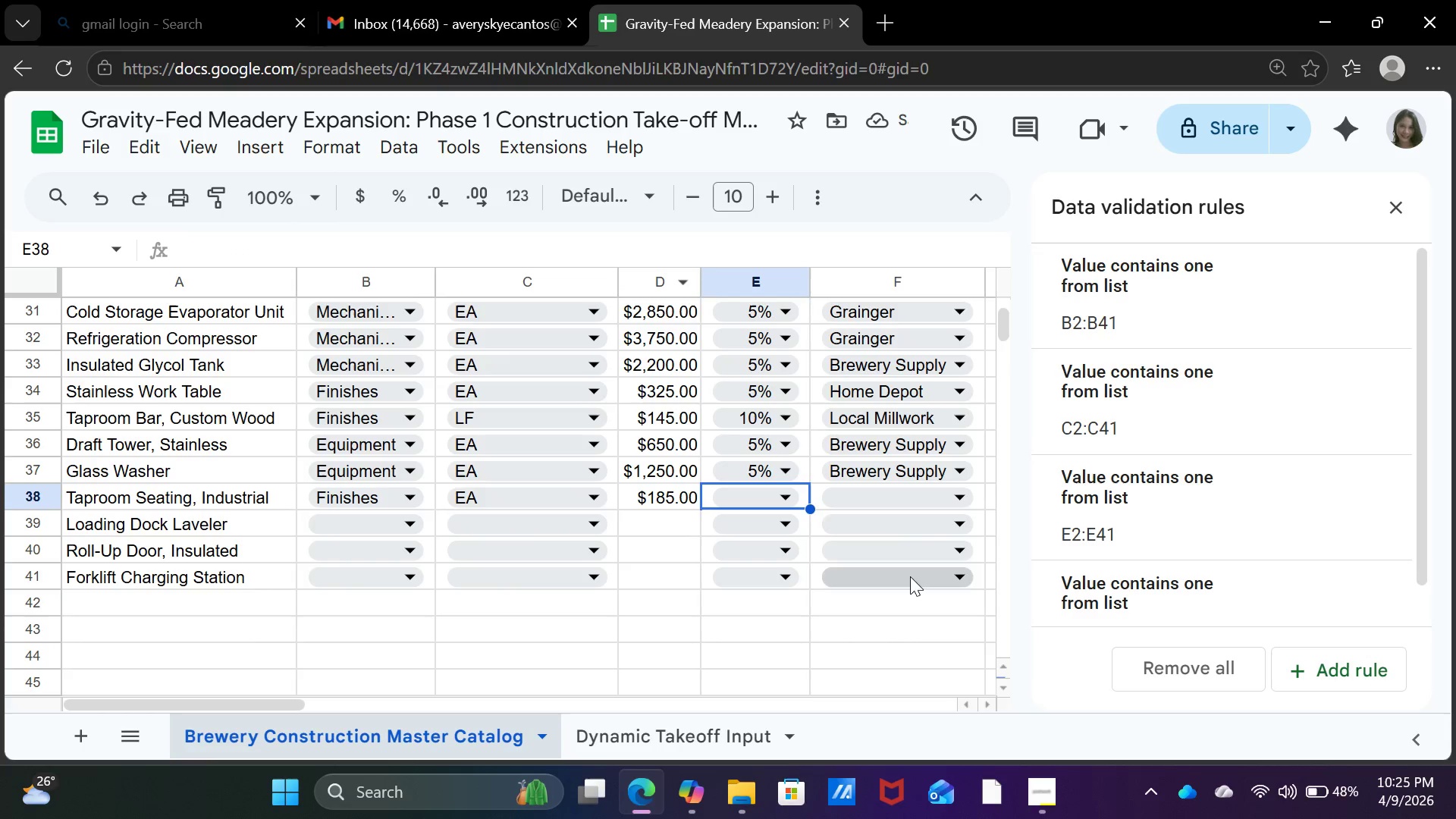 
left_click([785, 496])
 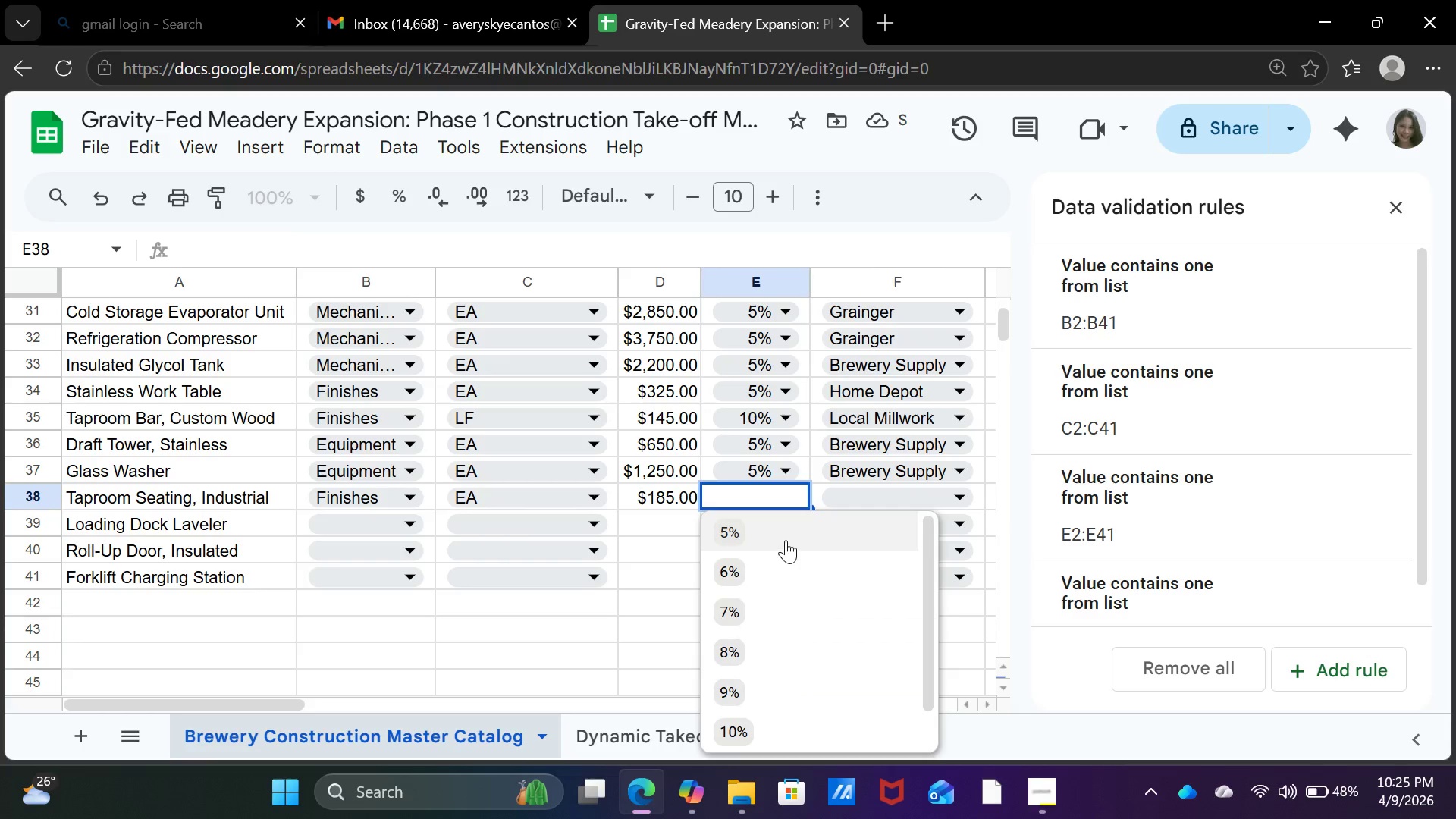 
left_click([786, 535])
 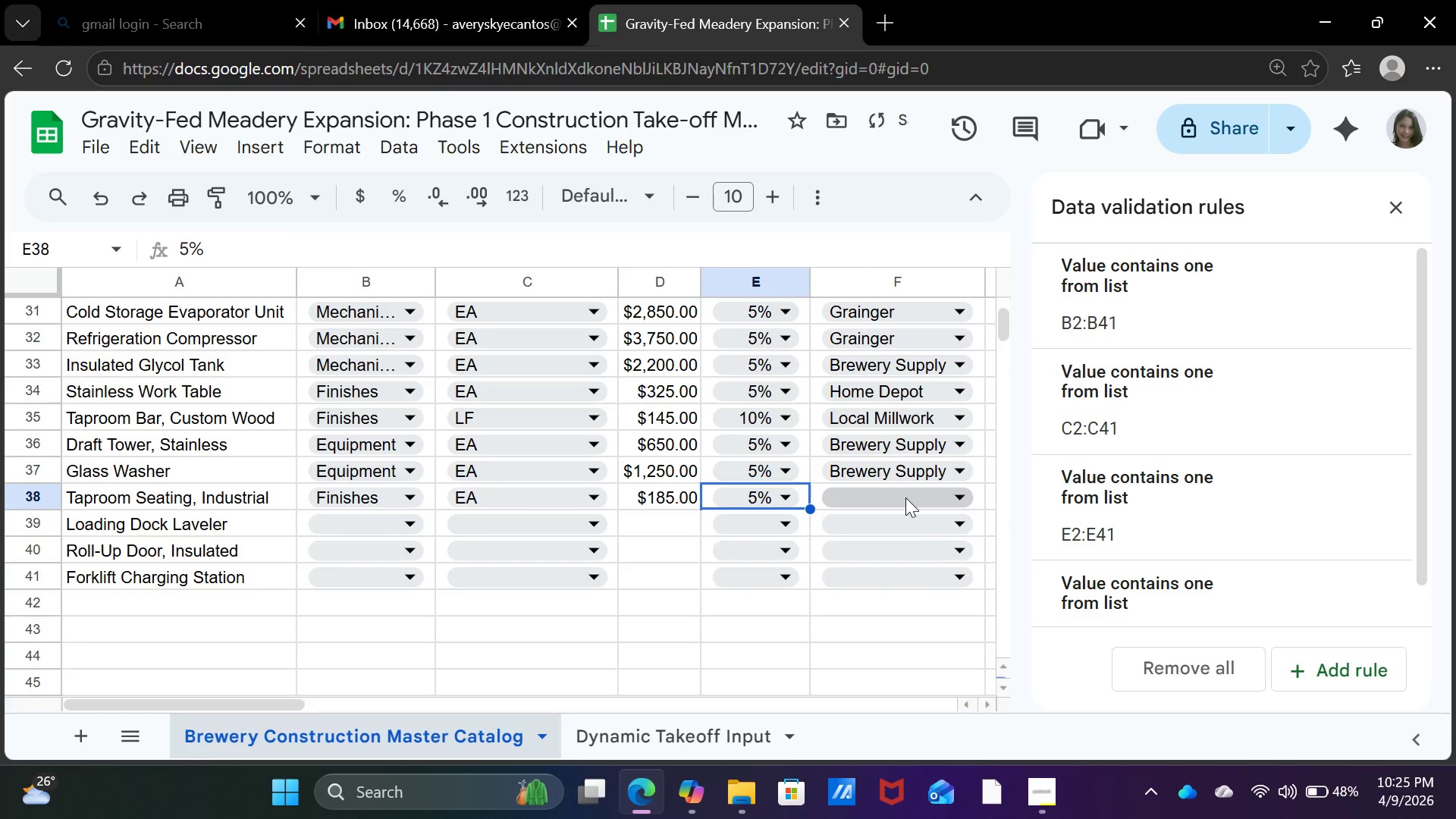 
left_click([905, 497])
 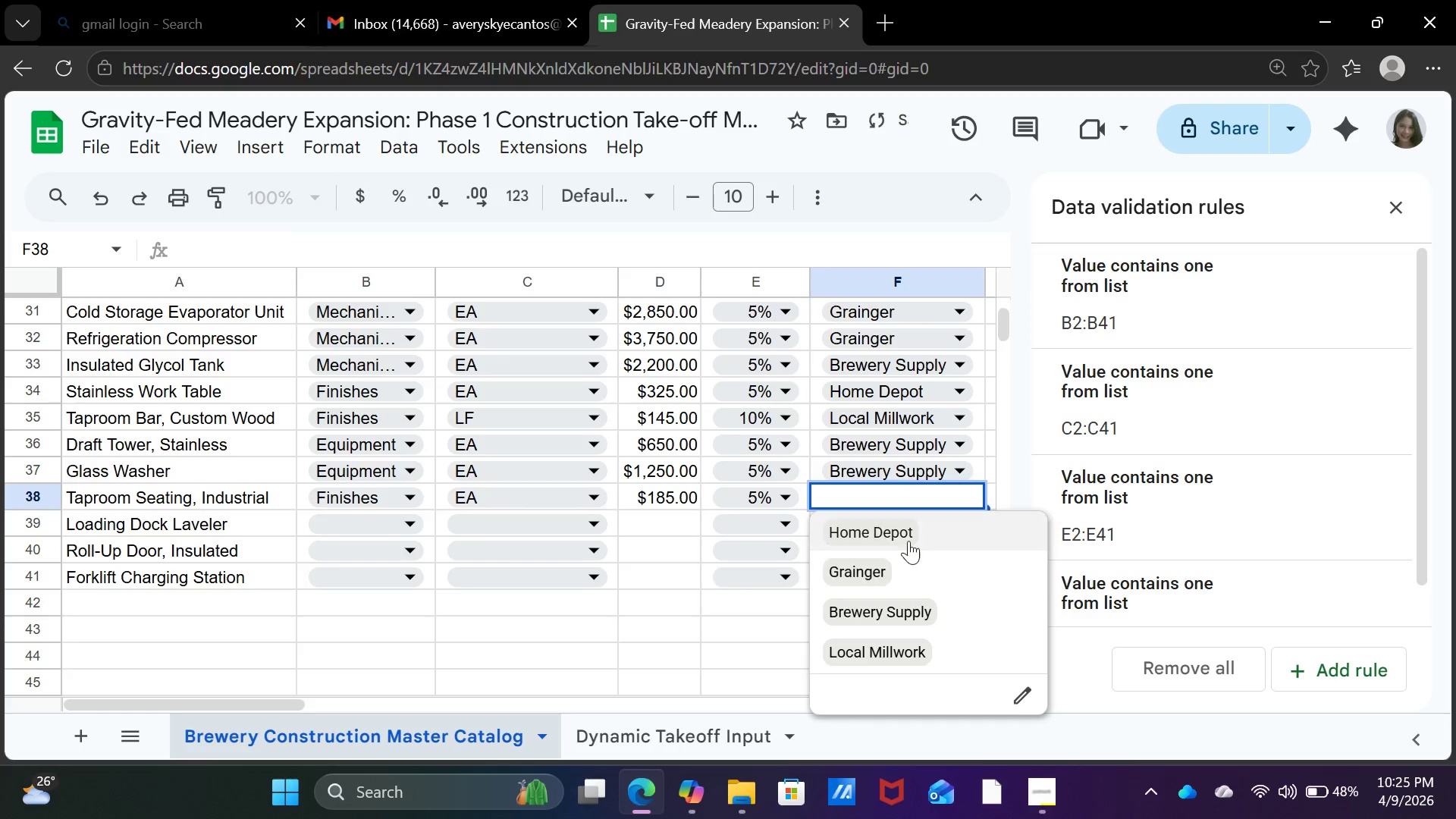 
left_click([908, 533])
 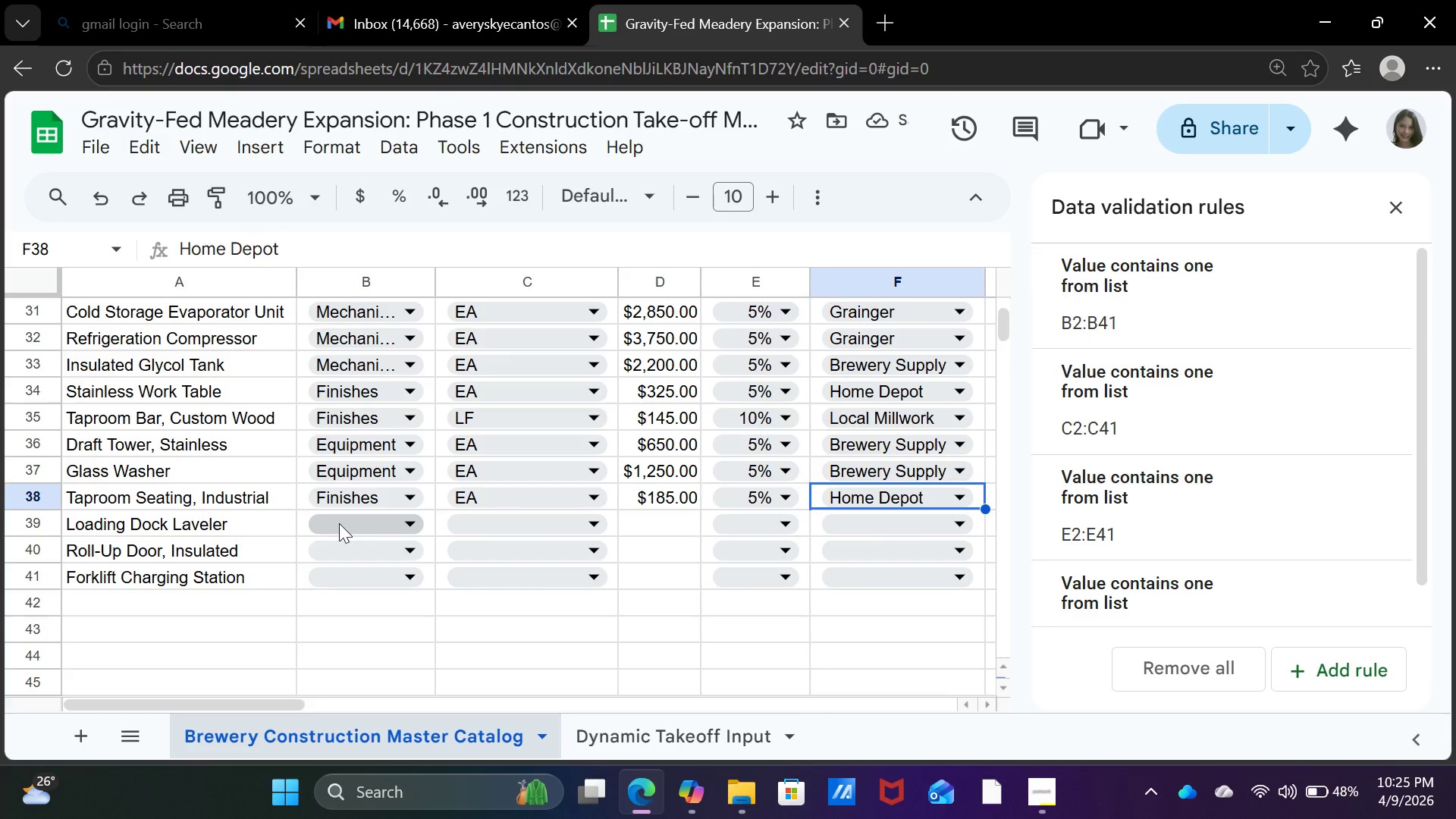 
left_click([339, 523])
 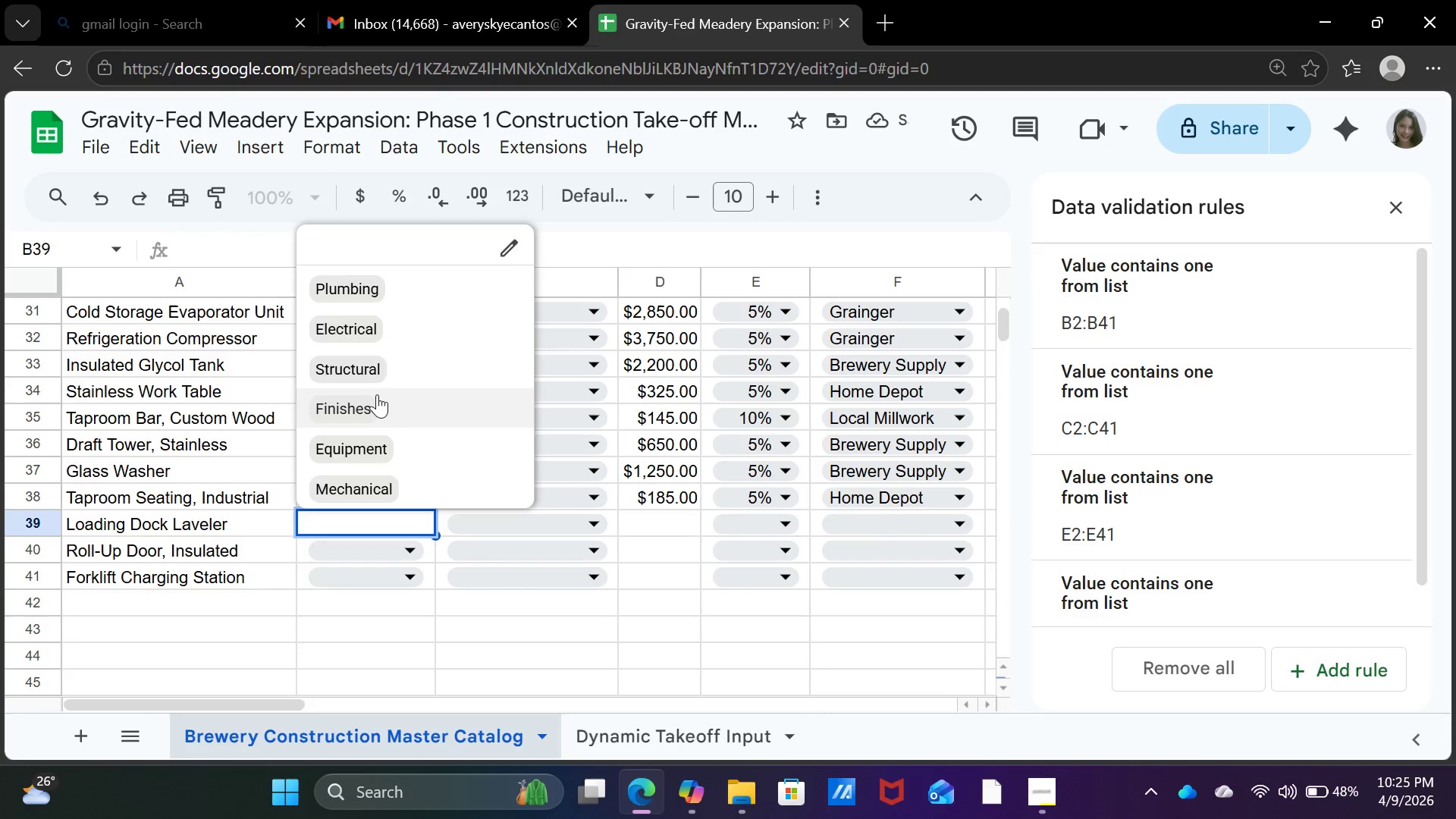 
left_click([378, 372])
 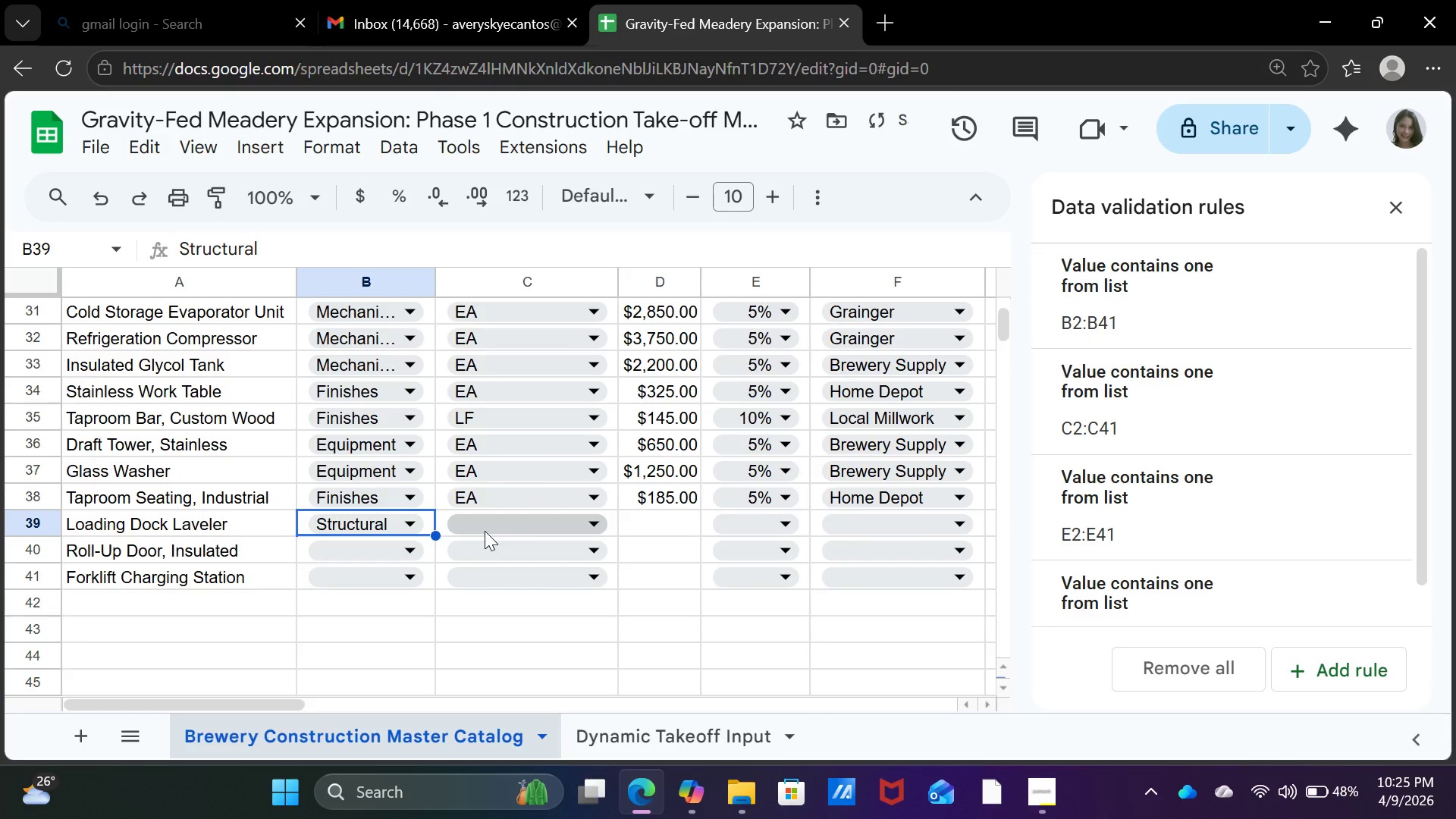 
left_click([485, 531])
 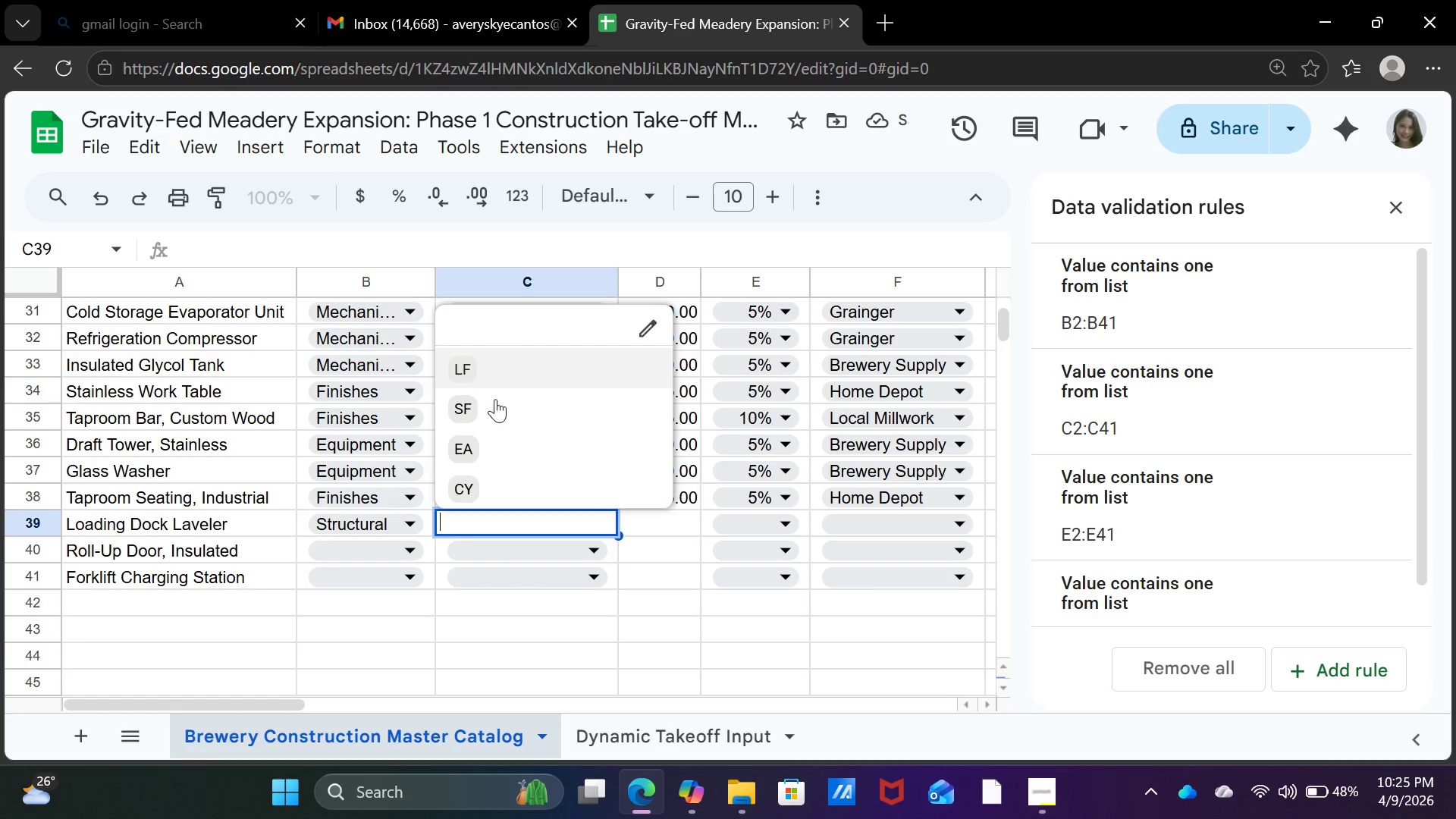 
left_click([488, 461])
 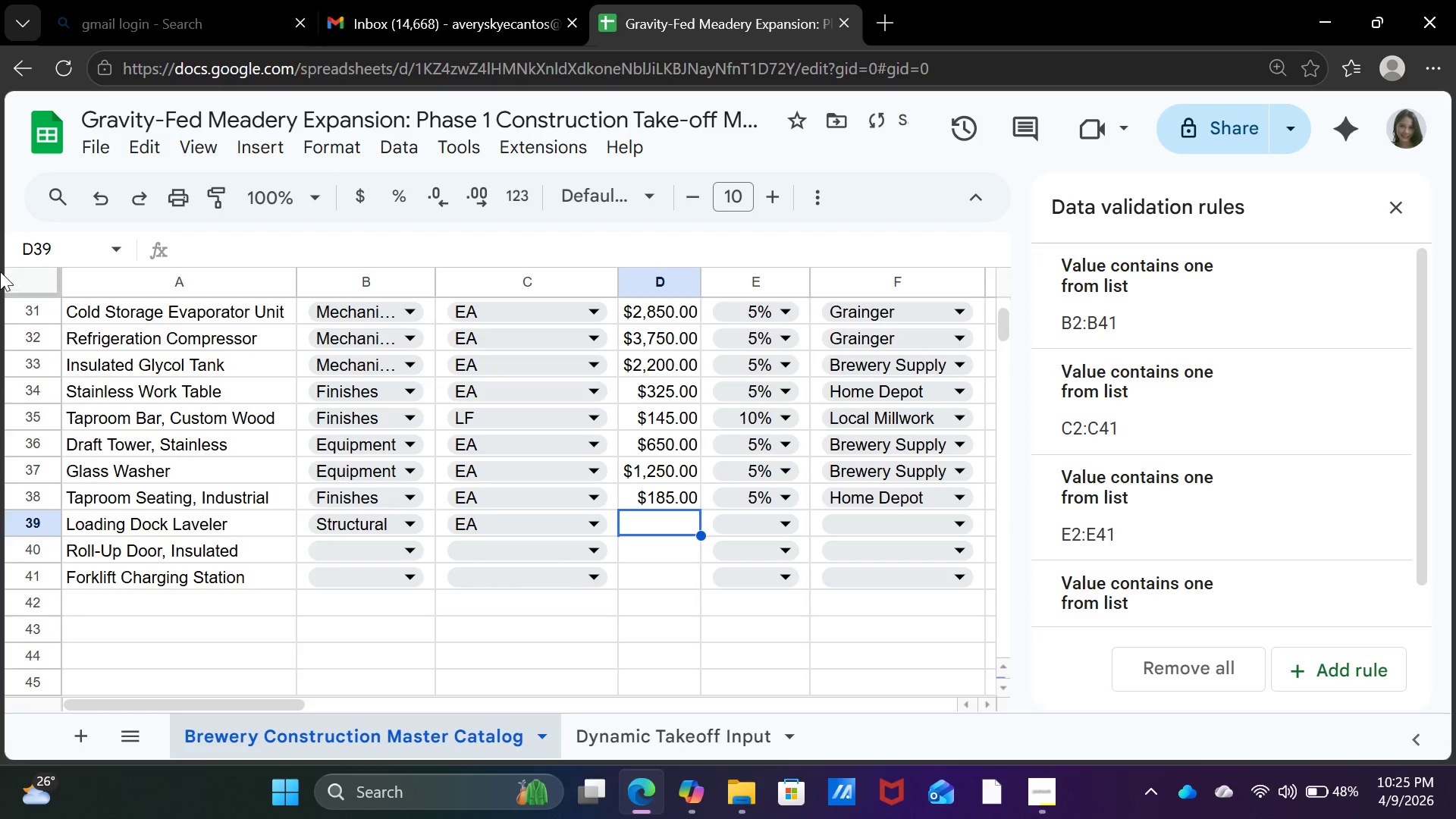 
type(2850)
 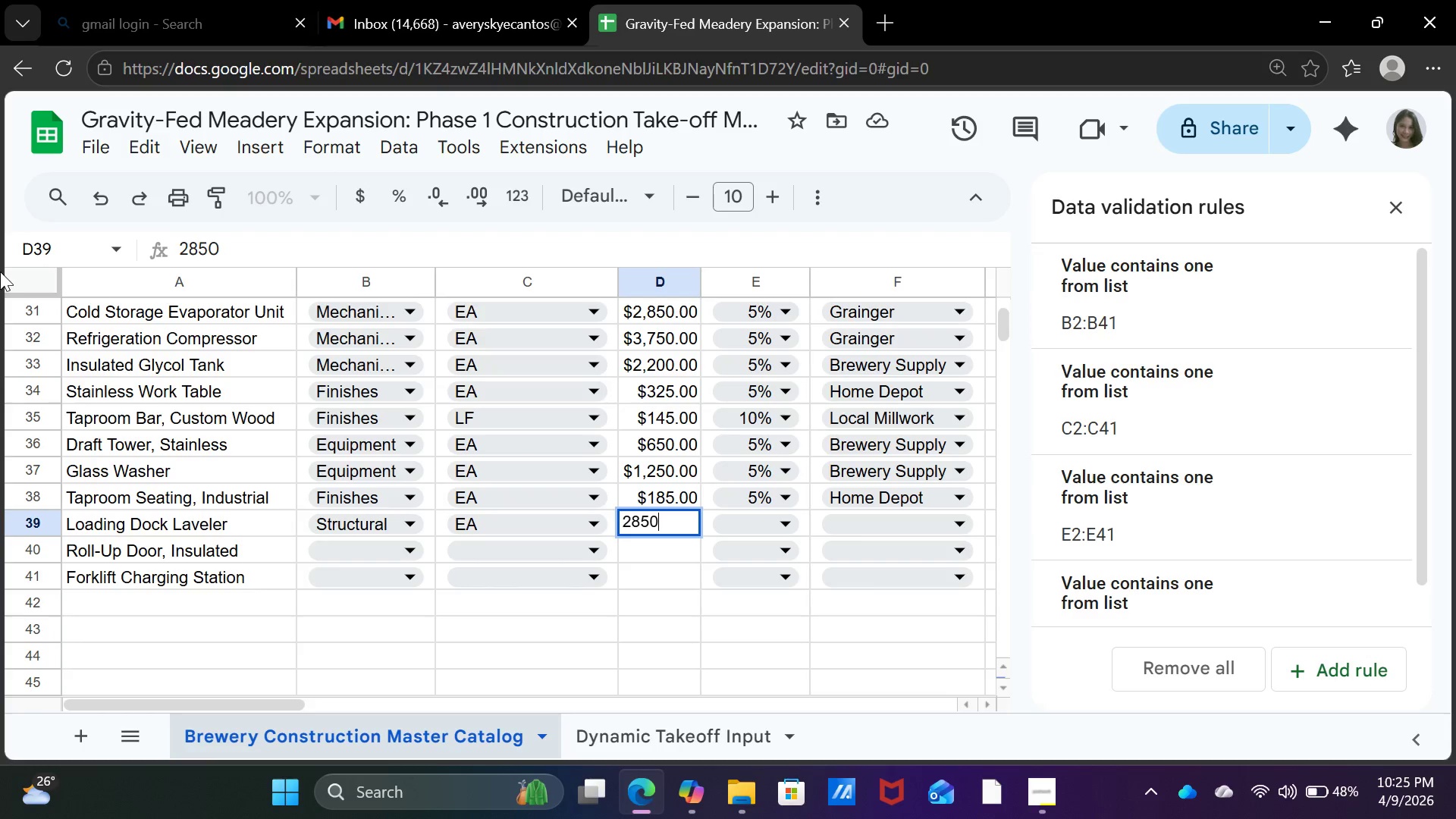 
key(ArrowRight)
 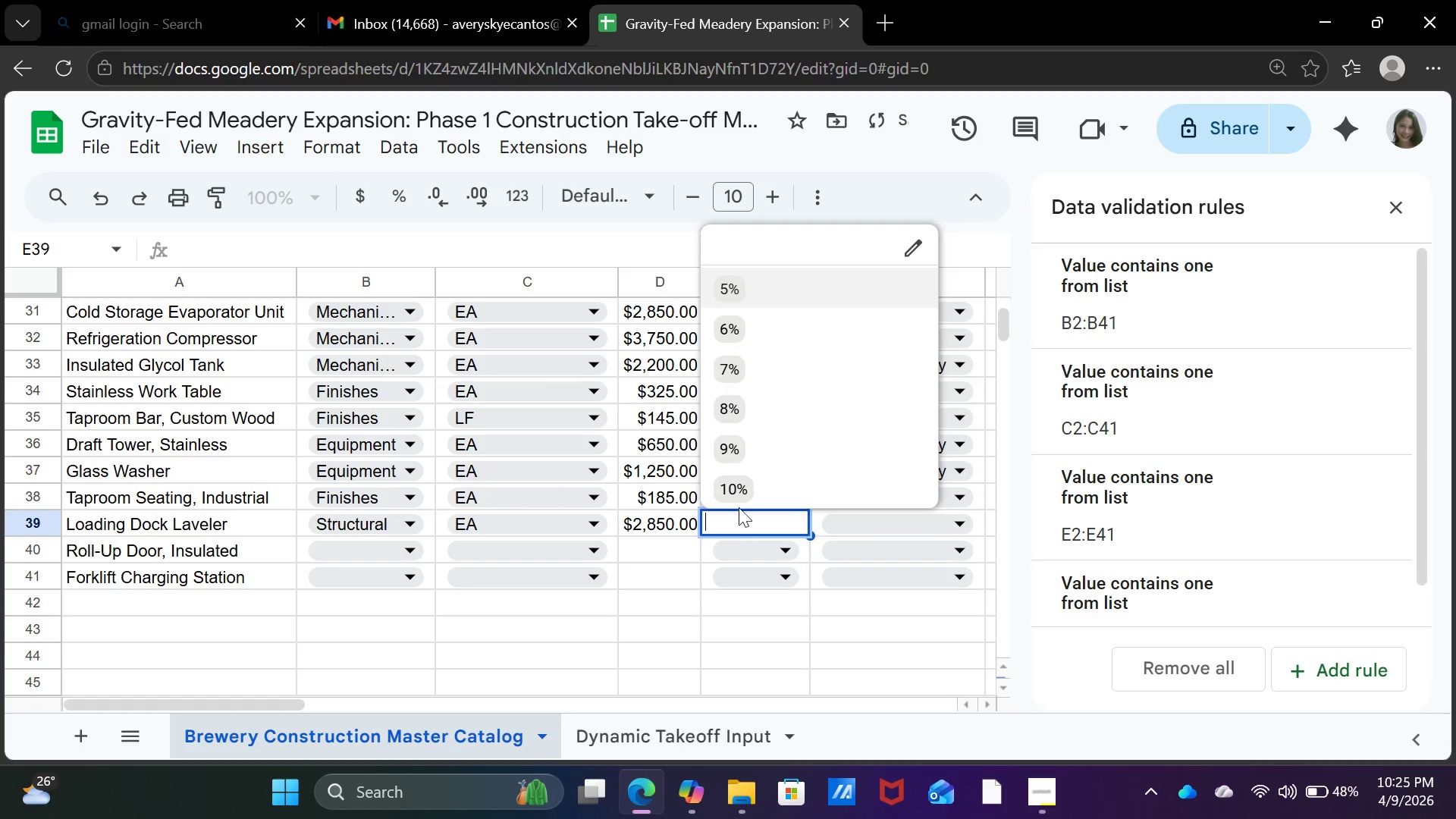 
left_click([755, 293])
 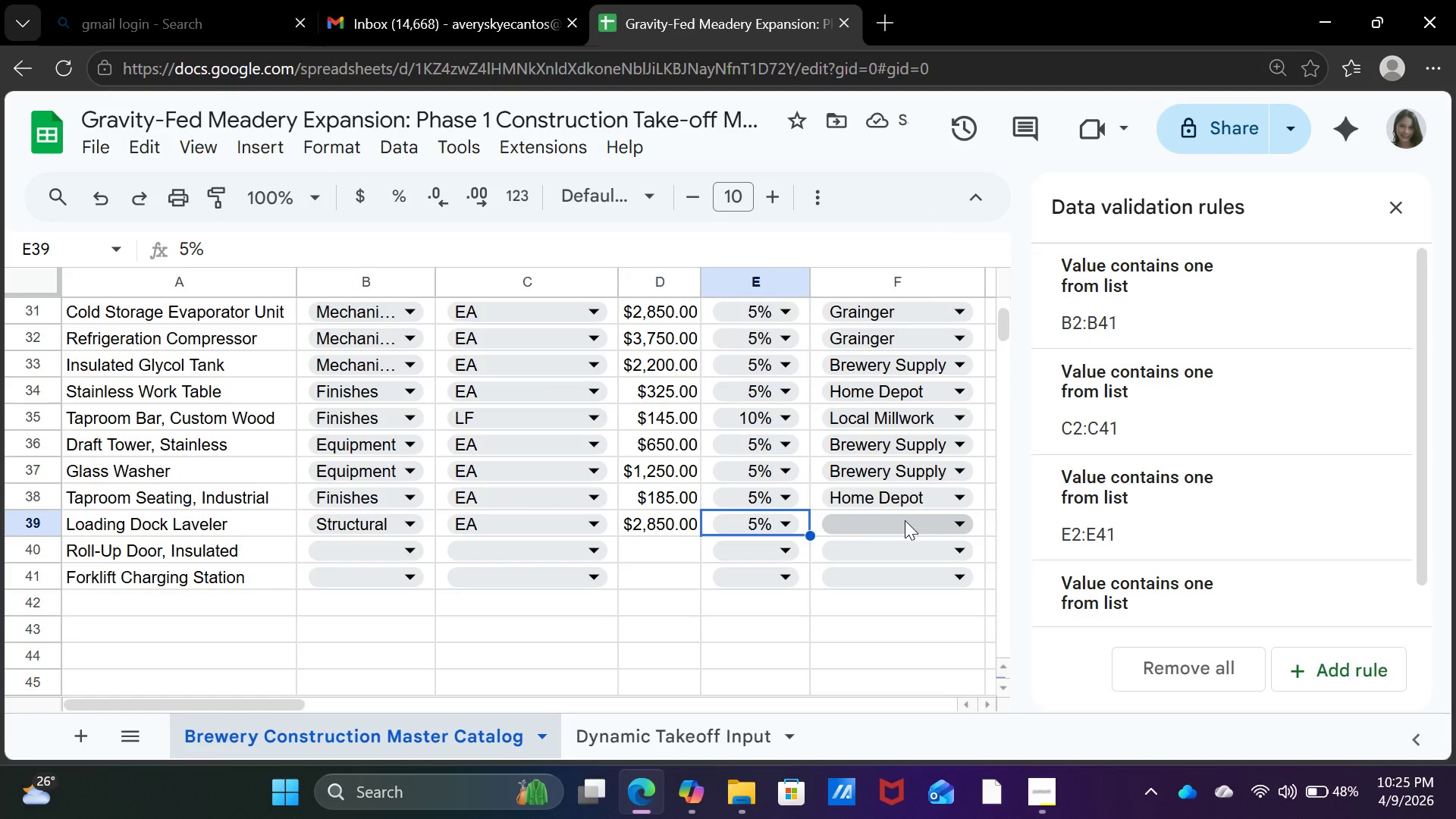 
wait(6.86)
 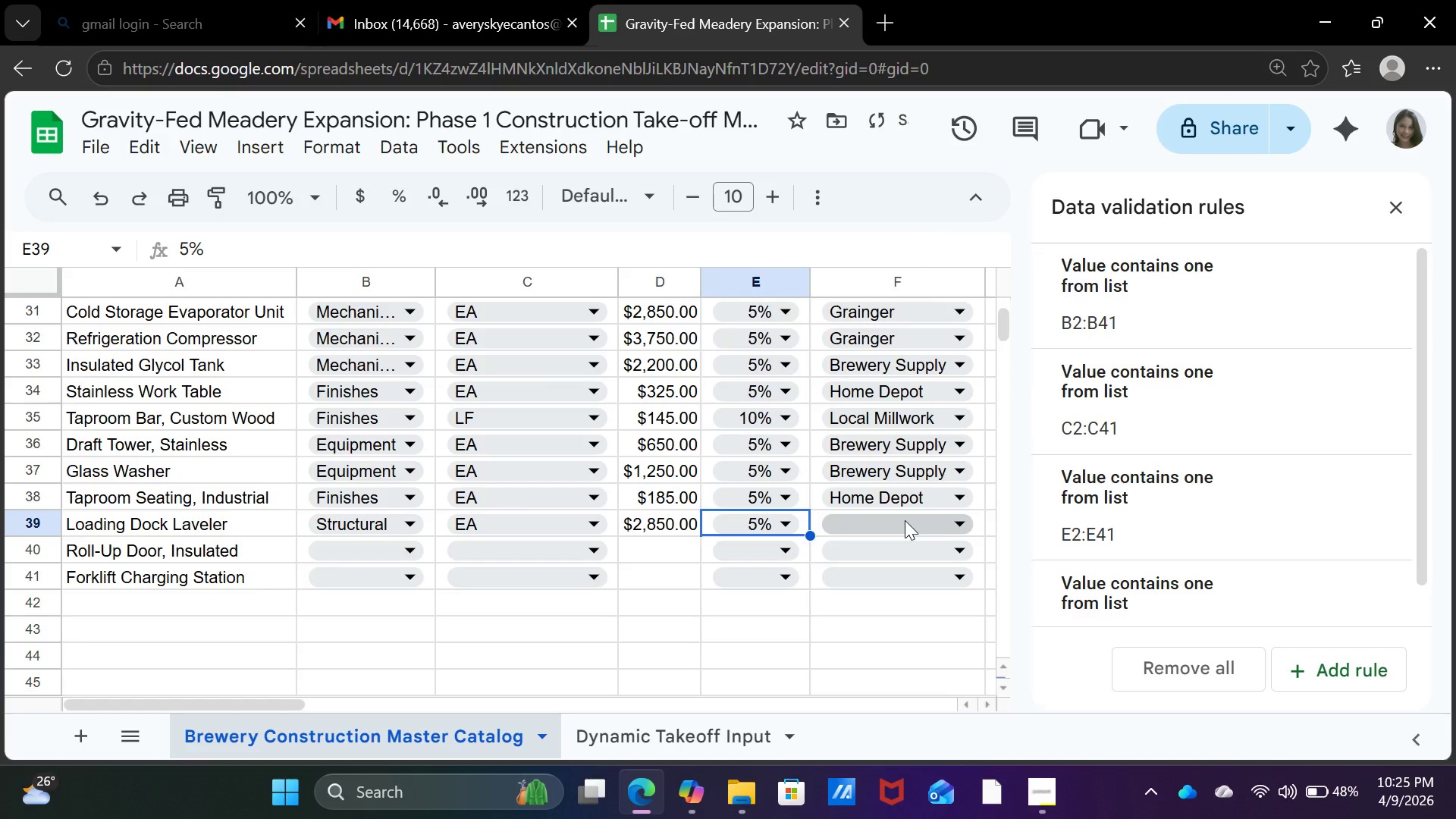 
left_click([905, 520])
 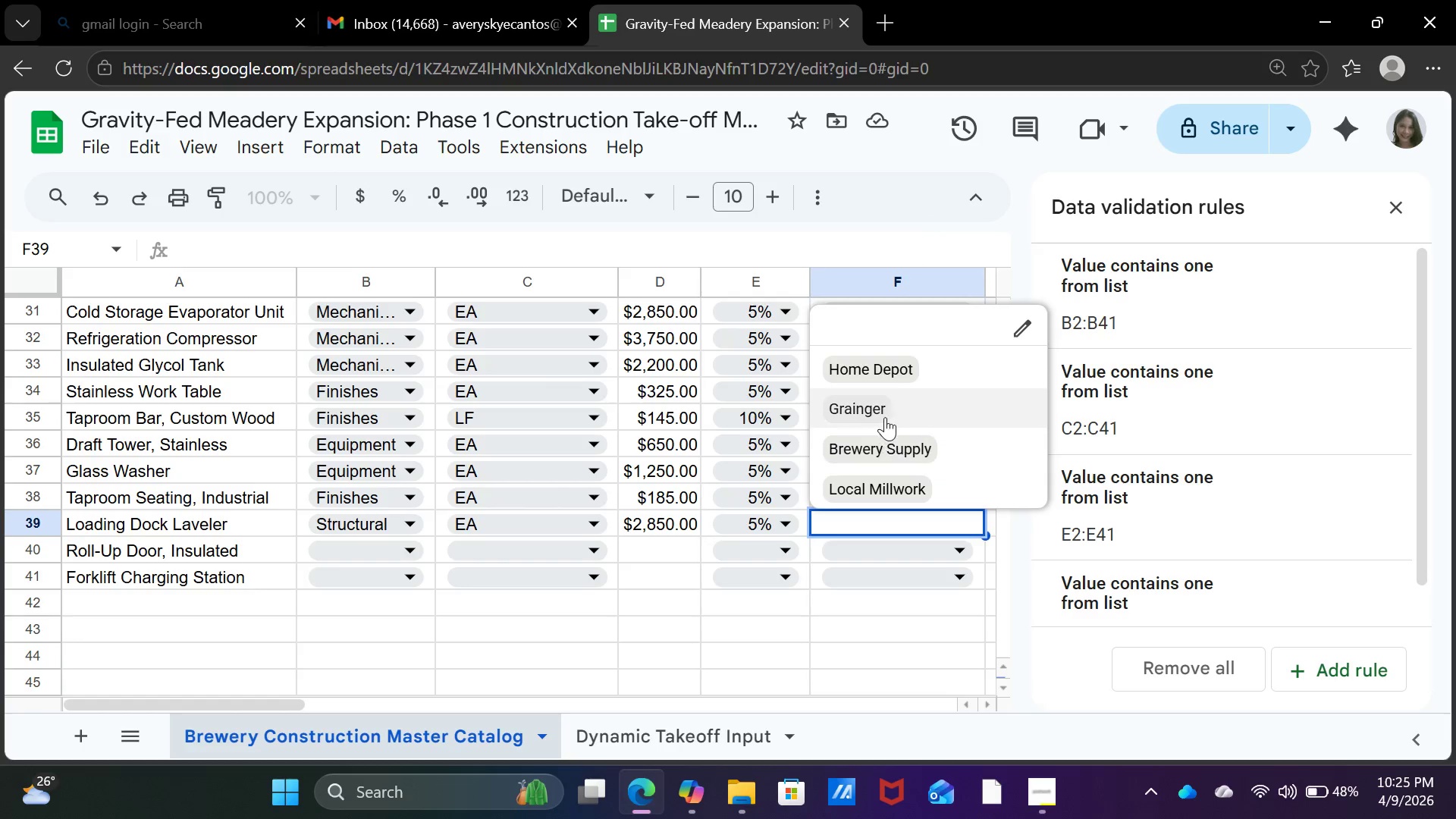 
left_click([883, 410])
 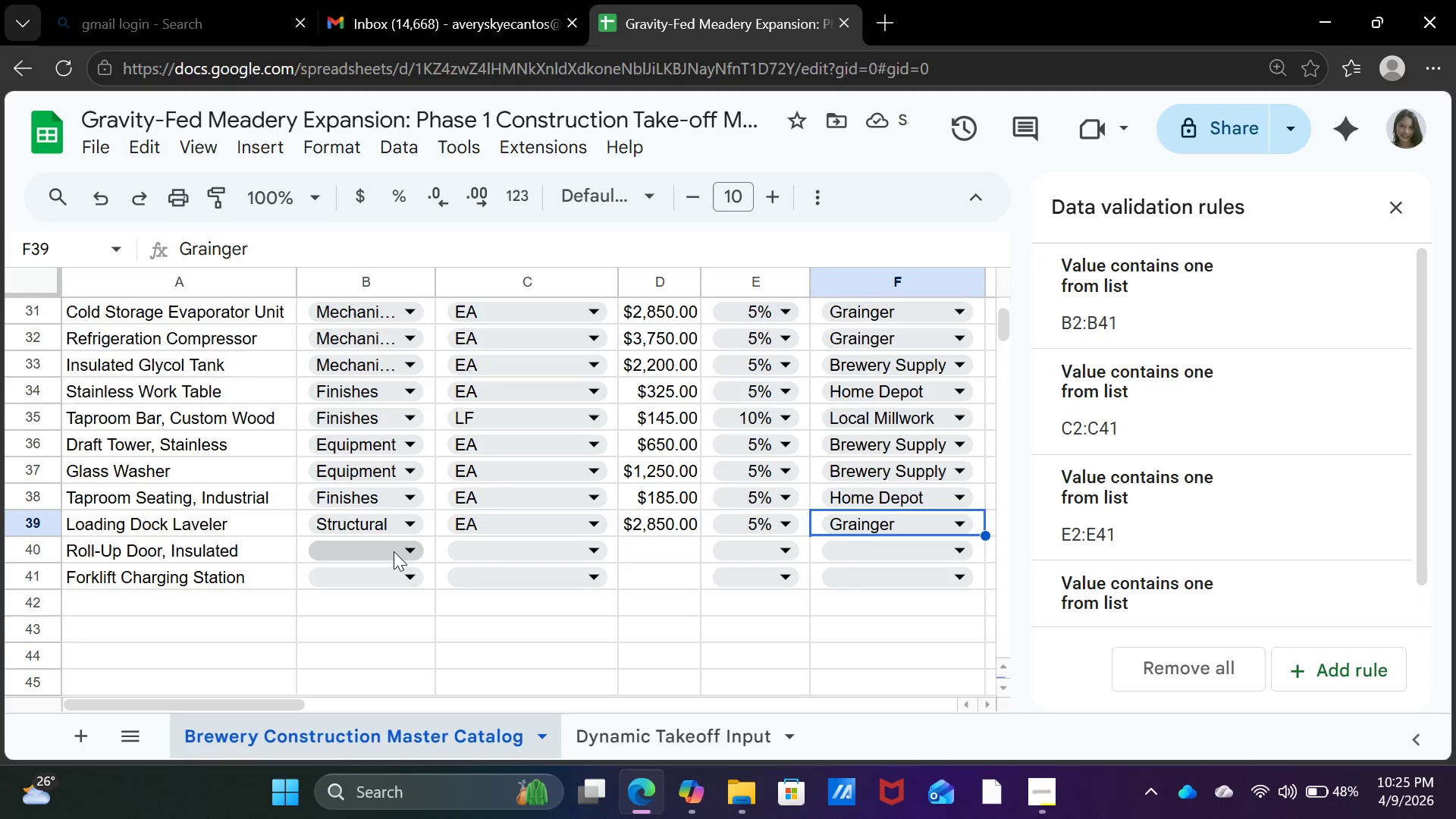 
left_click([394, 551])
 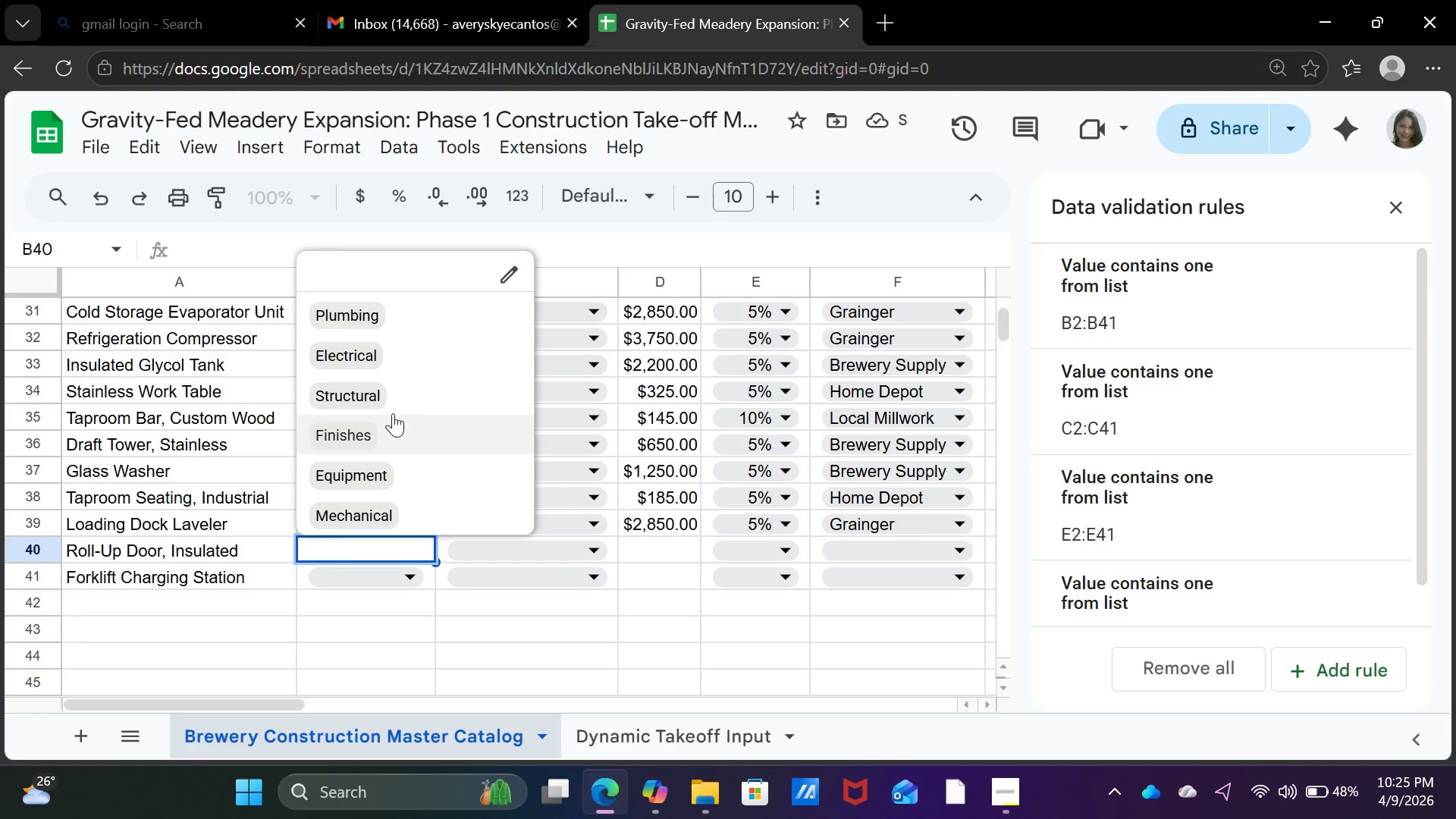 
left_click([389, 393])
 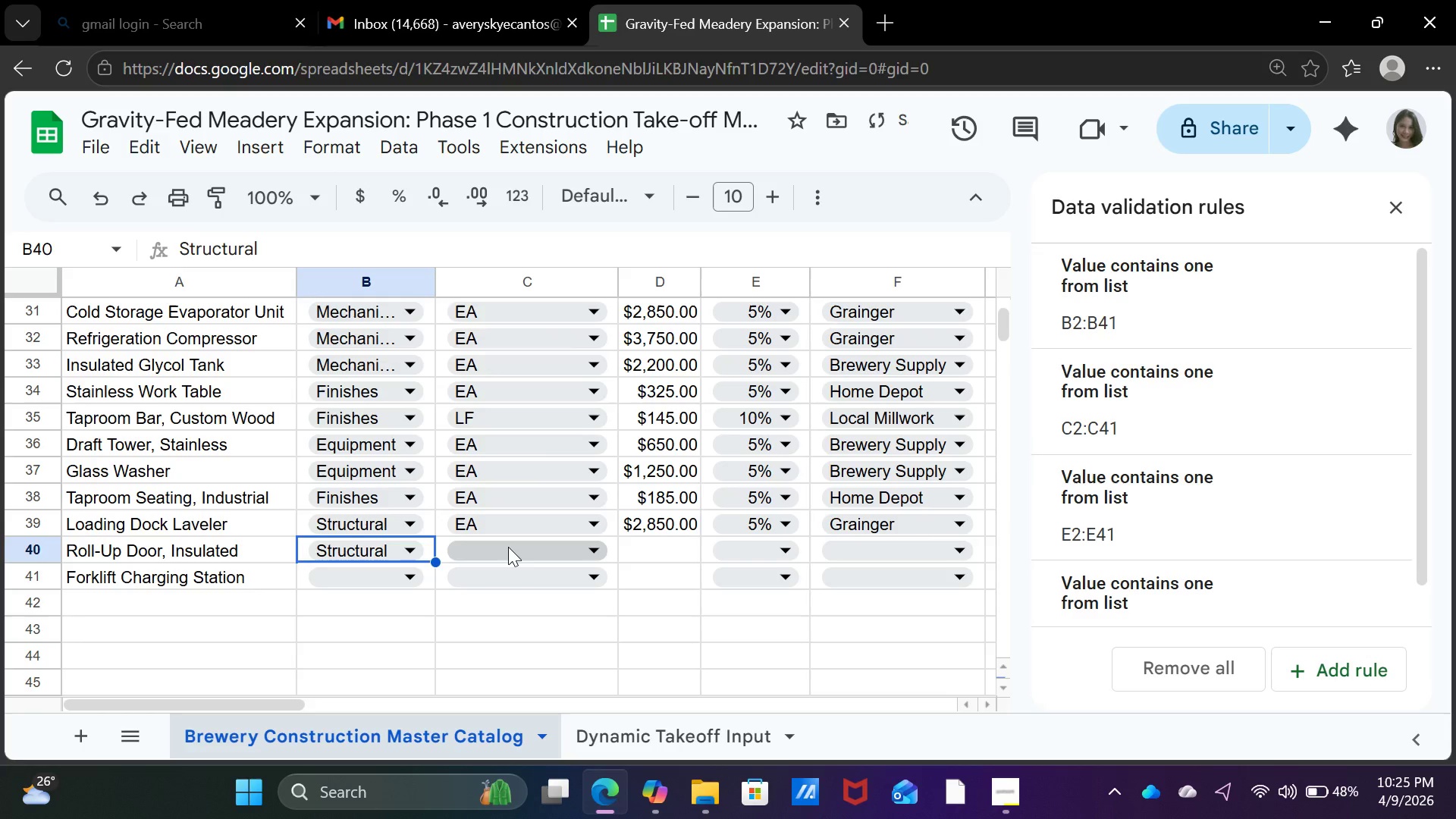 
left_click([508, 547])
 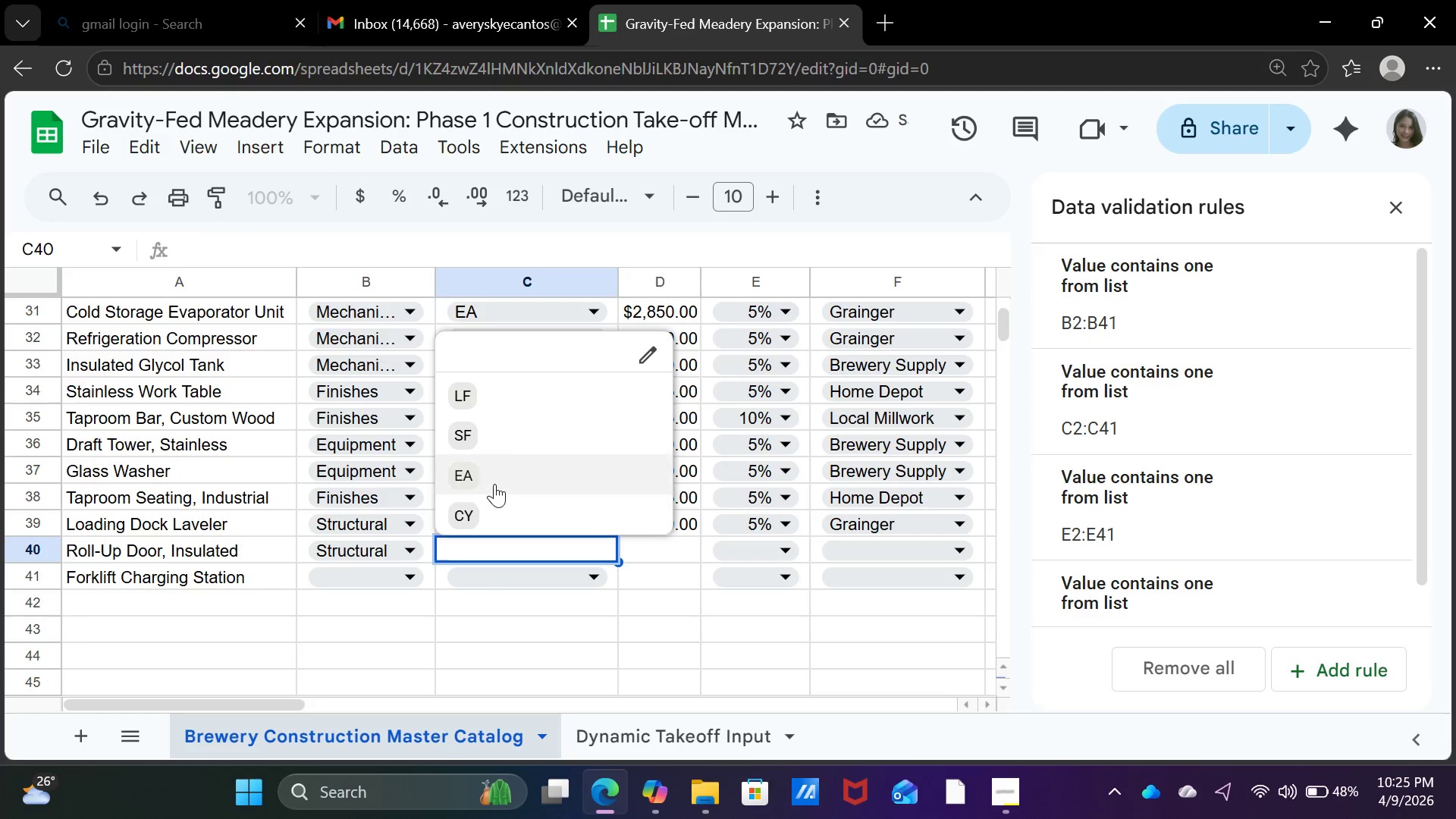 
left_click([494, 483])
 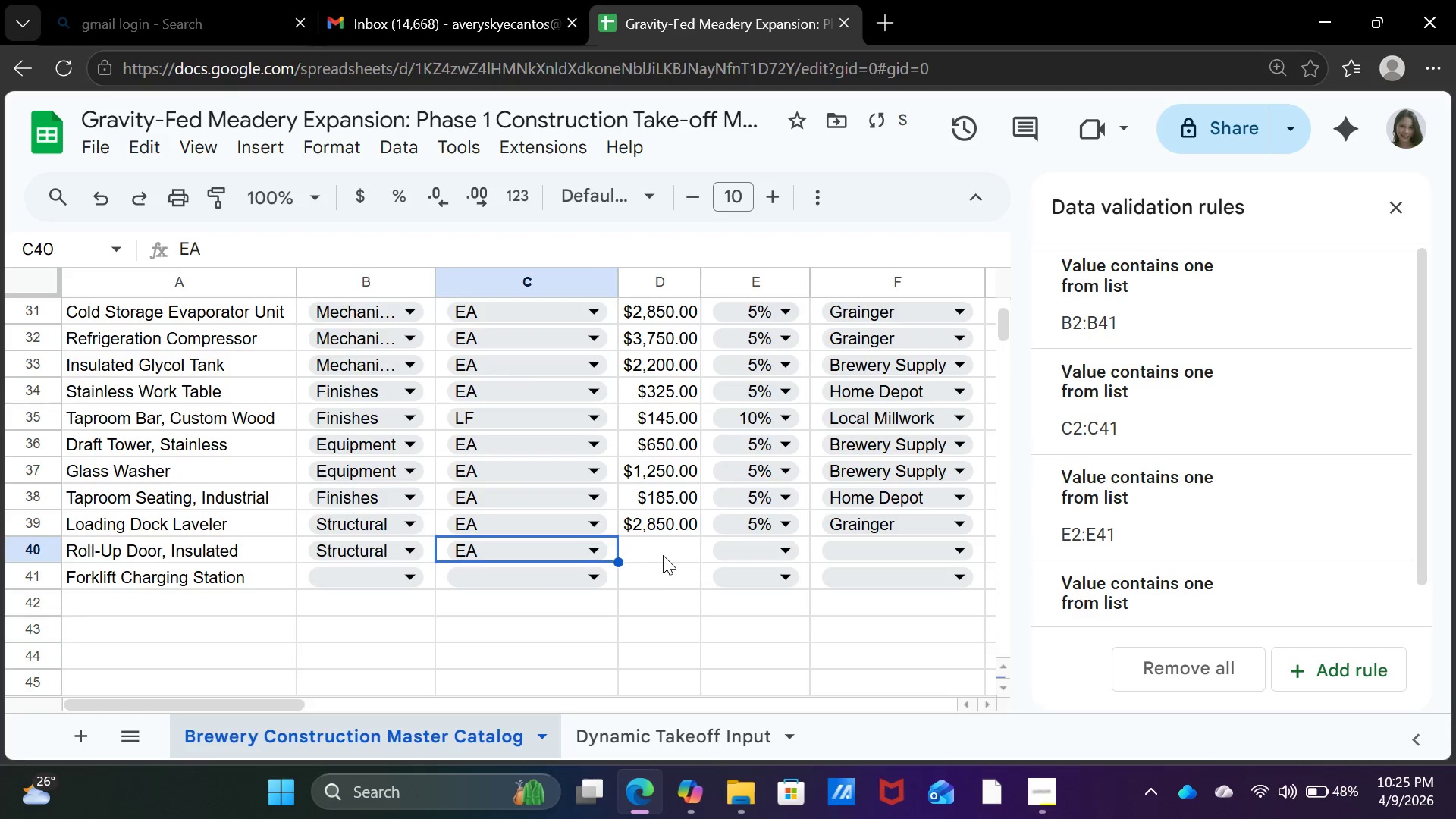 
left_click([663, 555])
 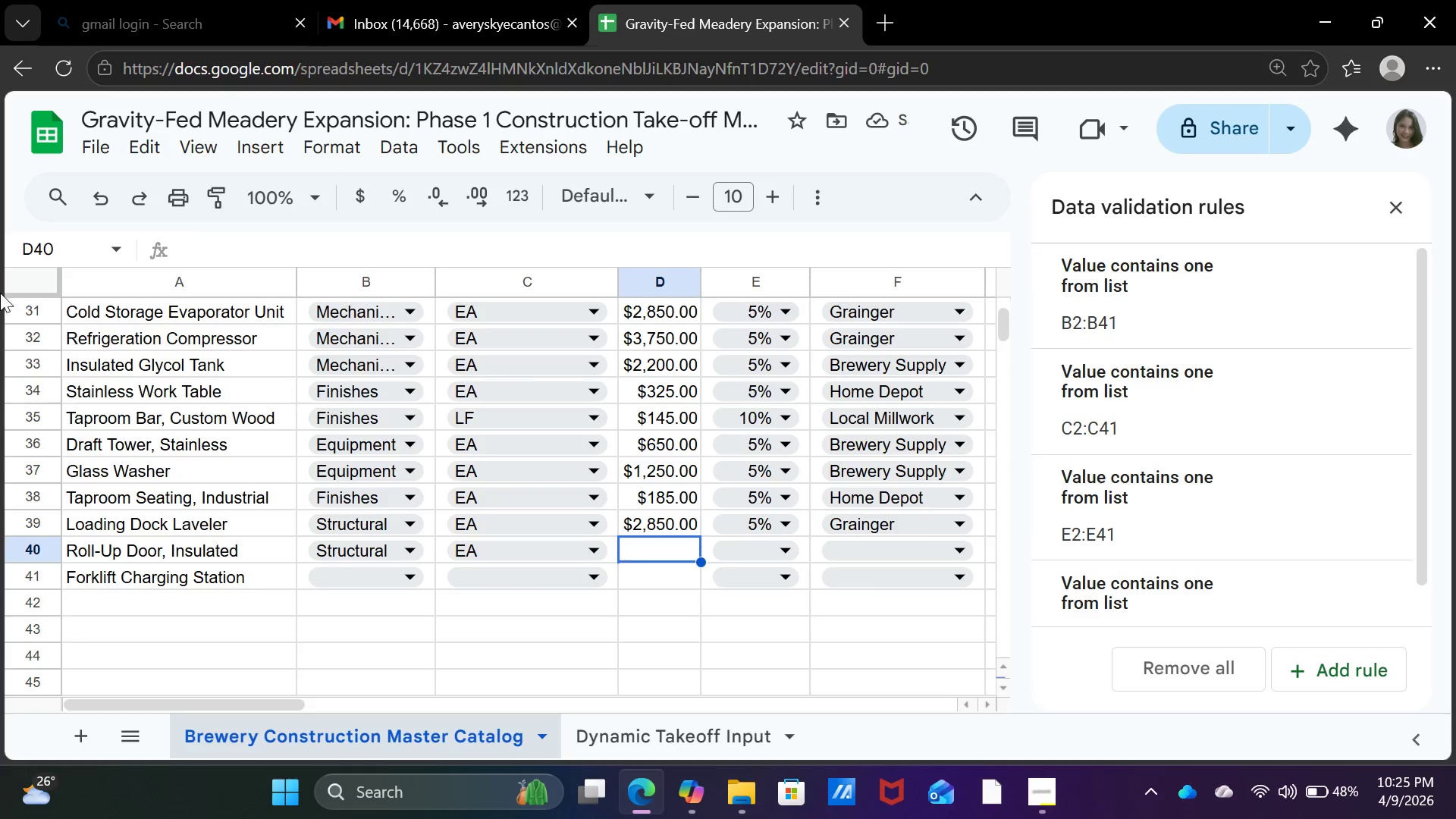 
left_click([690, 516])
 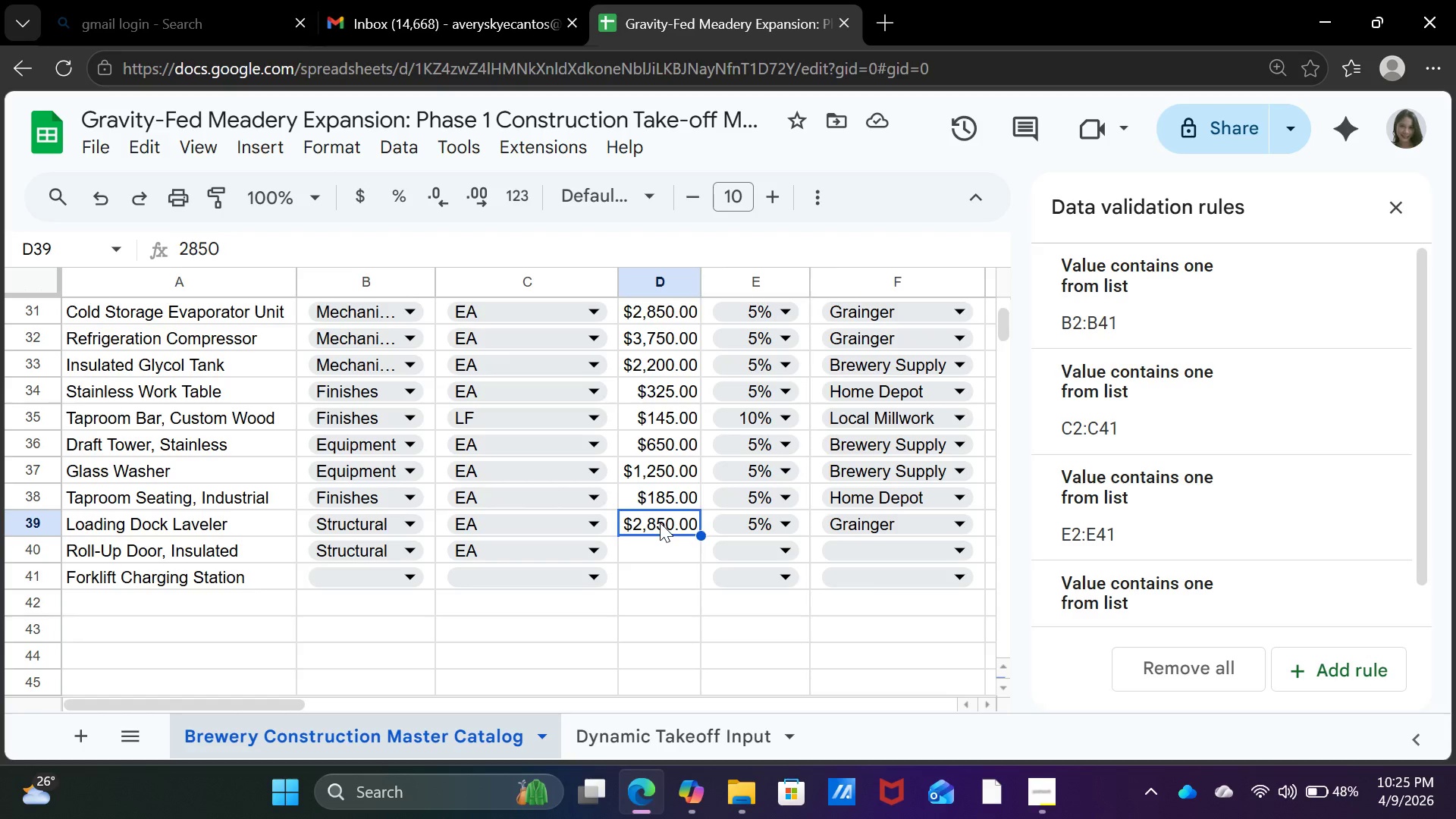 
type(5200)
 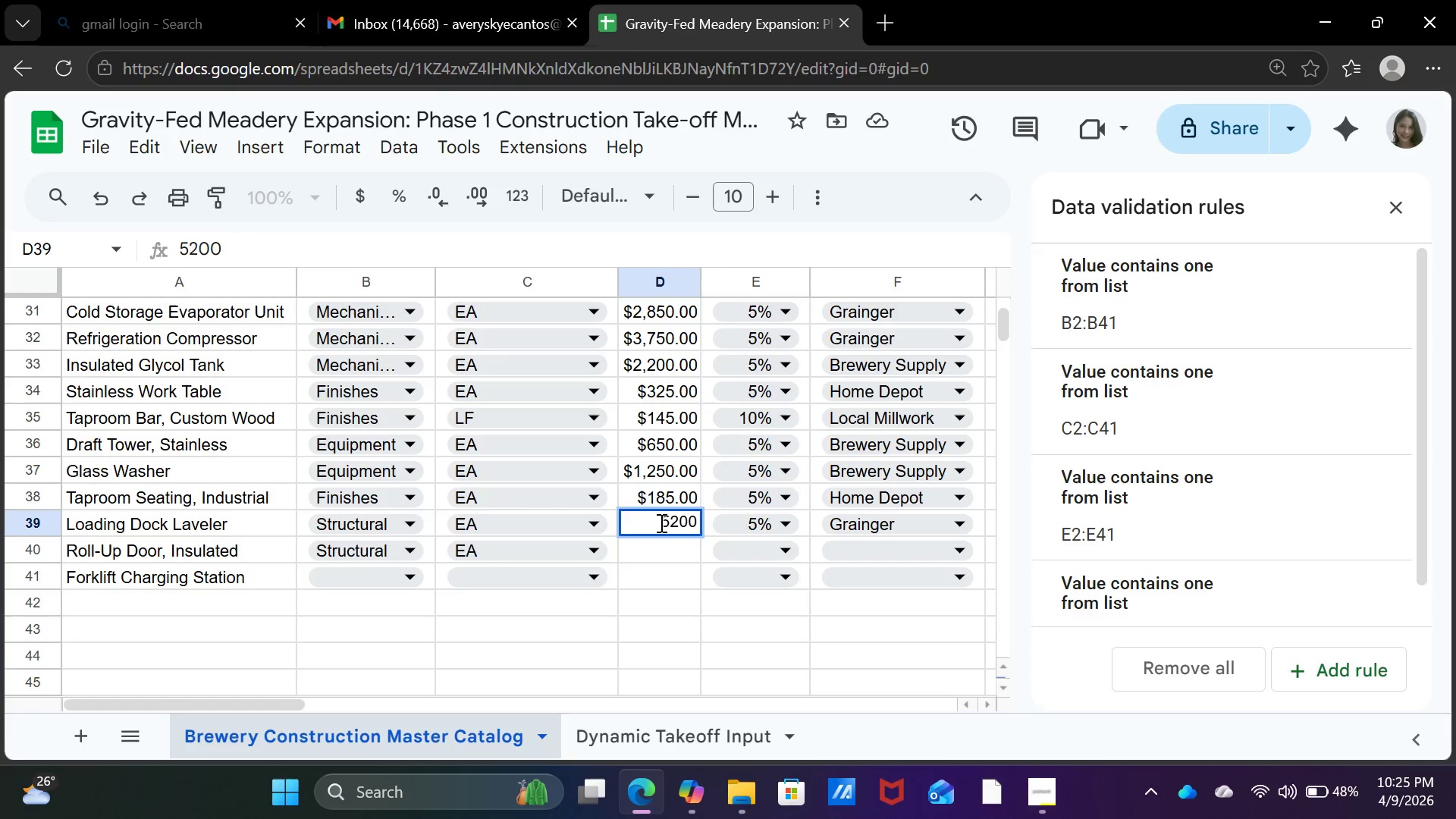 
key(ArrowDown)
 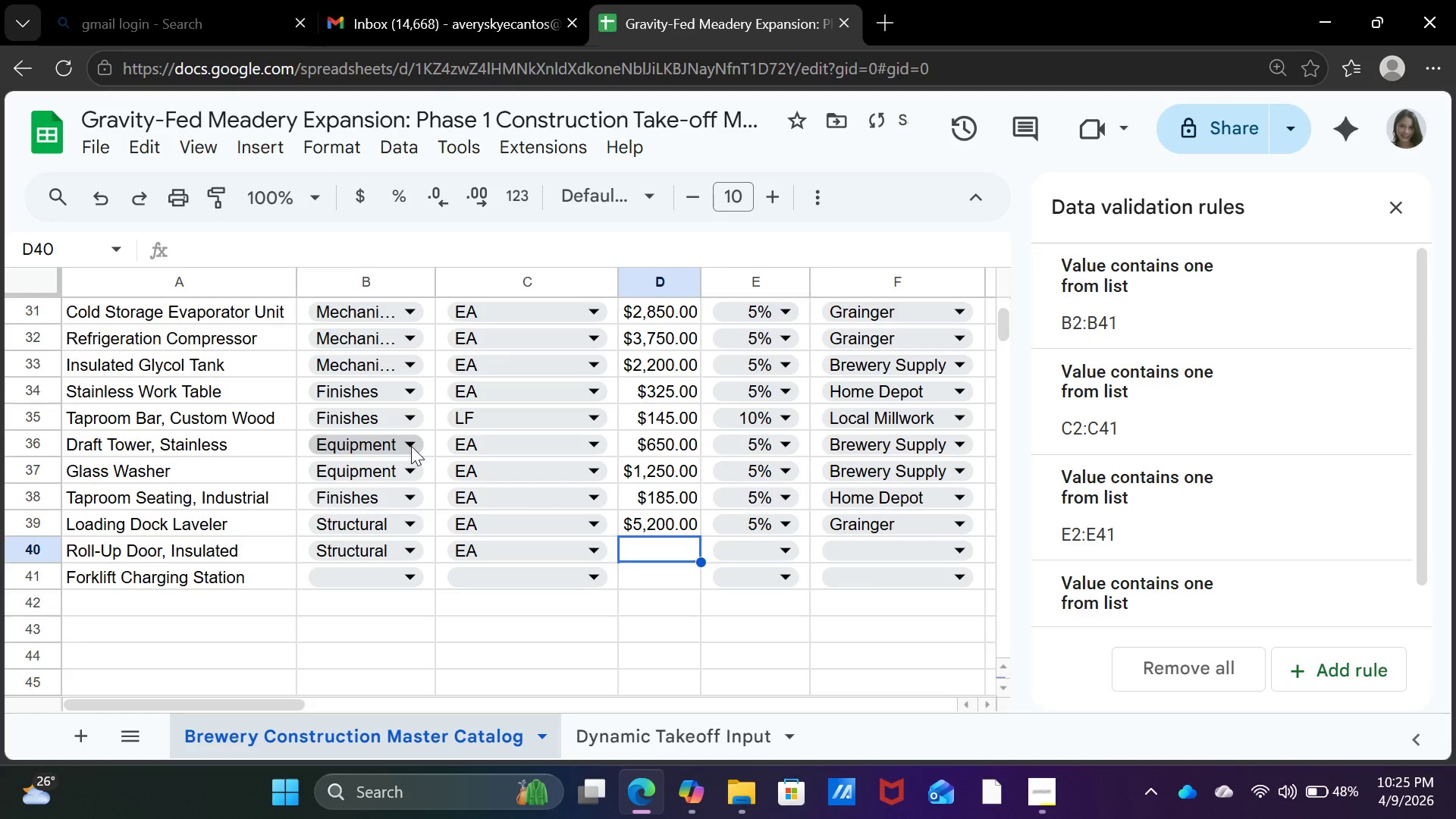 
type(2850)
 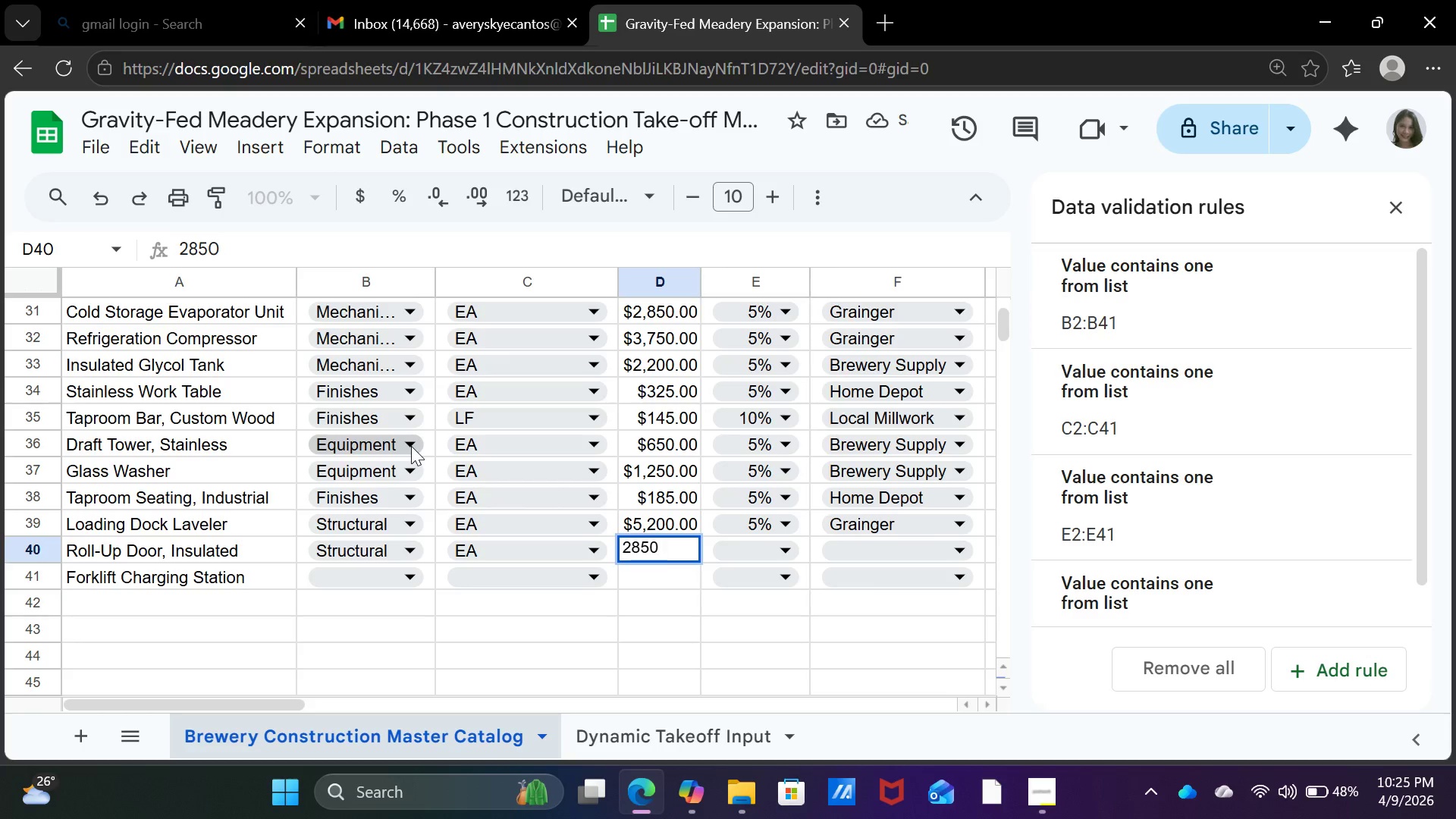 
key(ArrowDown)
 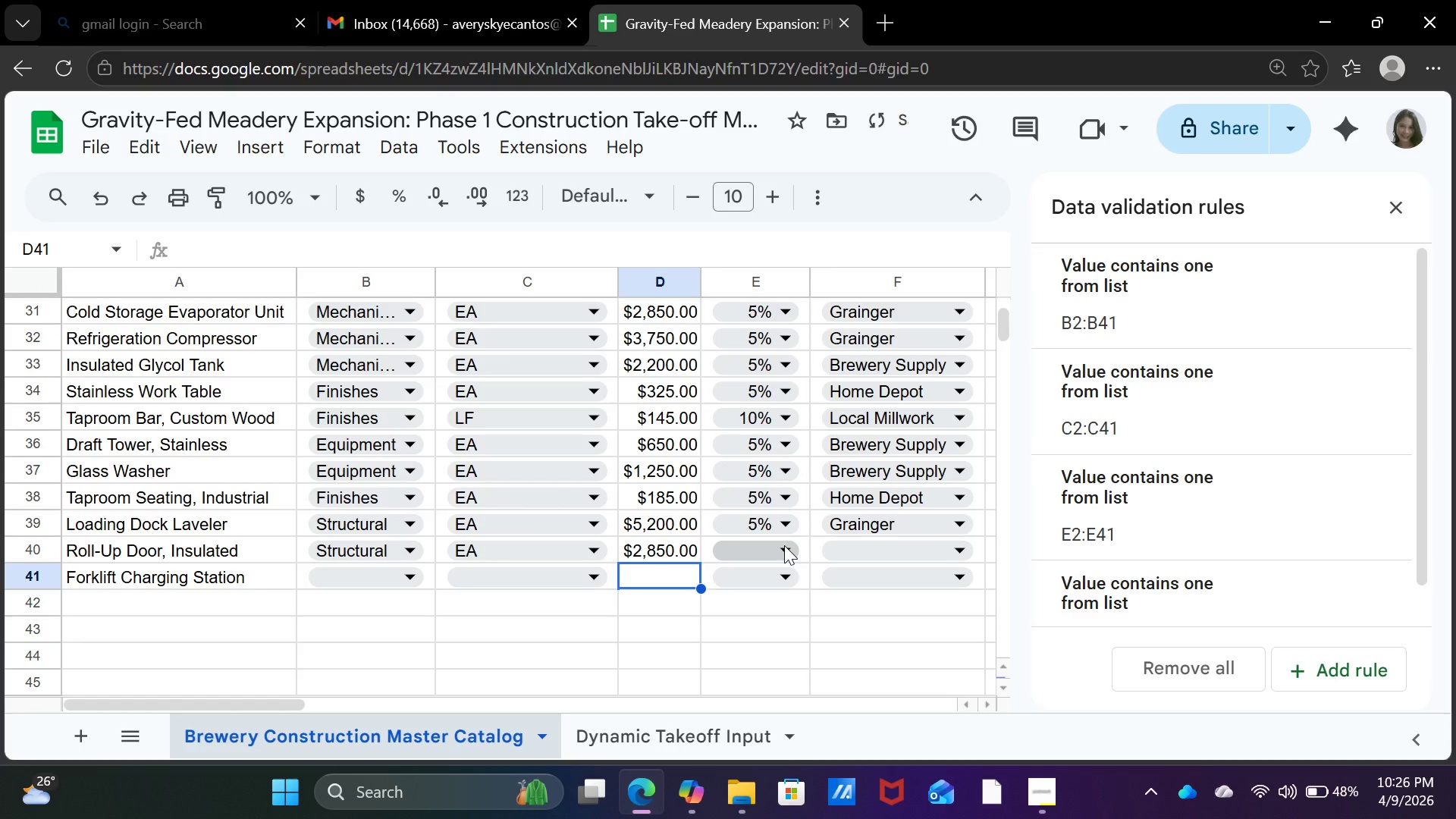 
left_click([785, 547])
 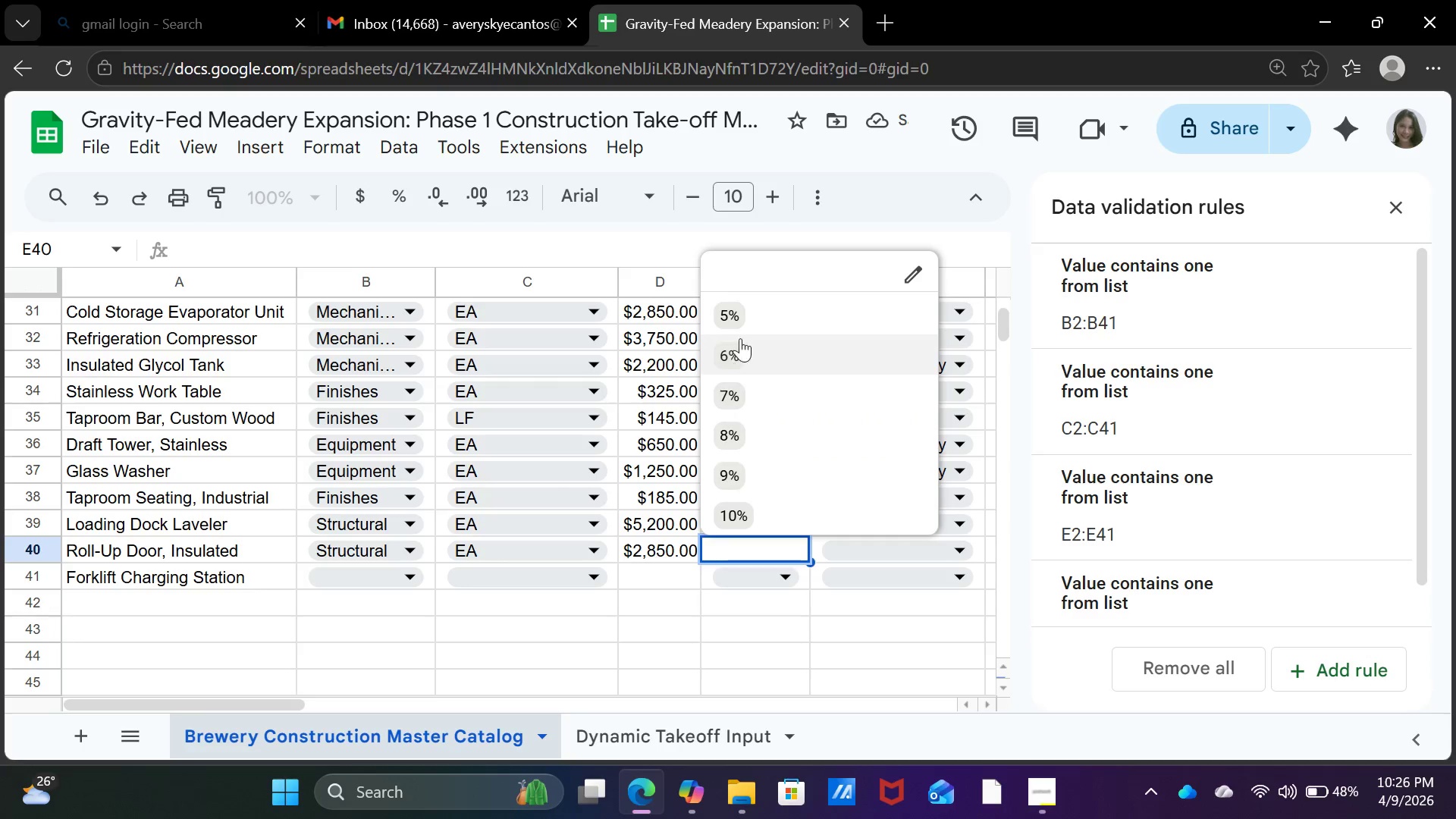 
left_click([740, 316])
 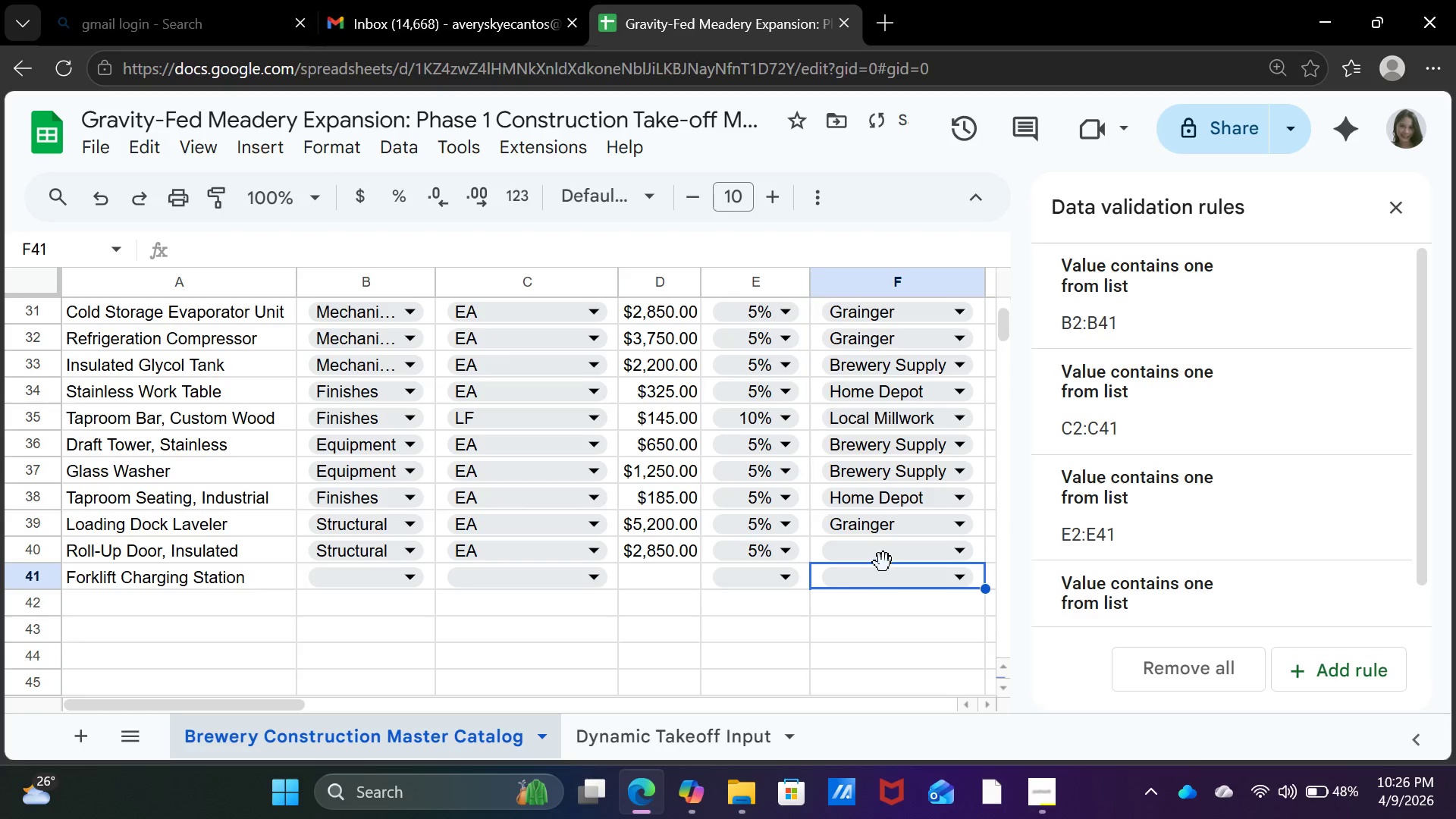 
double_click([883, 551])
 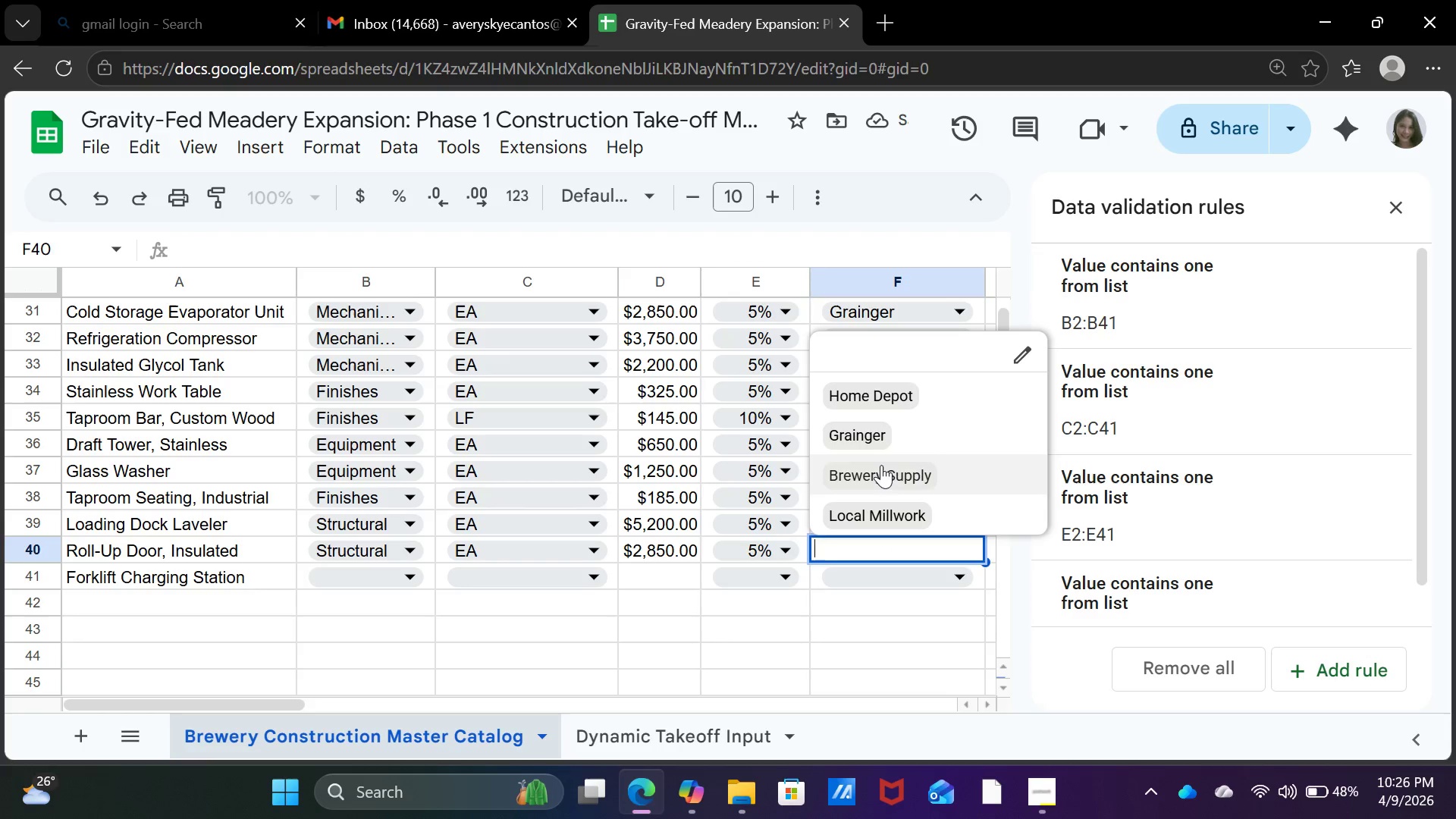 
left_click([880, 438])
 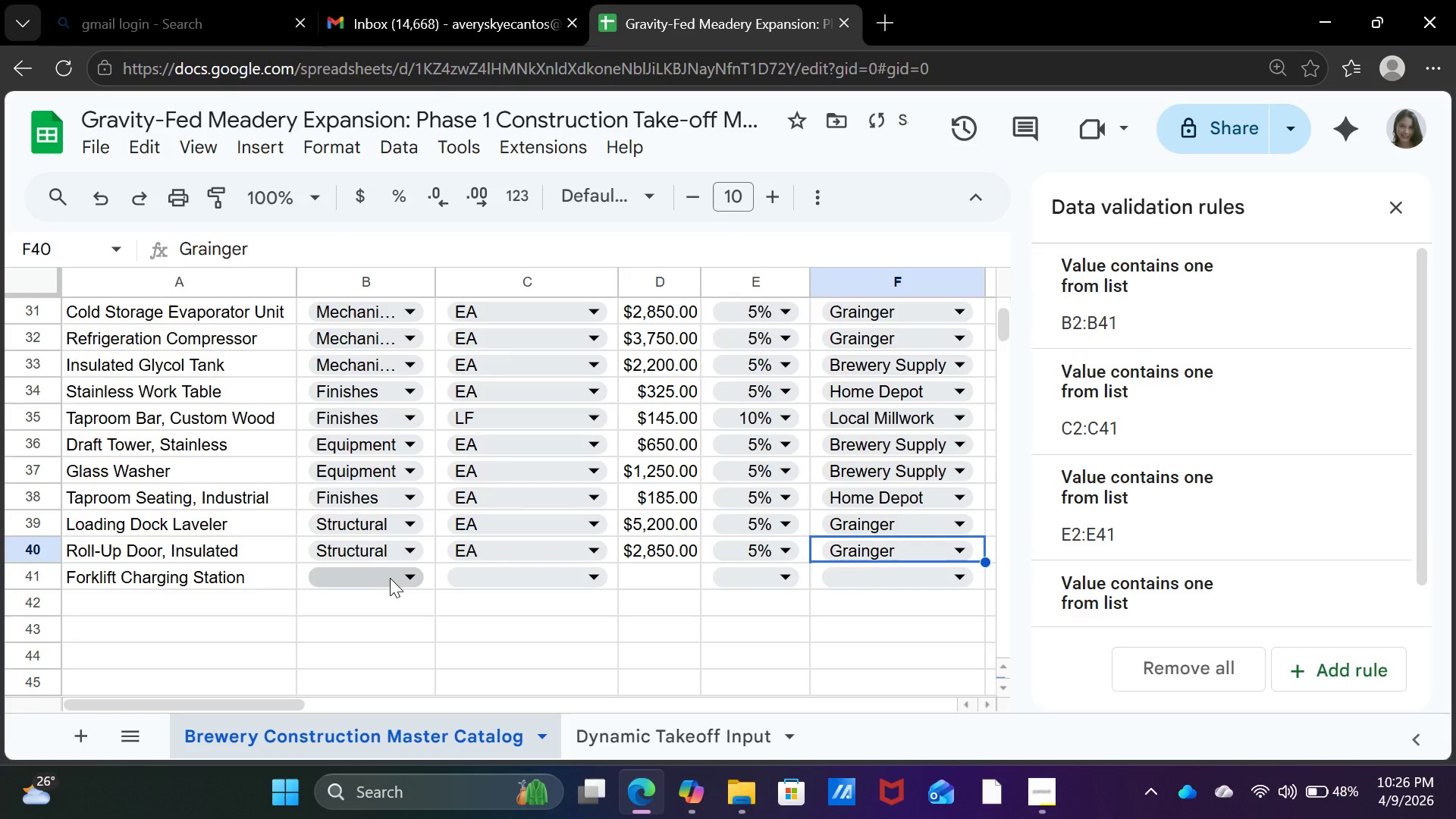 
left_click([390, 578])
 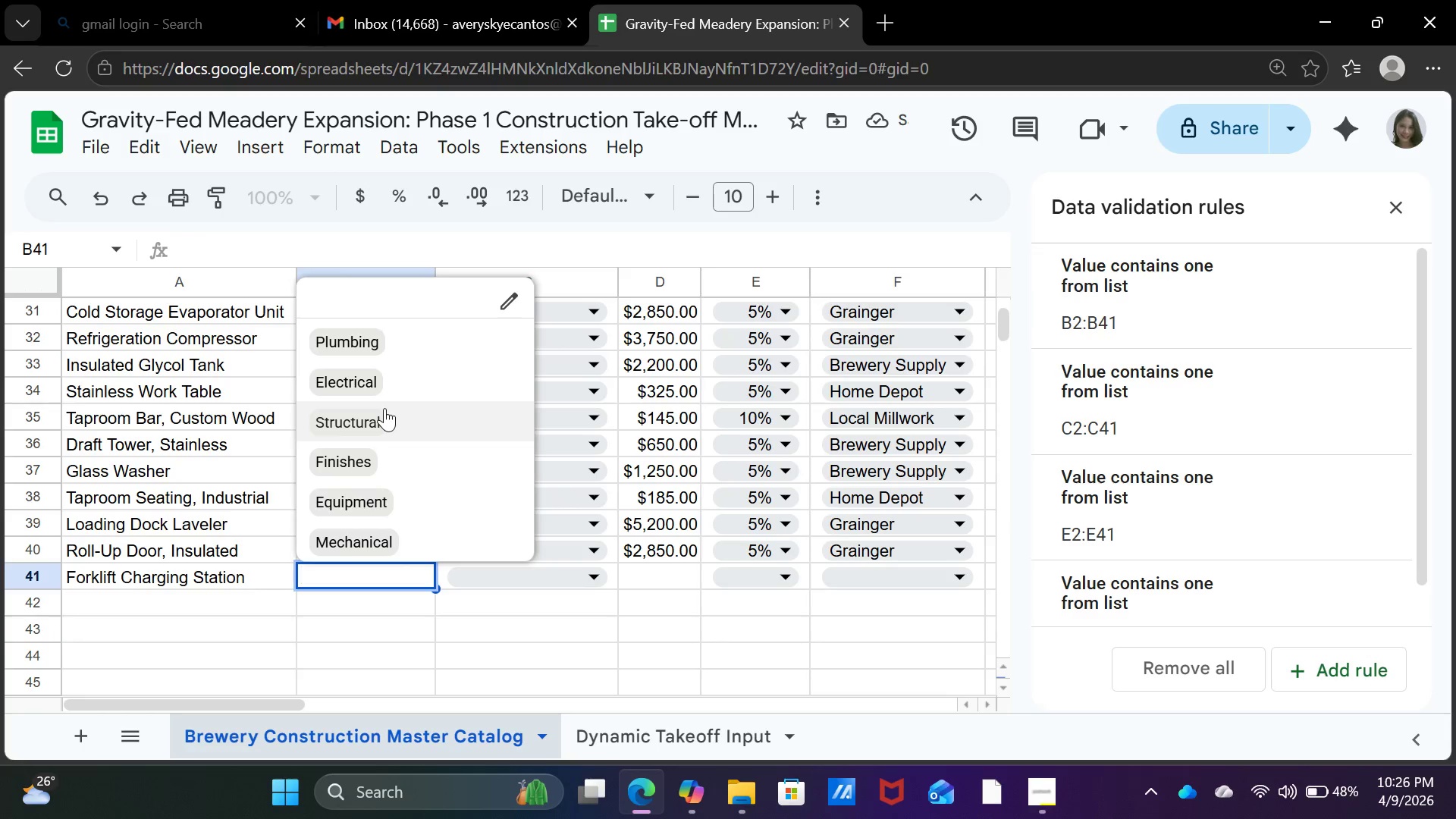 
left_click([378, 375])
 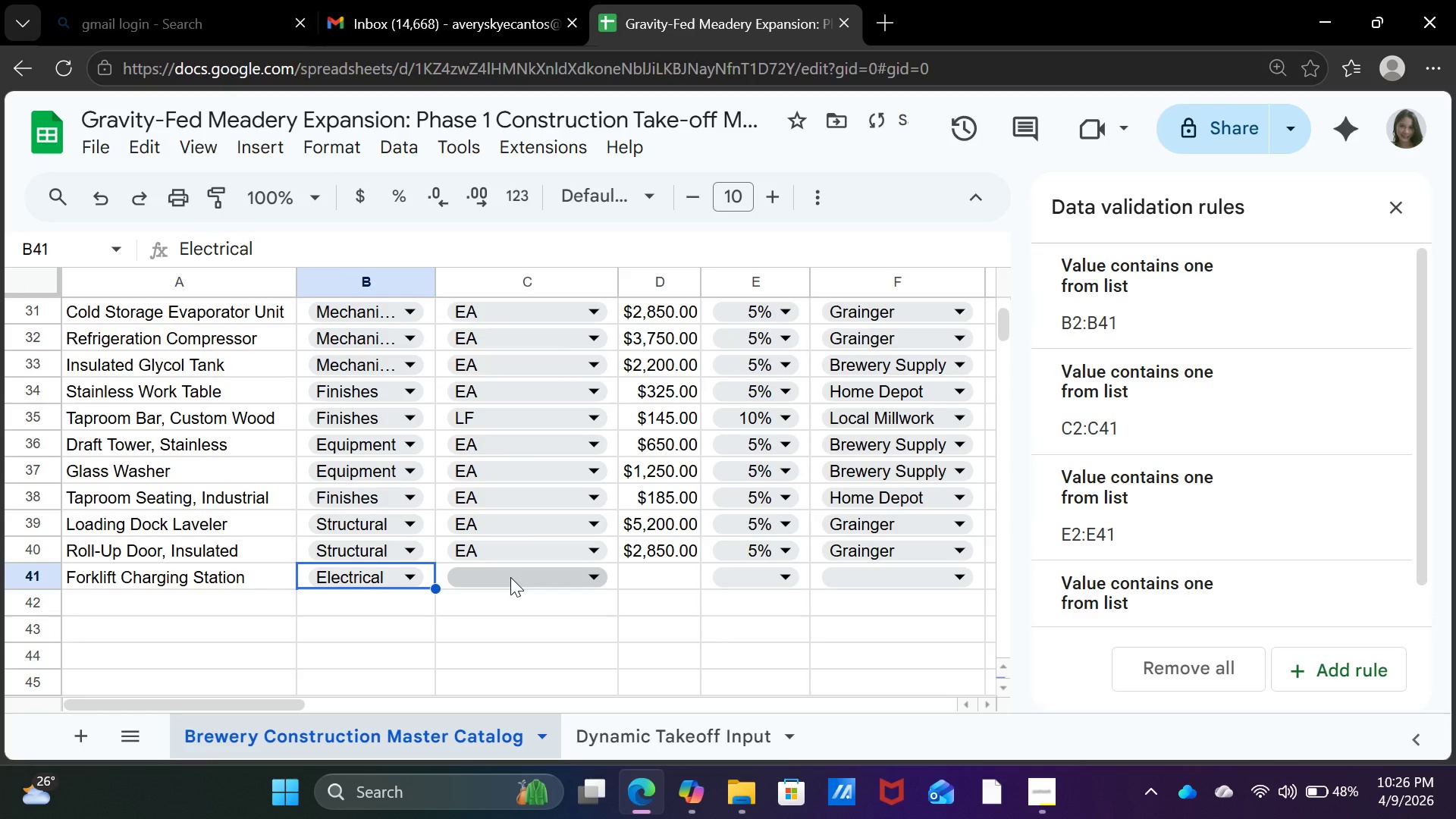 
left_click([510, 577])
 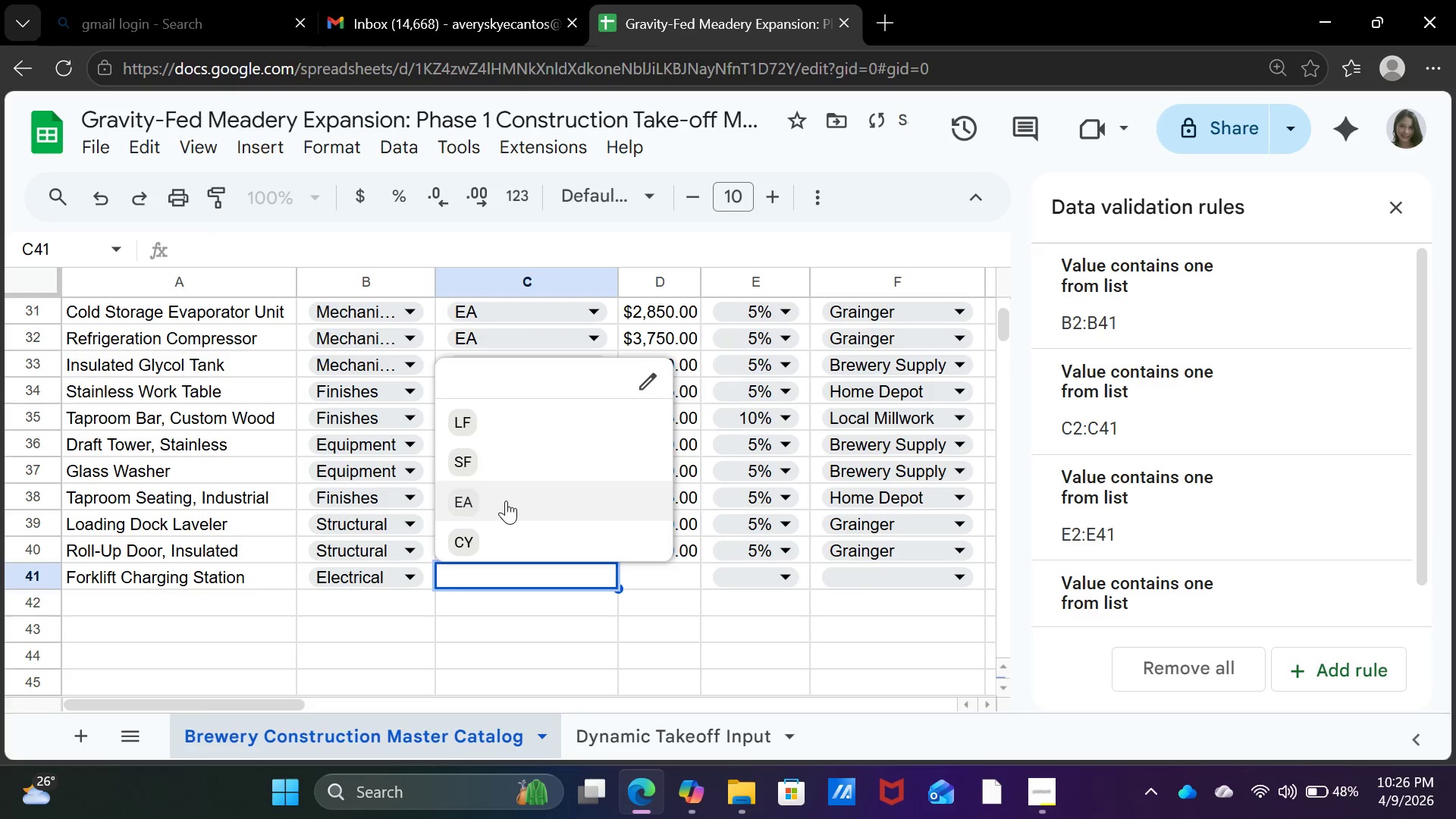 
left_click([506, 500])
 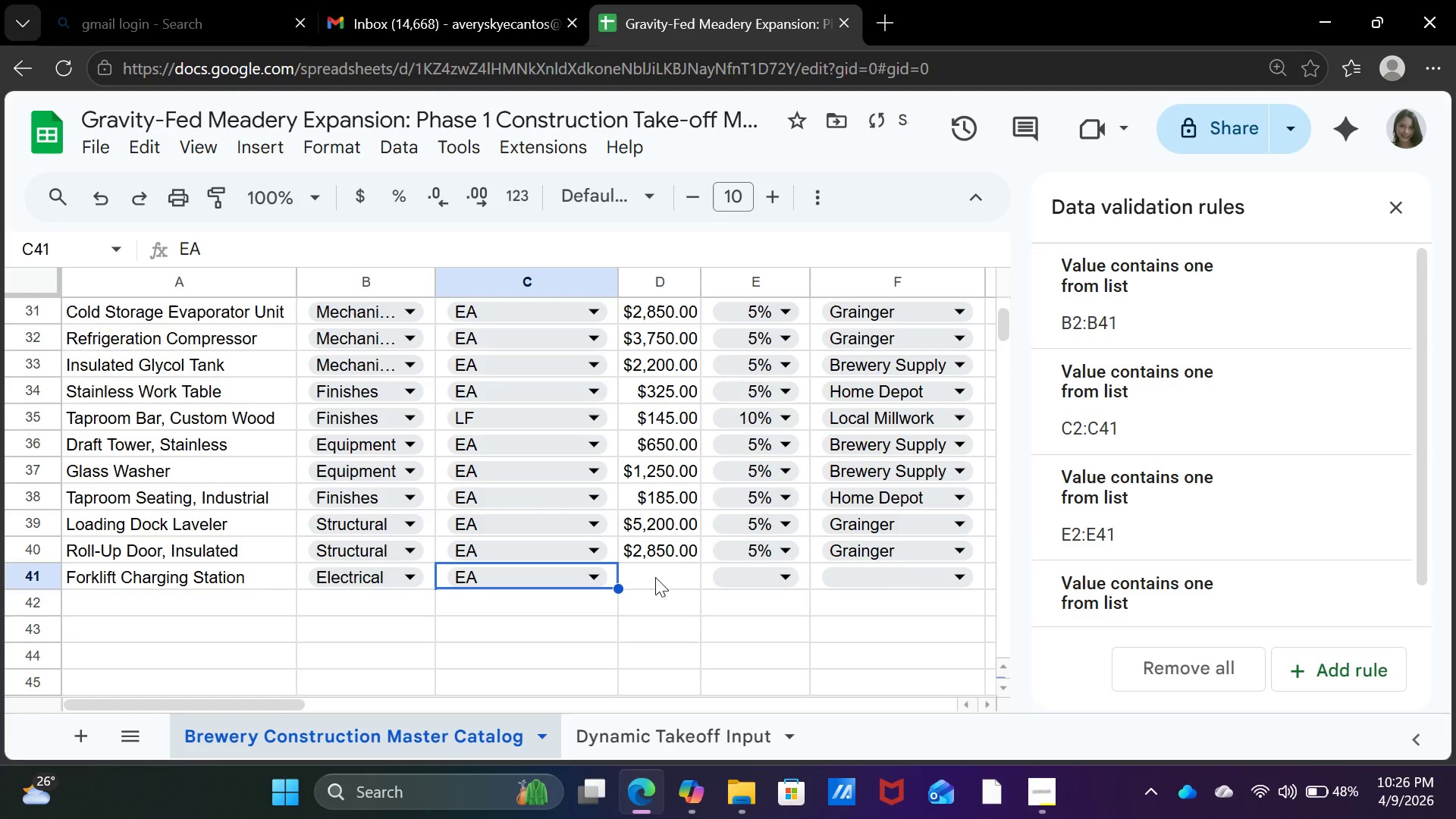 
left_click([655, 577])
 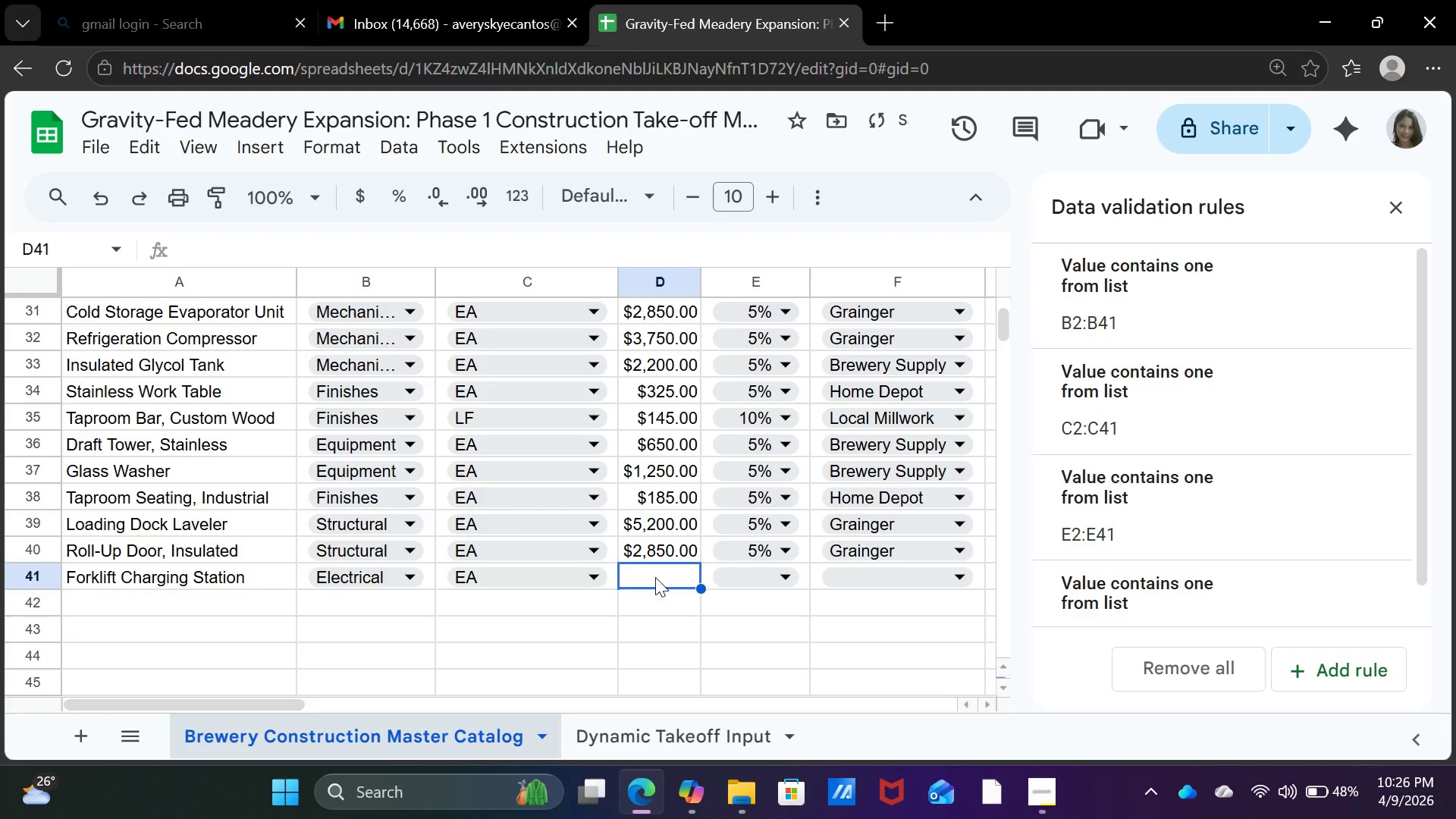 
type(1450)
 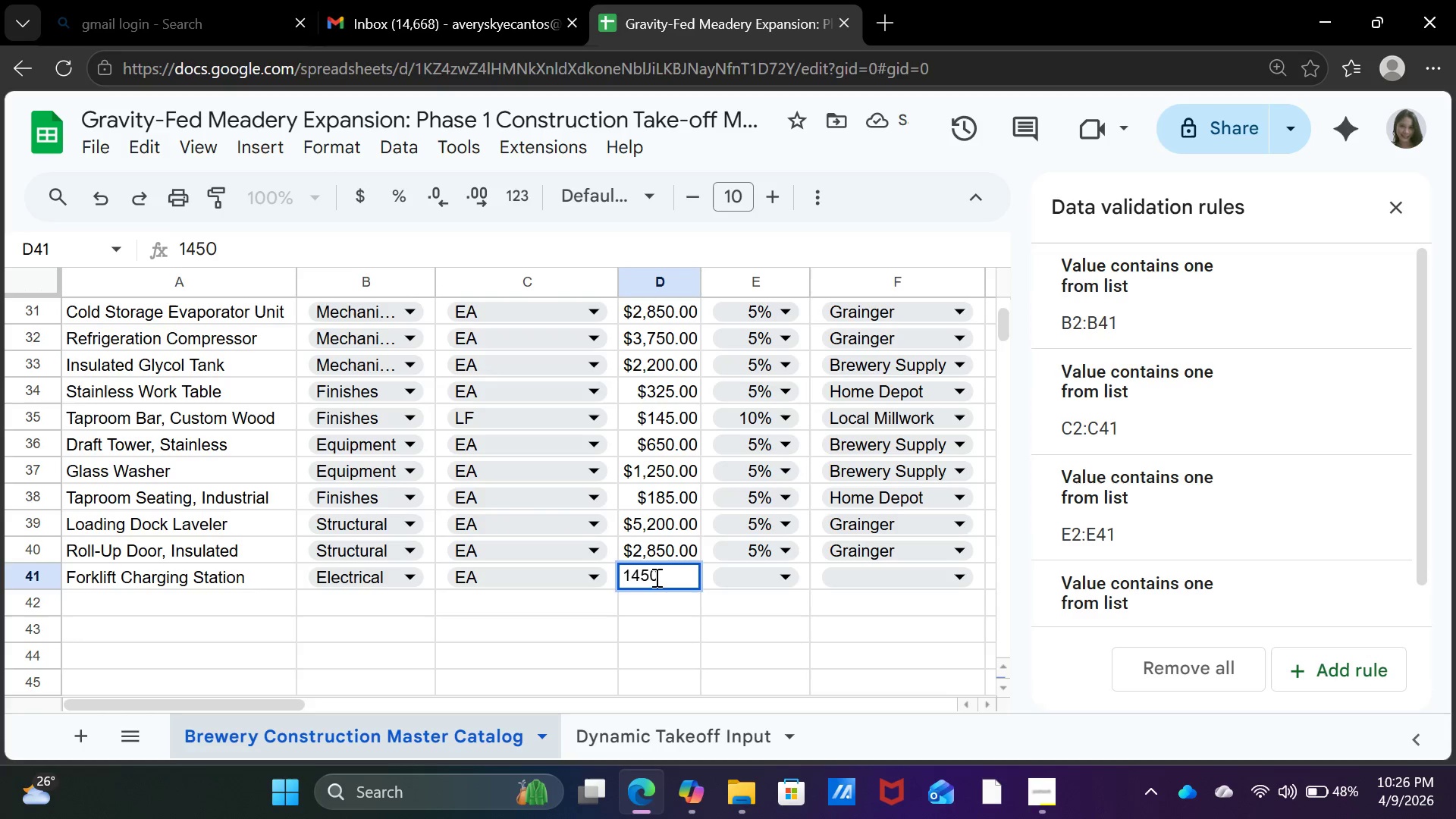 
key(ArrowRight)
 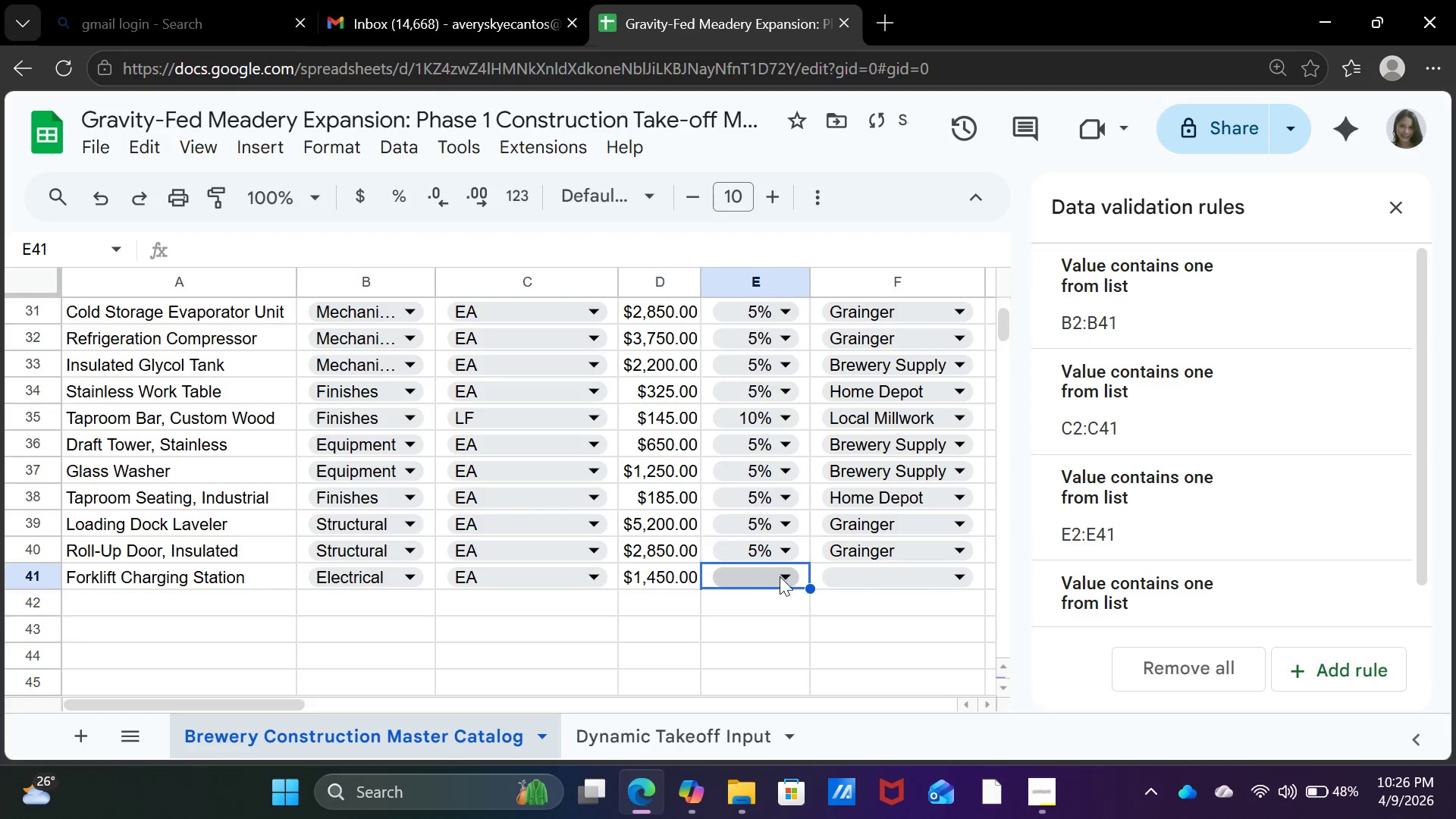 
left_click([802, 589])
 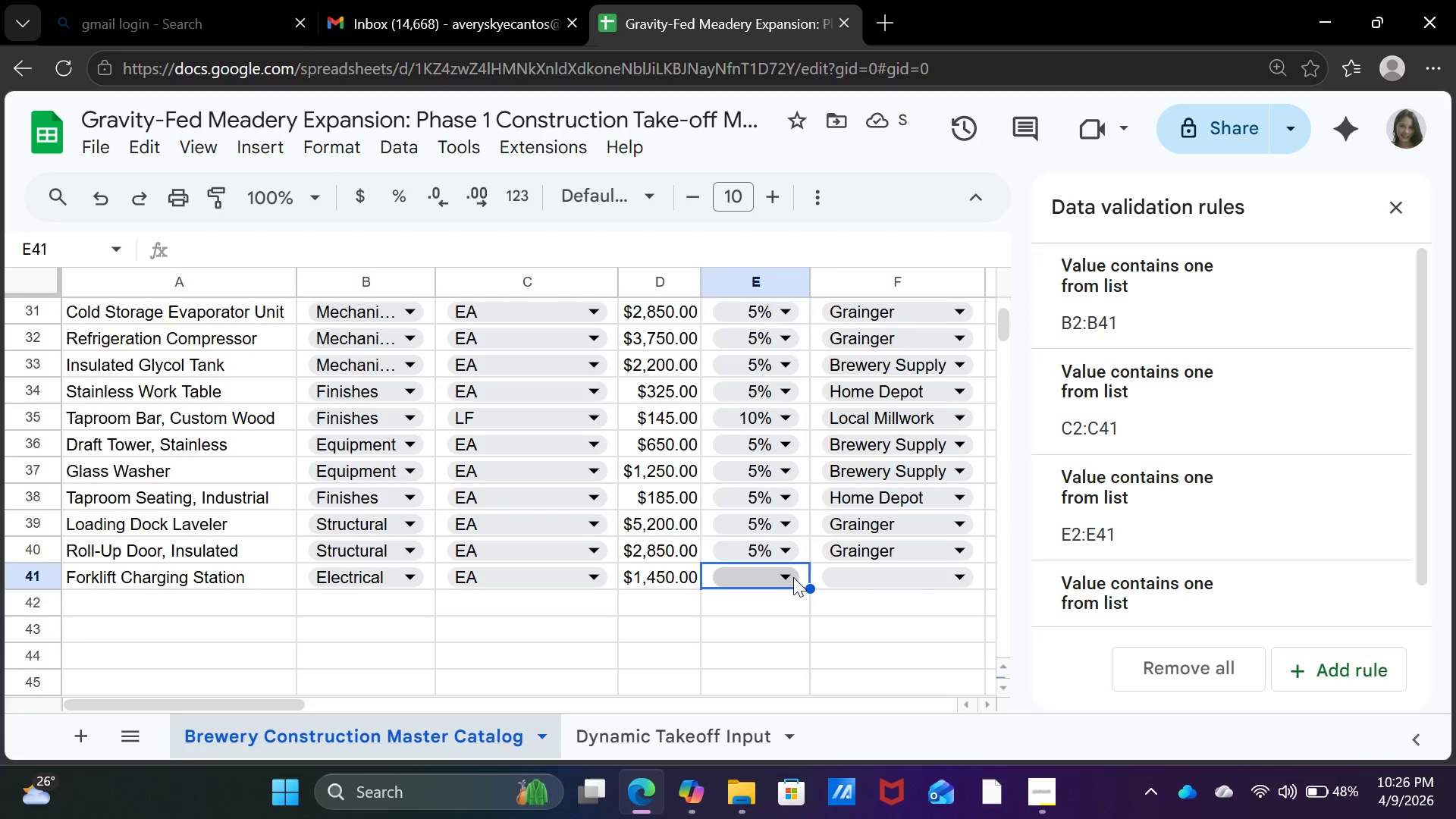 
left_click([793, 577])
 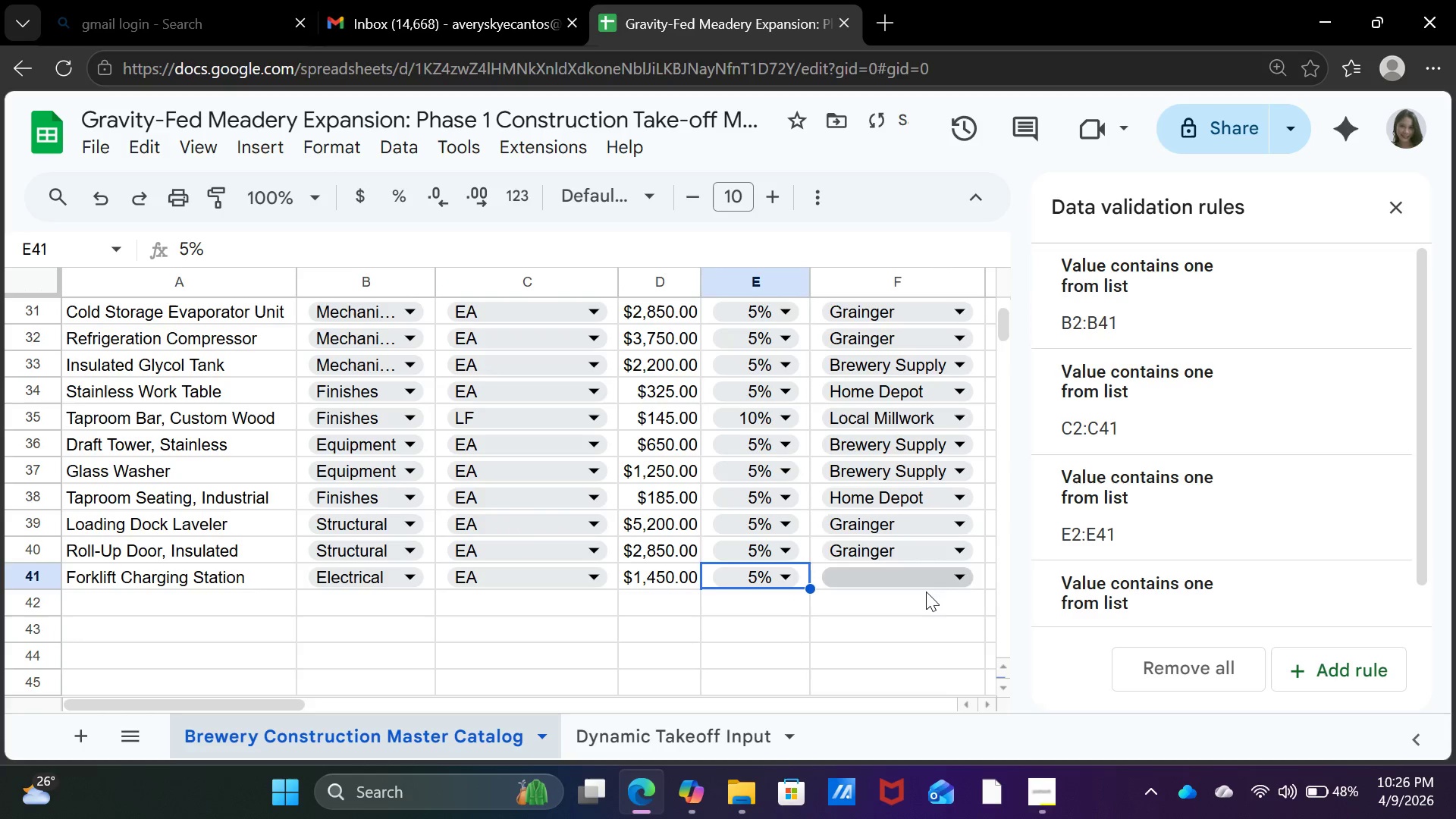 
left_click([924, 578])
 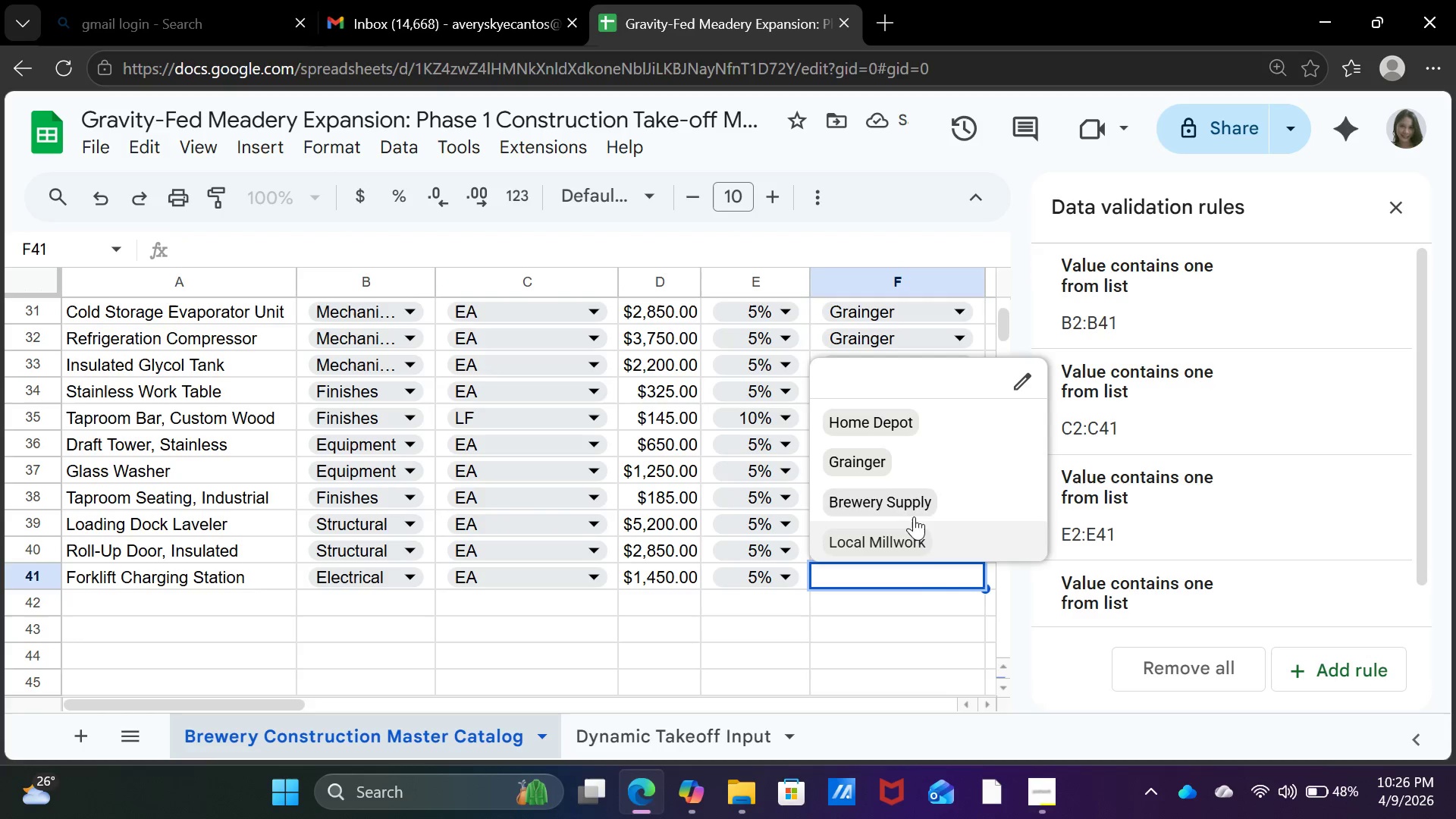 
left_click([910, 457])
 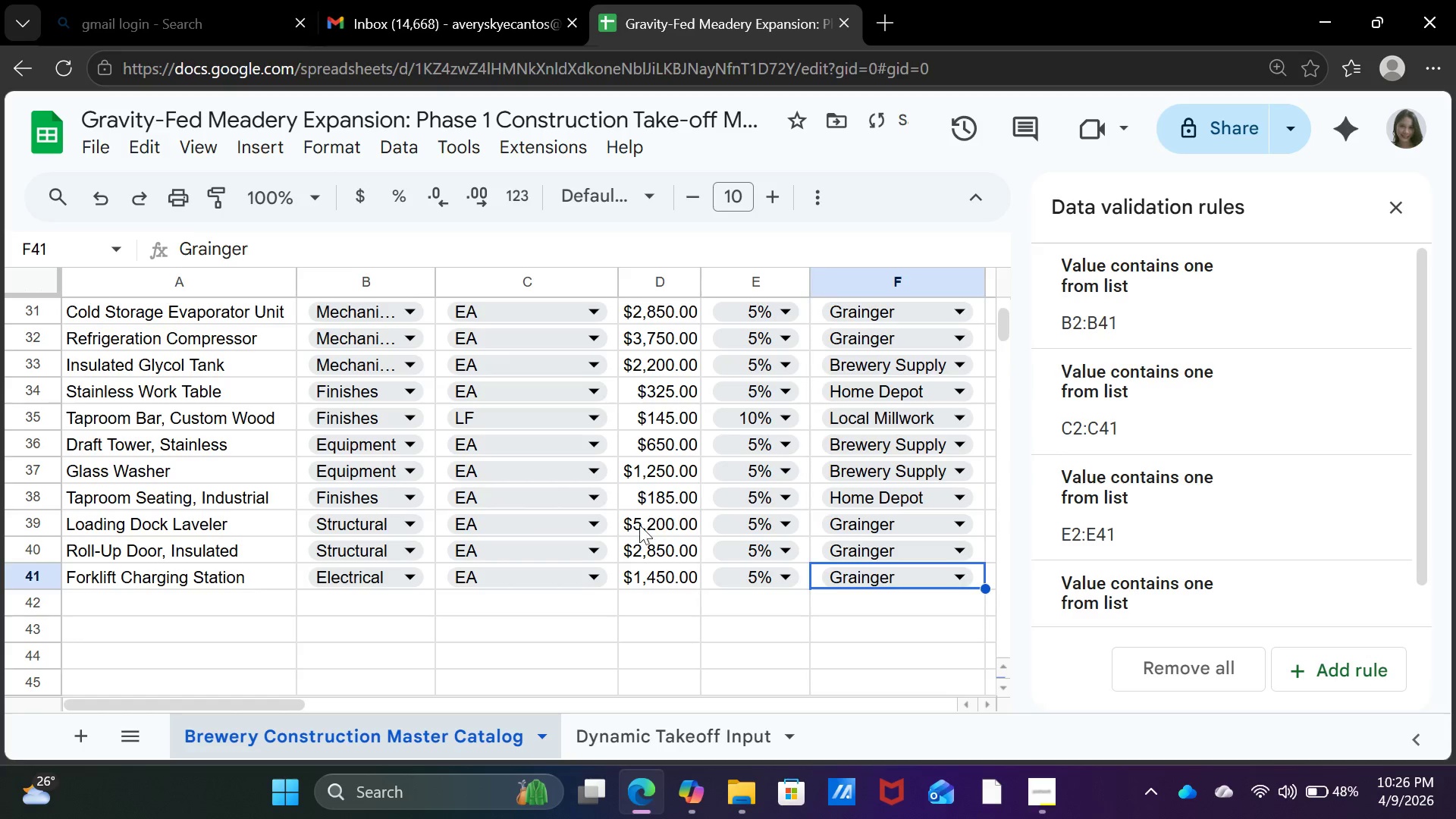 
scroll: coordinate [727, 547], scroll_direction: up, amount: 3.0
 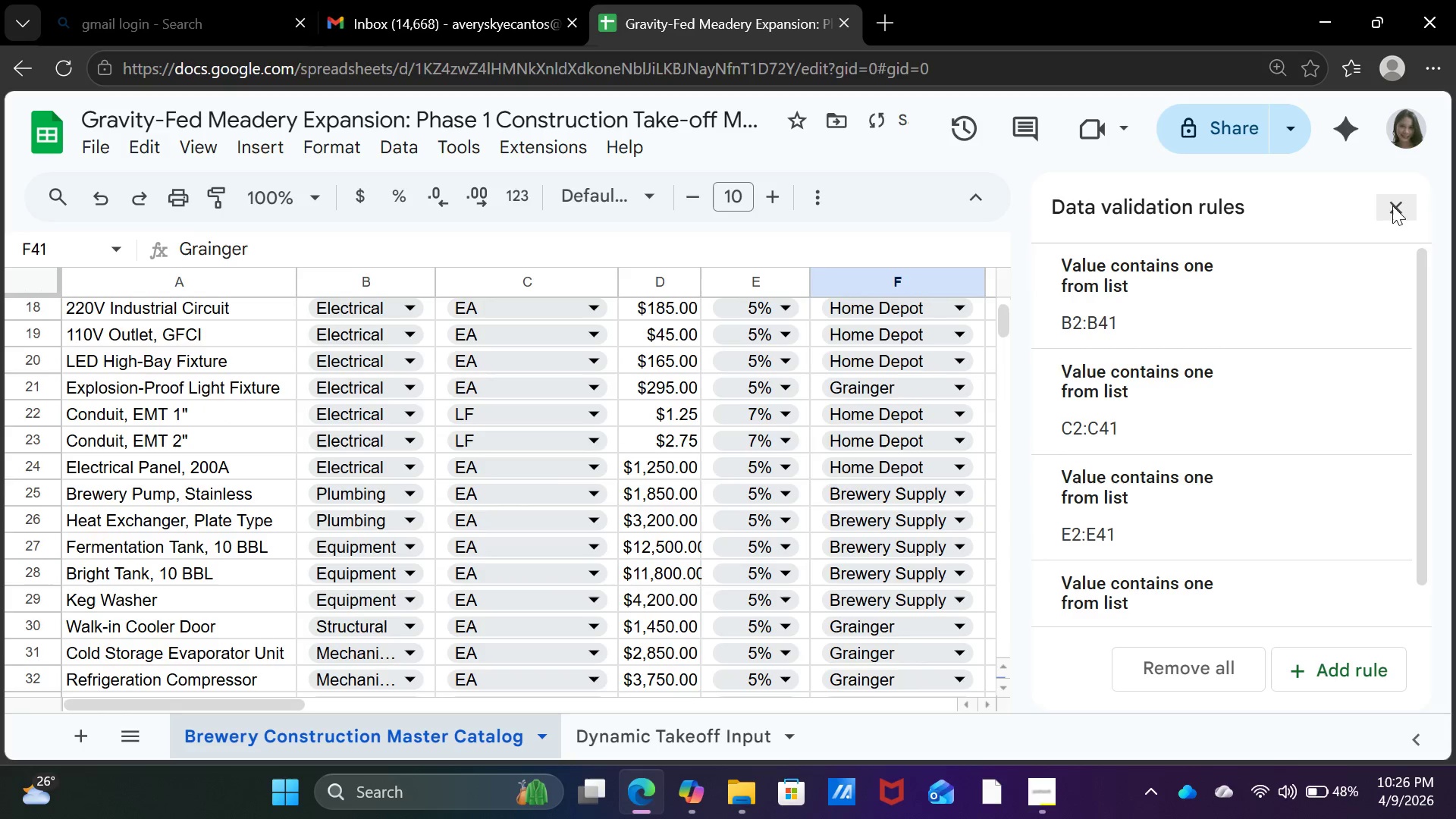 
left_click([1392, 211])
 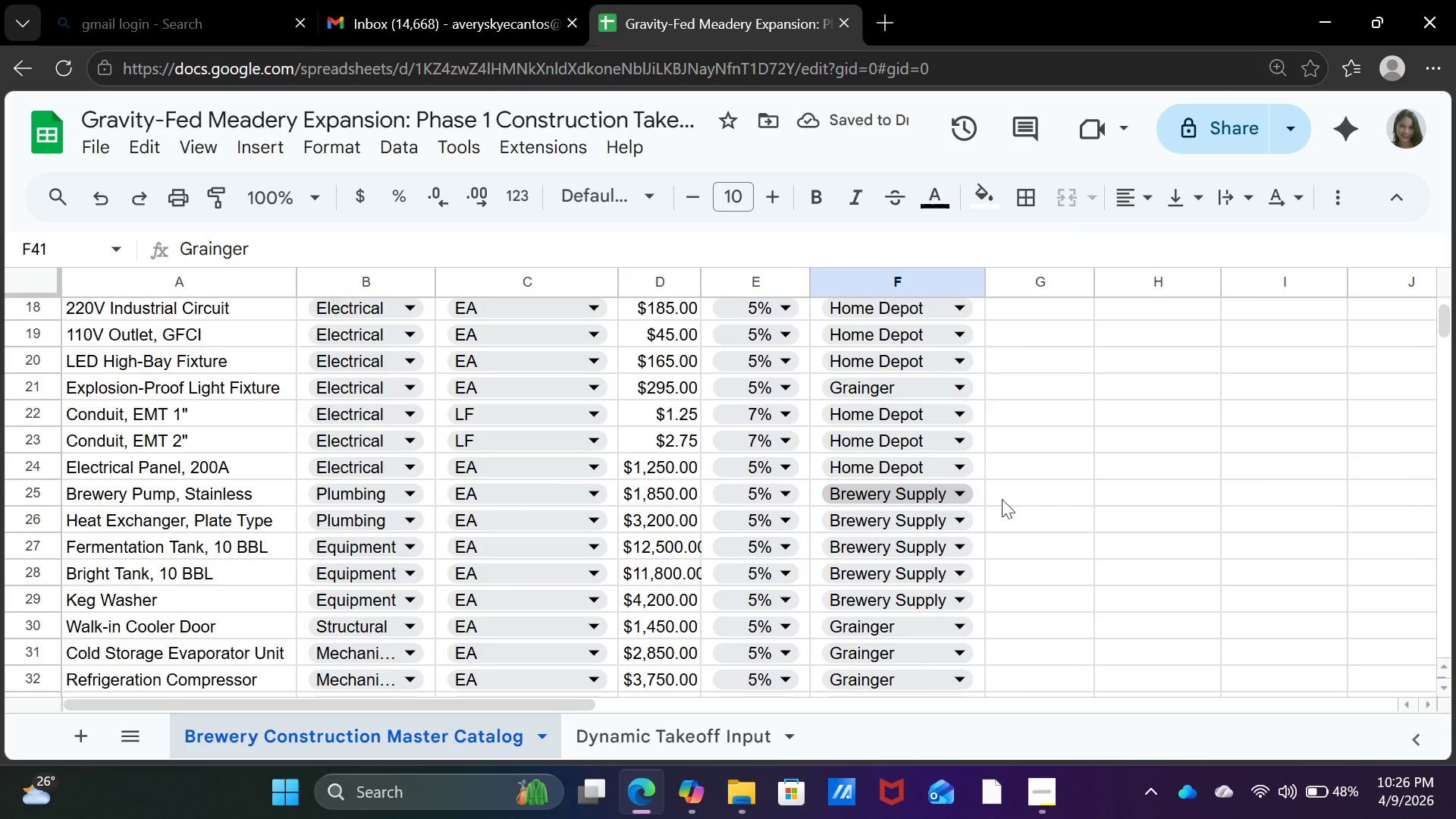 
left_click([1033, 495])
 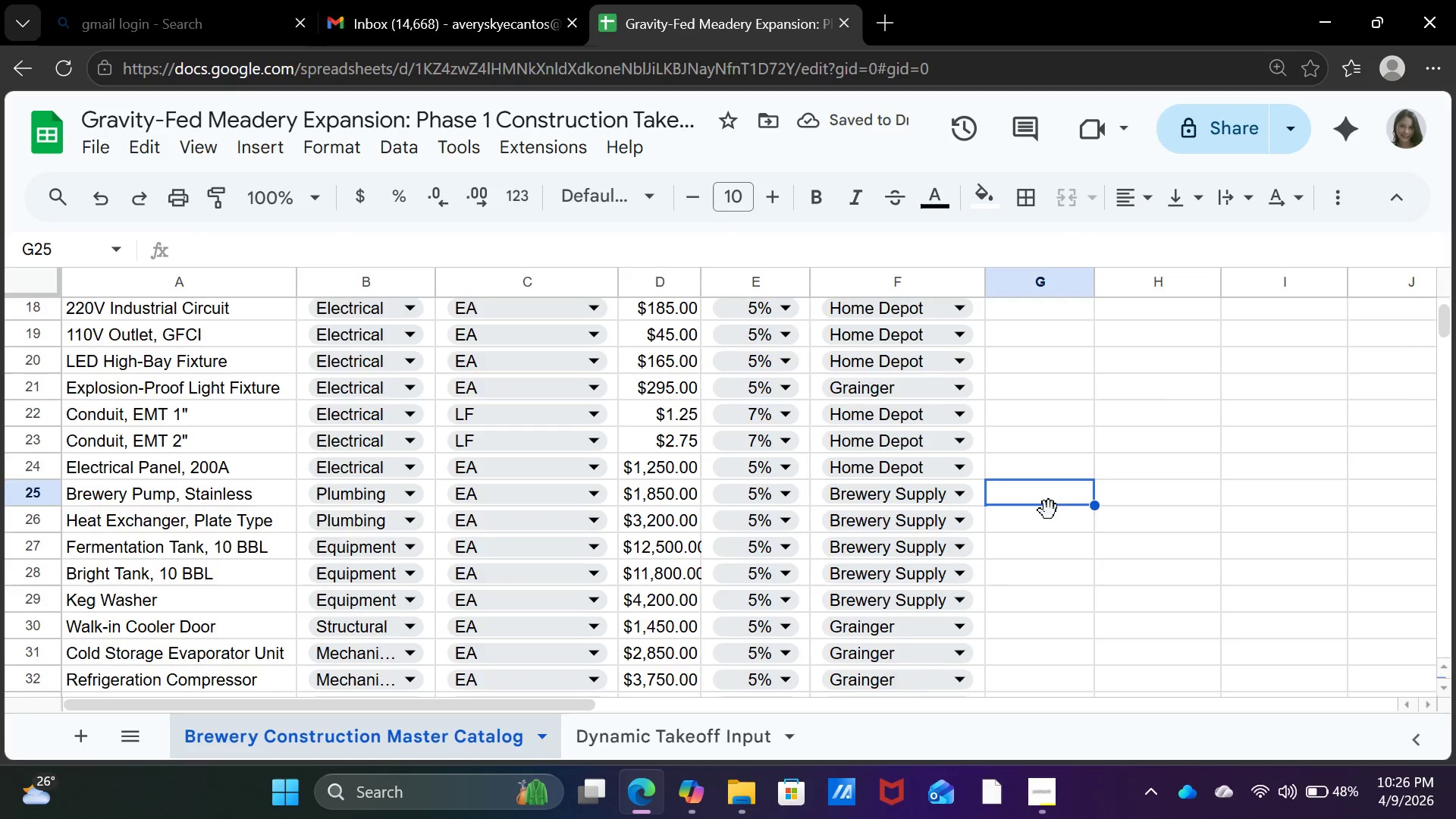 
scroll: coordinate [1054, 522], scroll_direction: up, amount: 11.0
 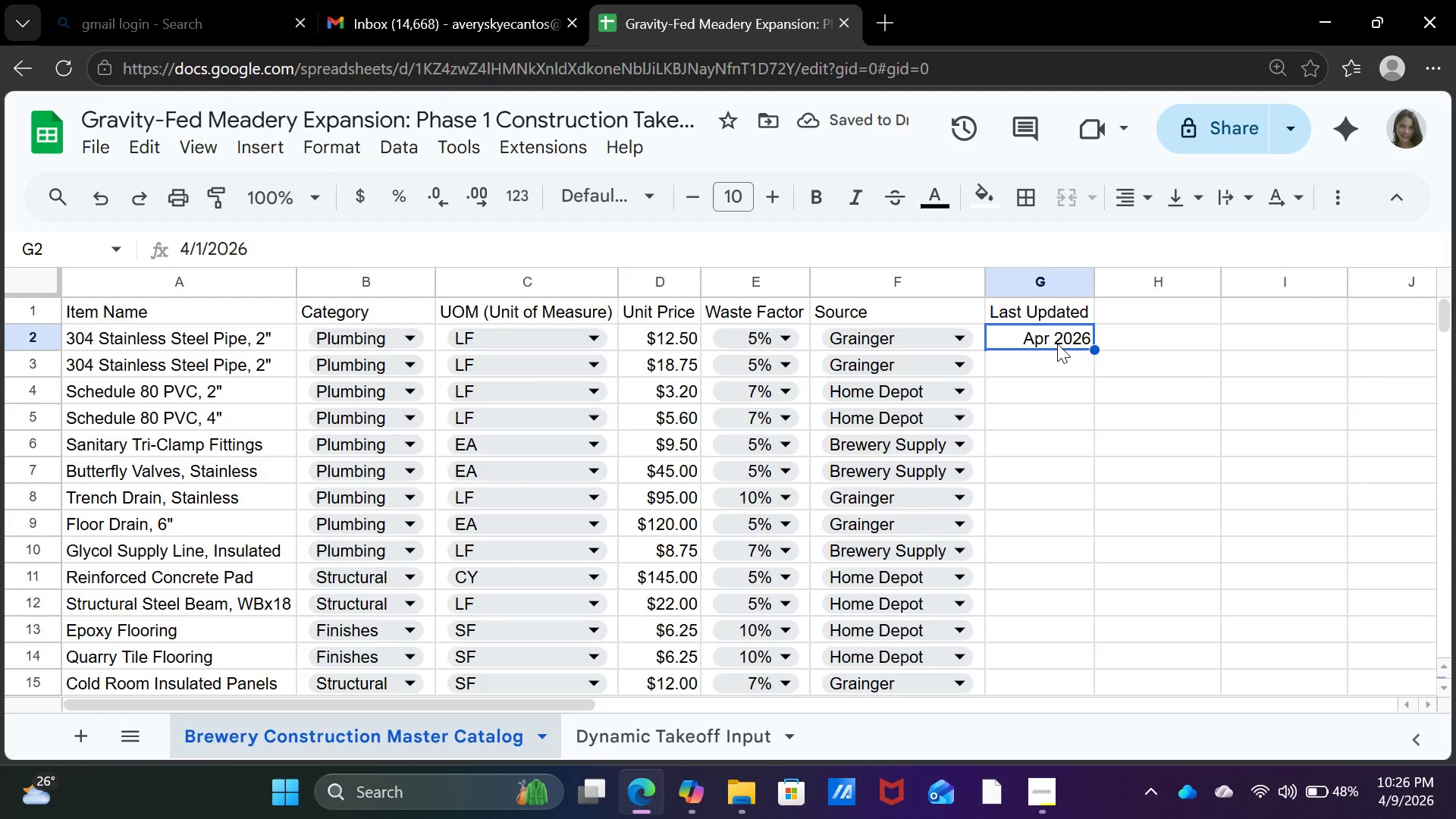 
key(Control+C)
 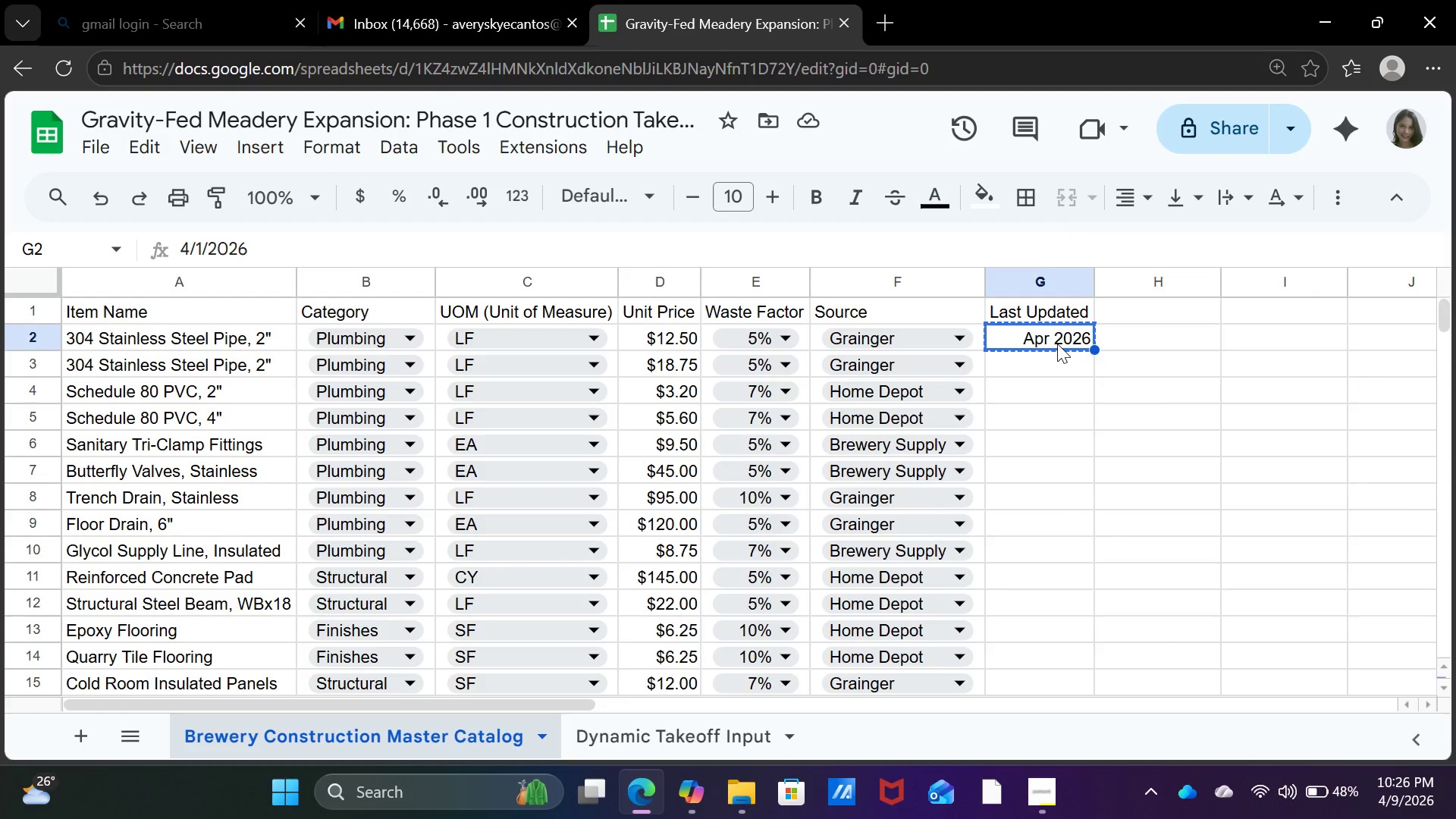 
key(ArrowDown)
 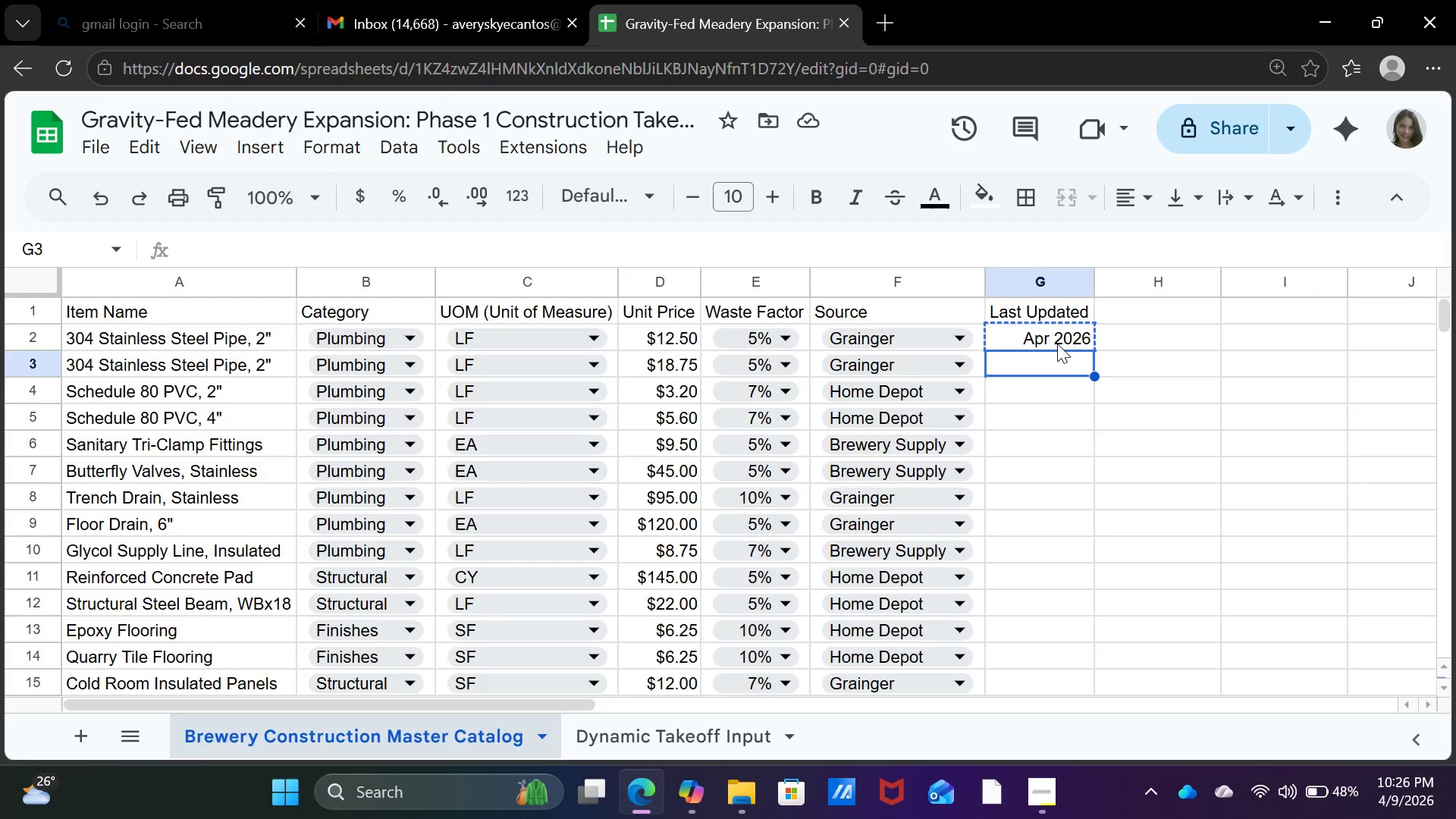 
hold_key(key=ShiftLeft, duration=0.45)
 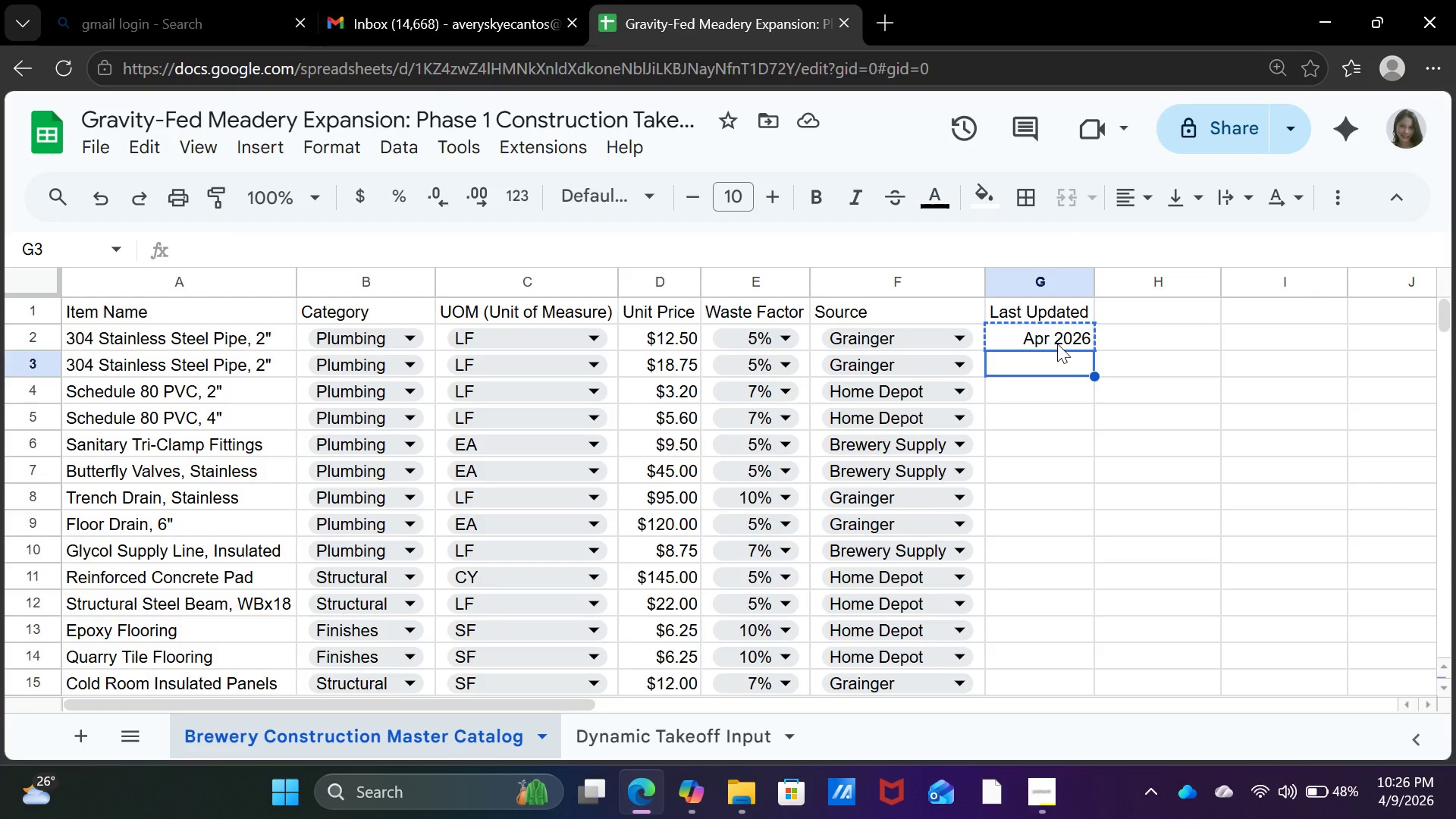 
key(Shift+ArrowDown)
 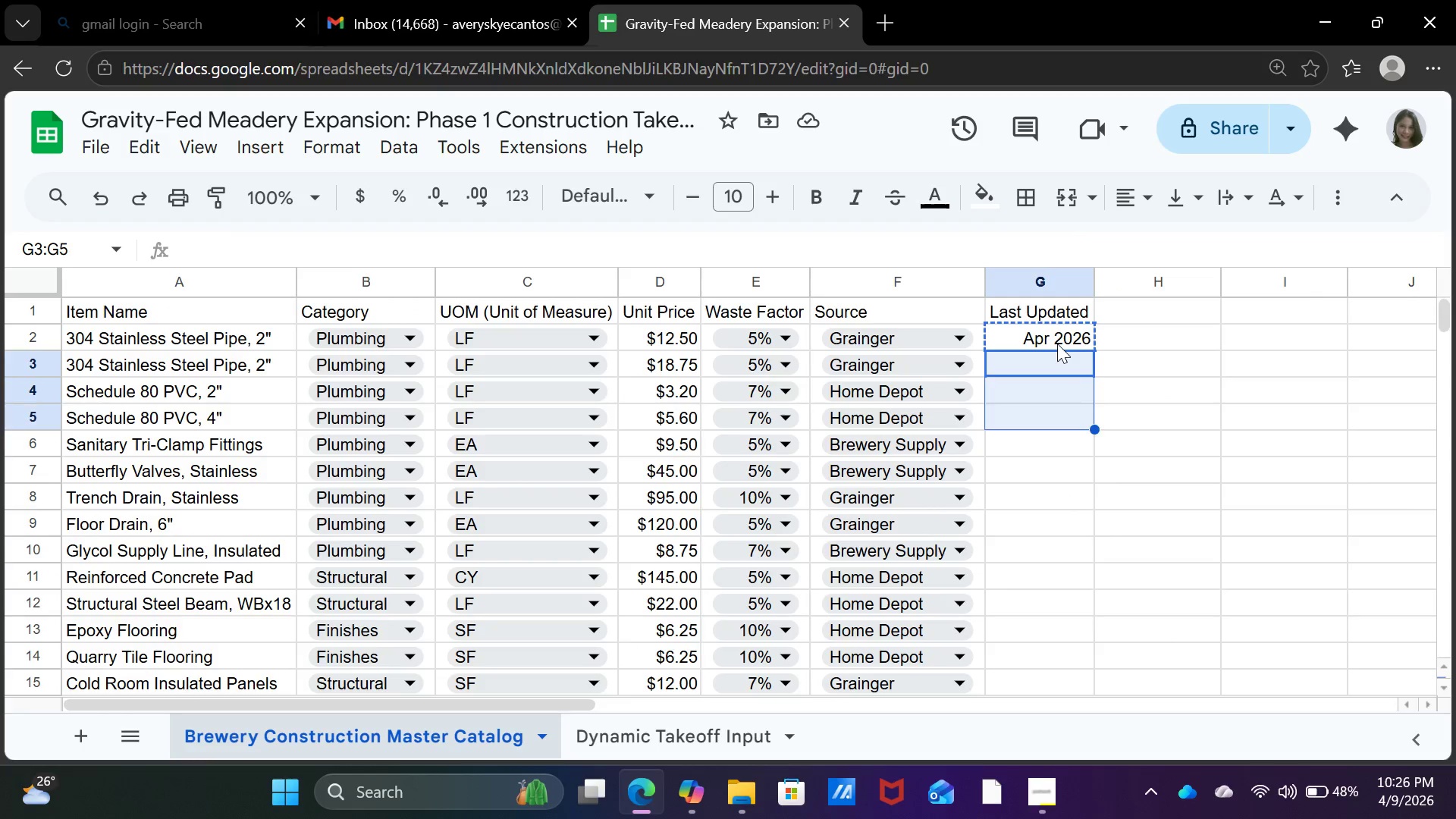 
key(Shift+ArrowDown)
 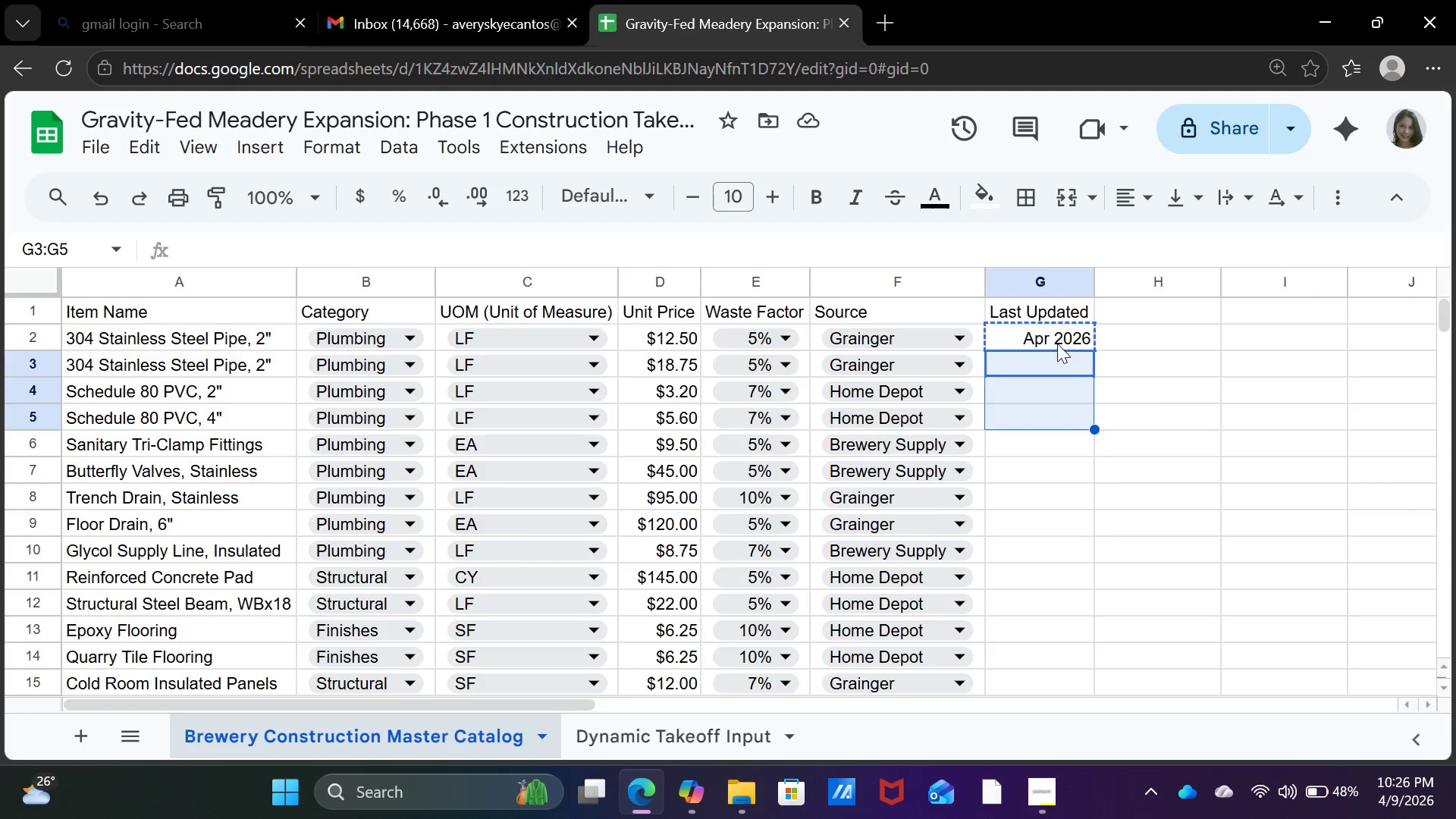 
key(Shift+ArrowDown)
 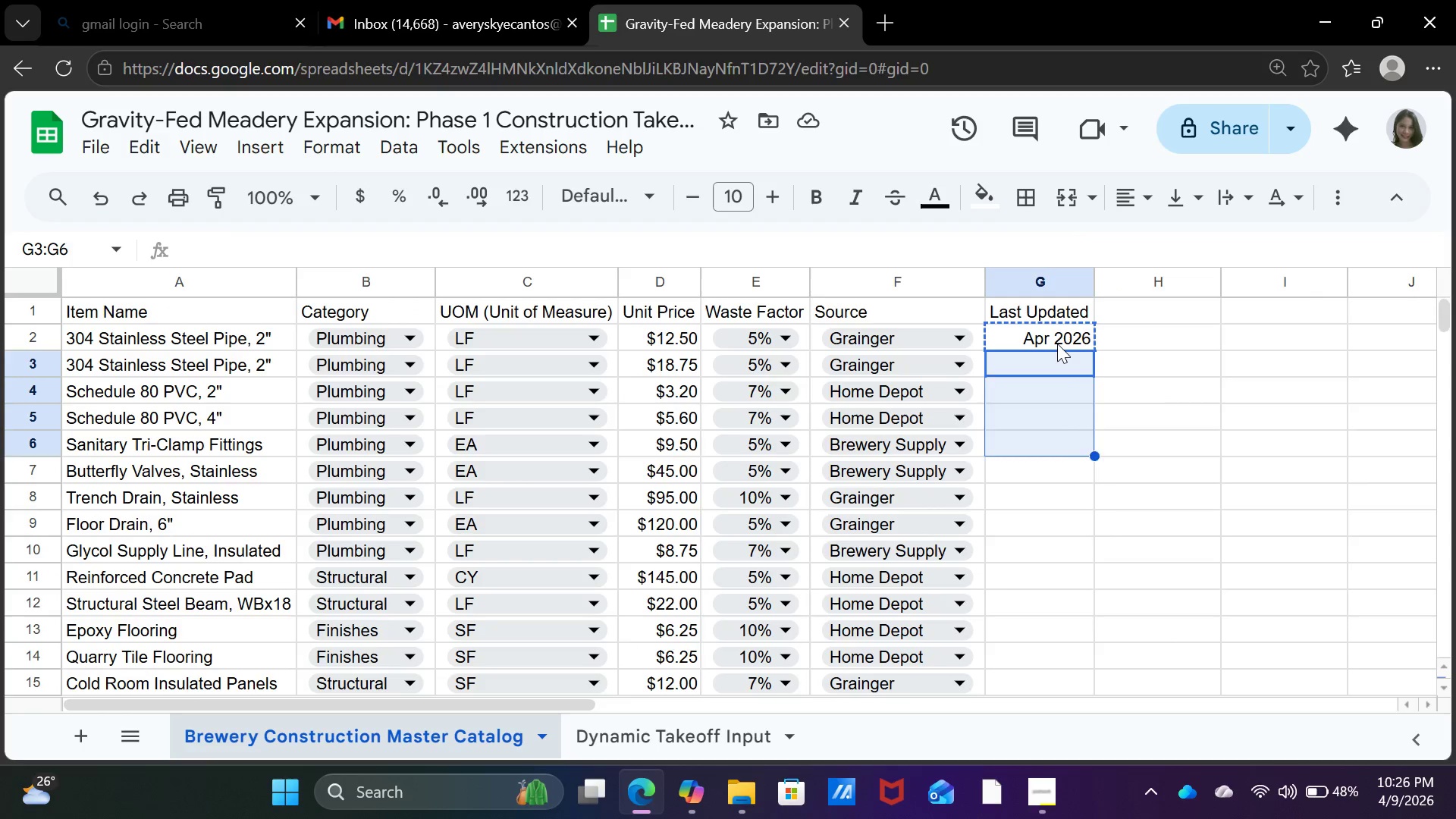 
key(Shift+ArrowDown)
 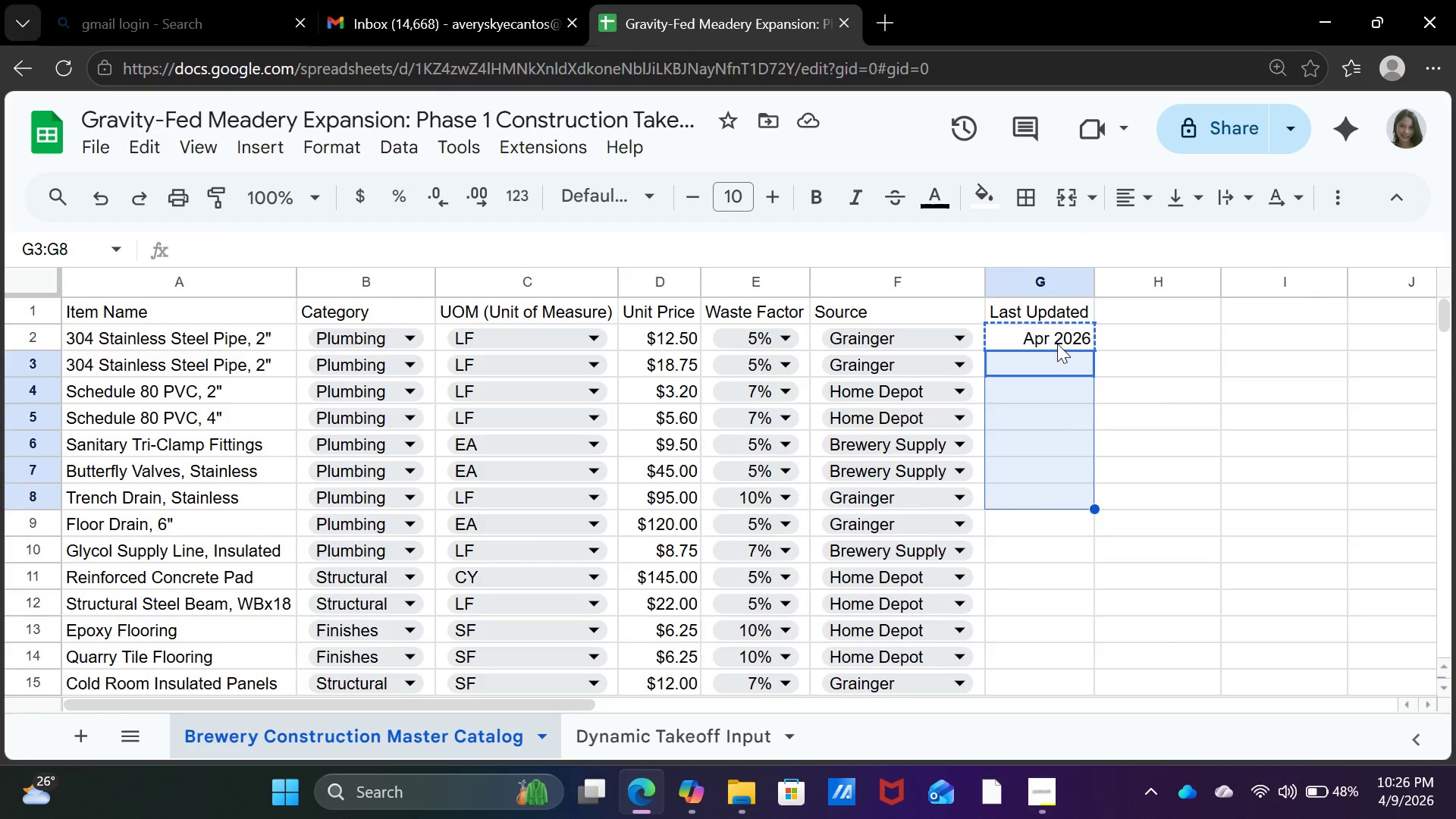 
key(Shift+ArrowDown)
 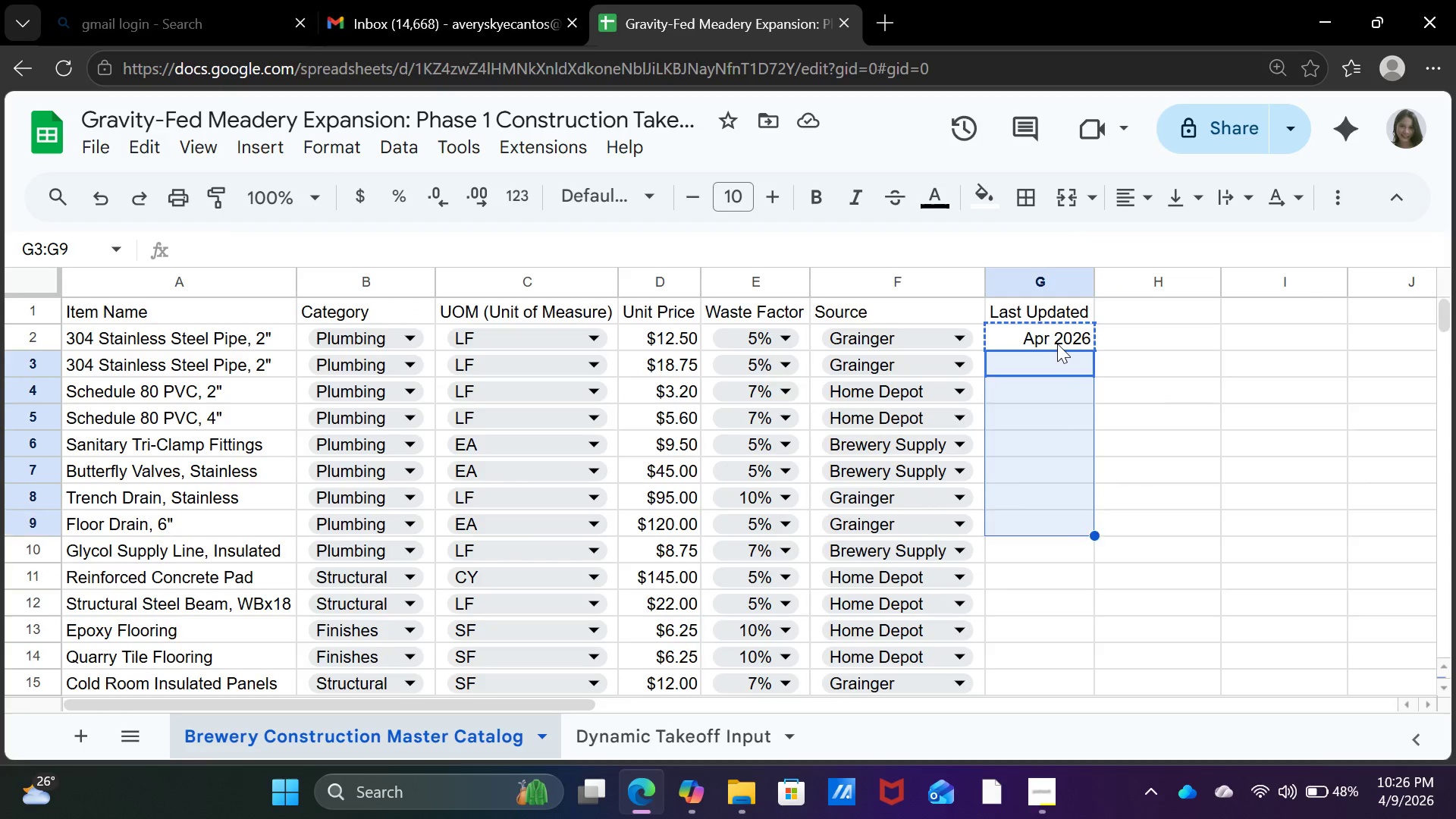 
key(Shift+ArrowDown)
 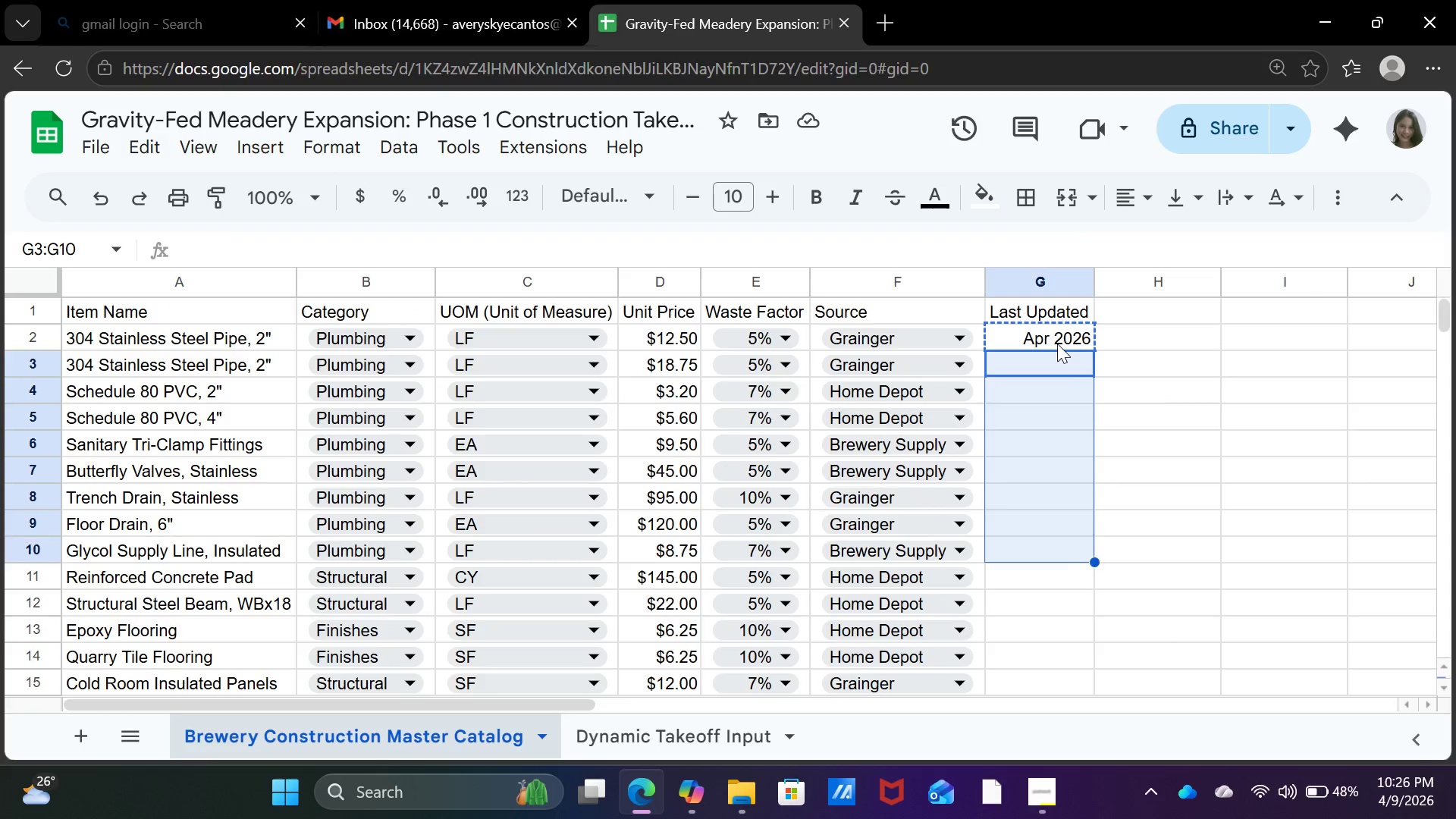 
key(Shift+ArrowDown)
 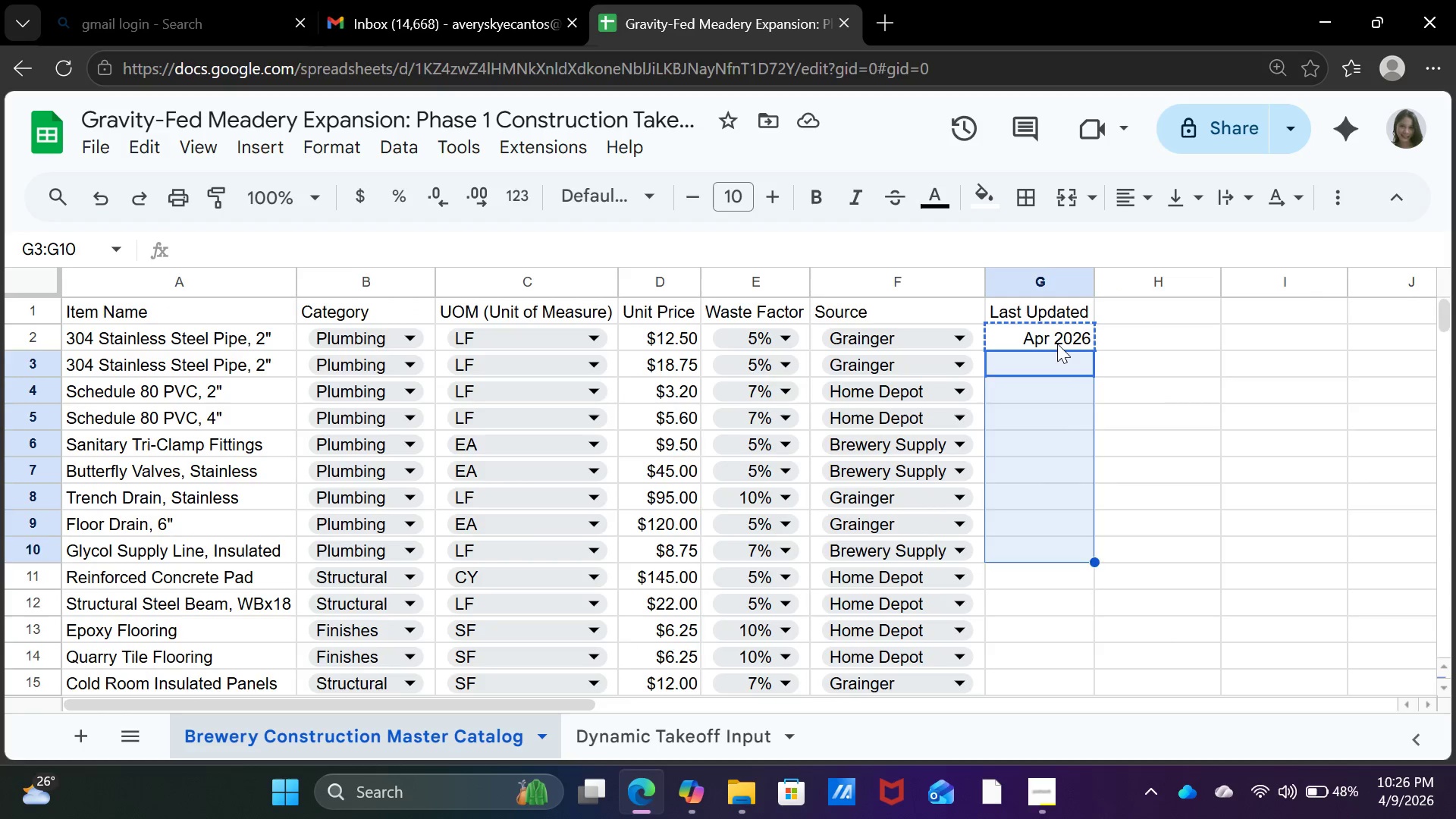 
key(Shift+ArrowDown)
 